 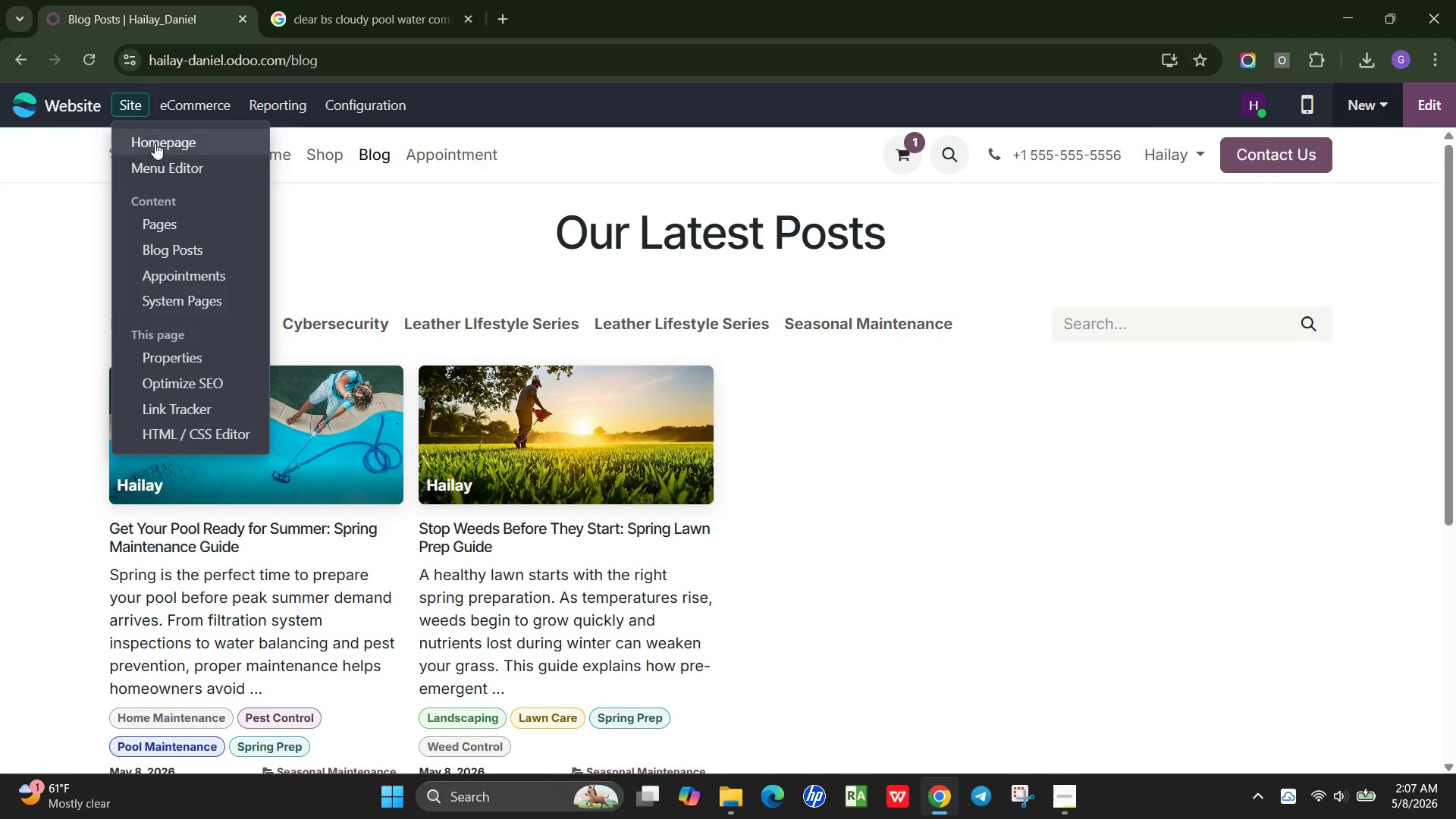 
left_click([211, 379])
 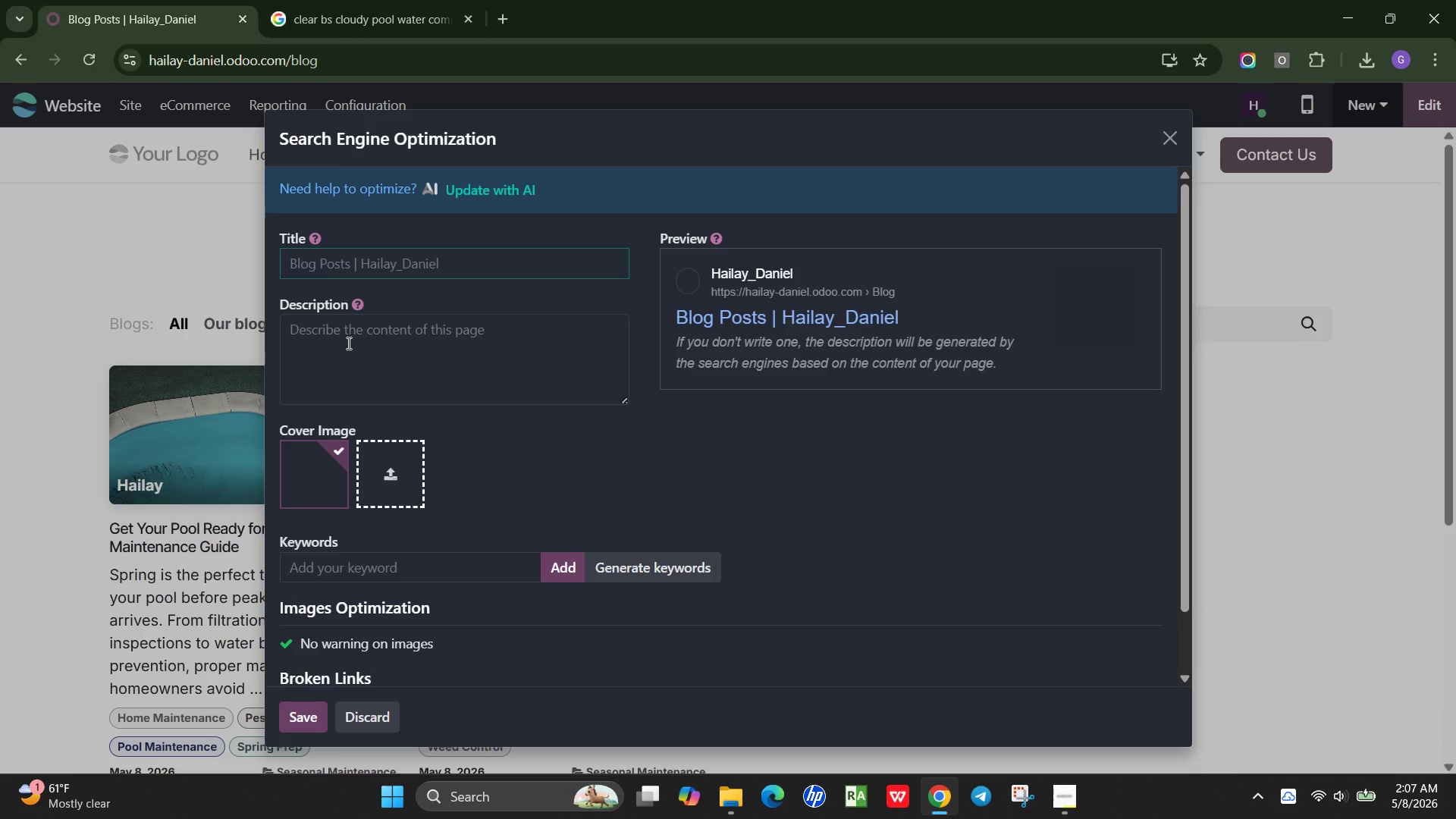 
wait(6.91)
 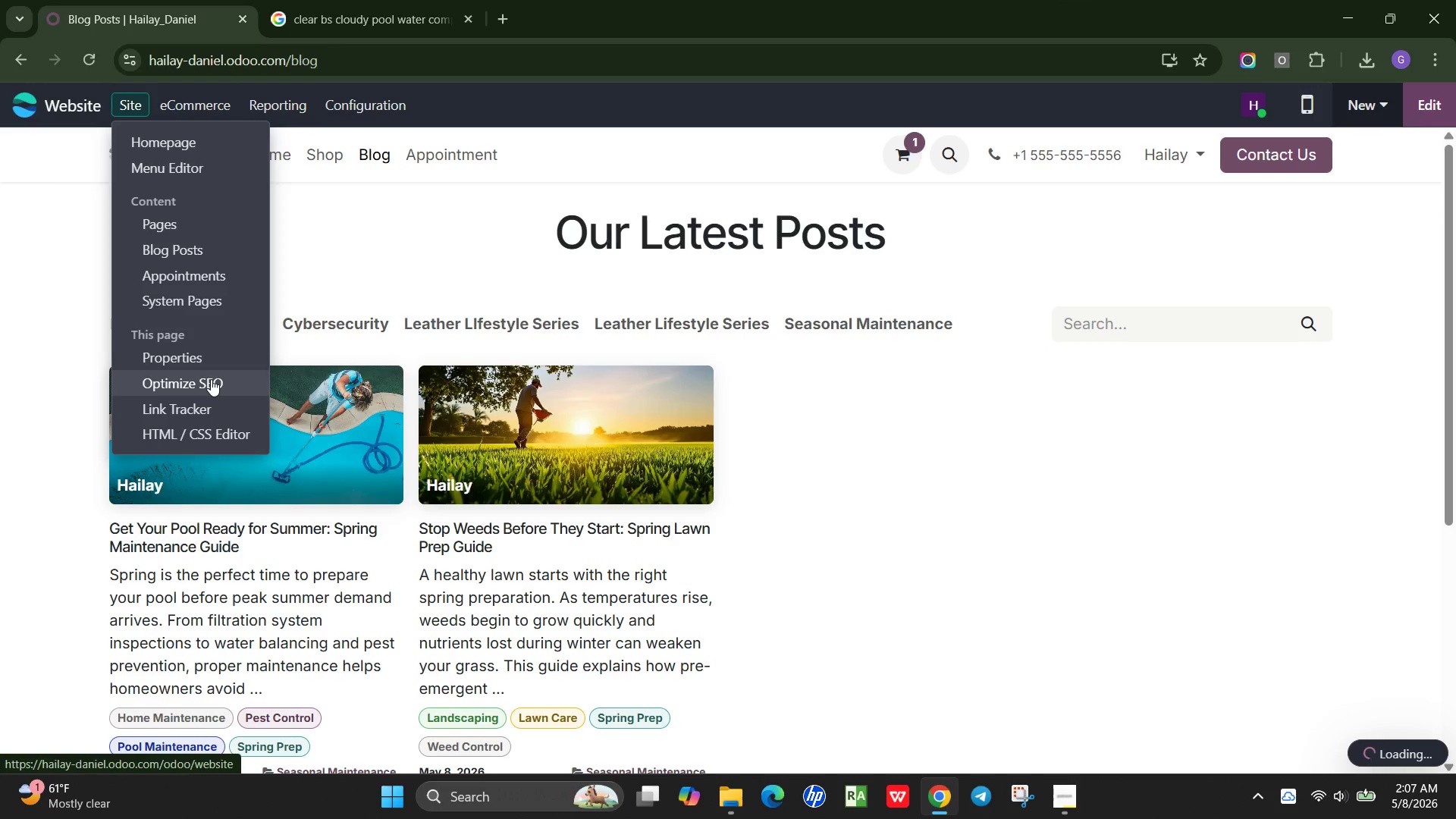 
left_click([1168, 137])
 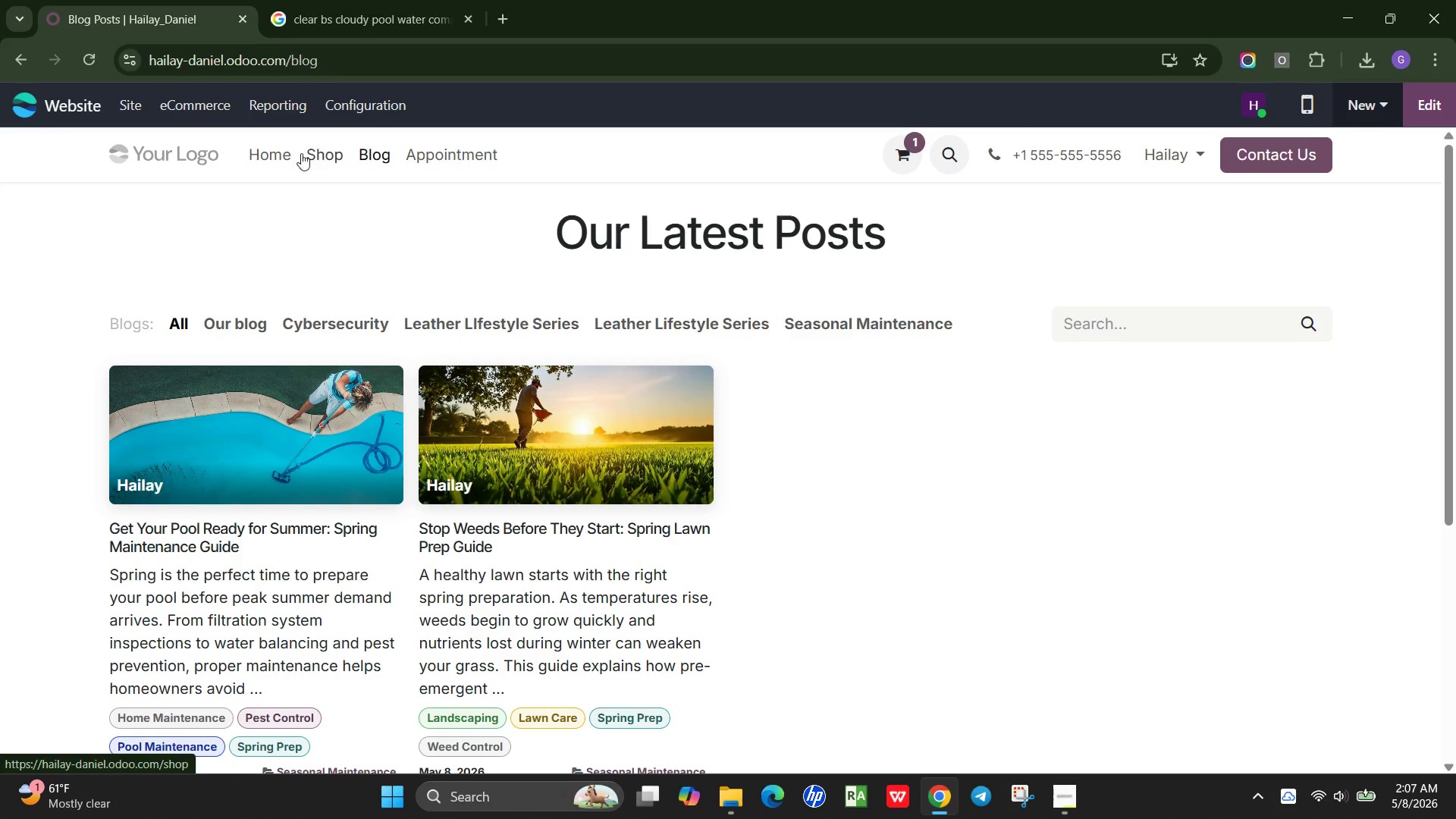 
wait(5.34)
 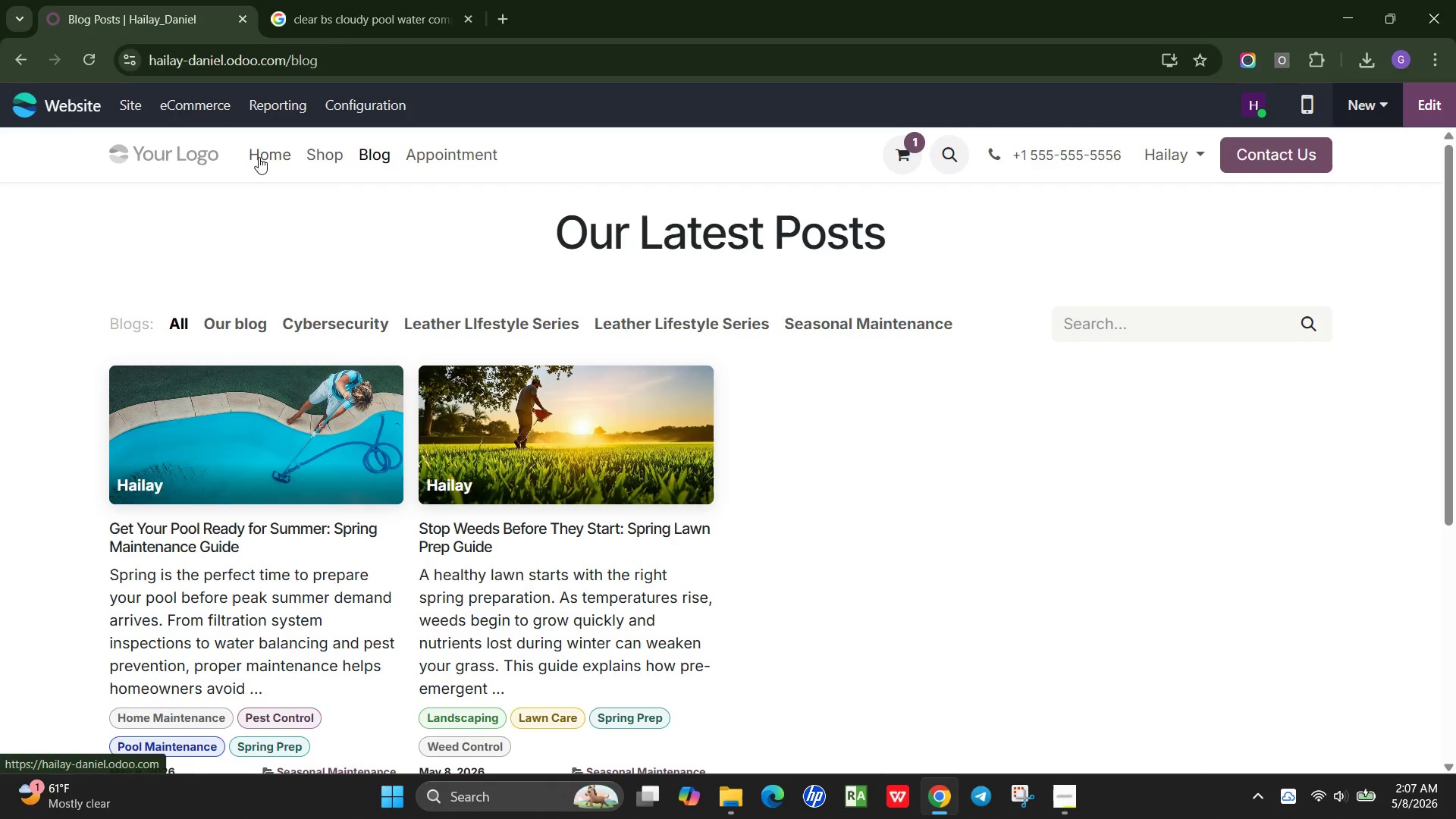 
left_click([119, 108])
 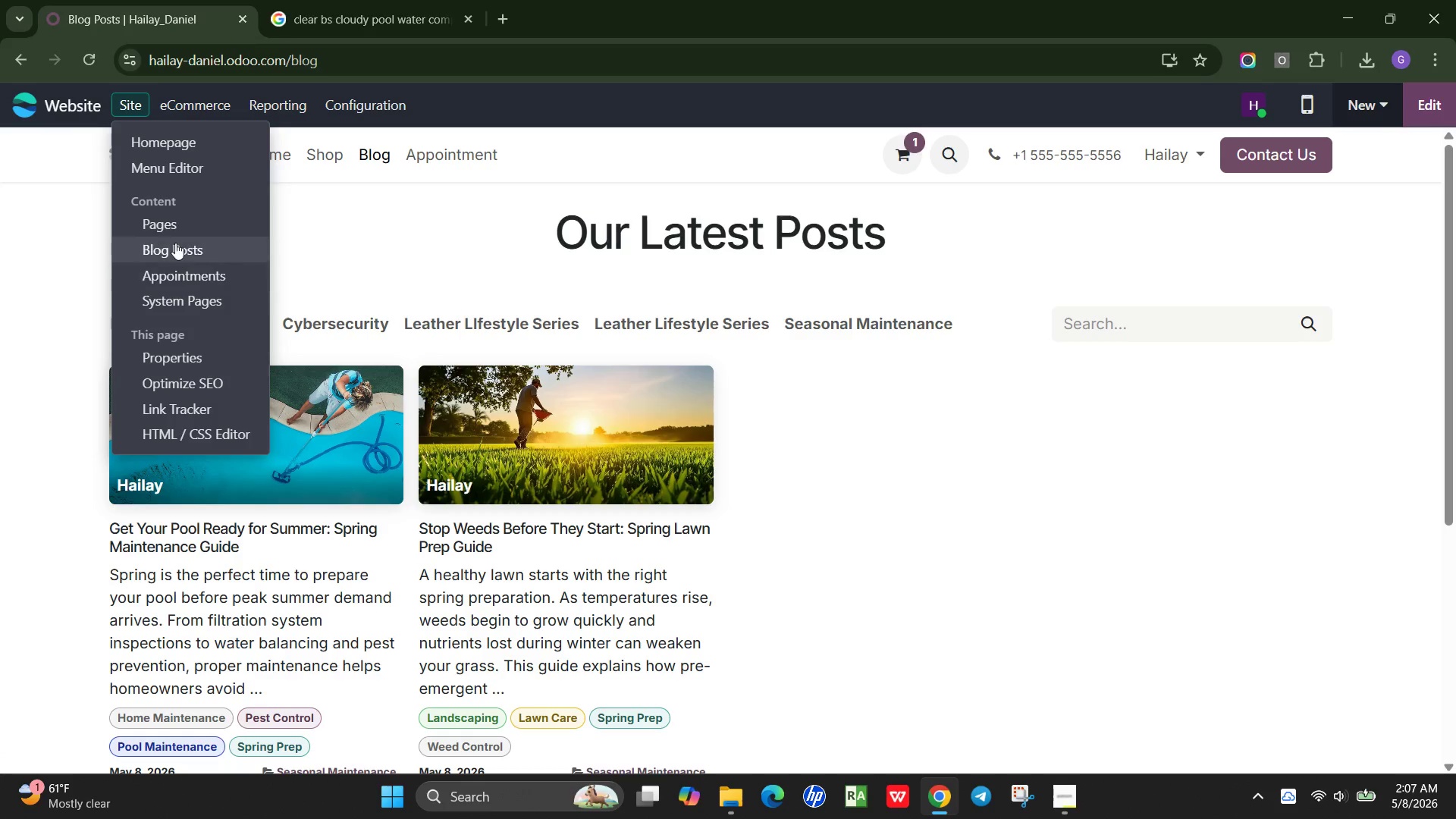 
left_click([176, 241])
 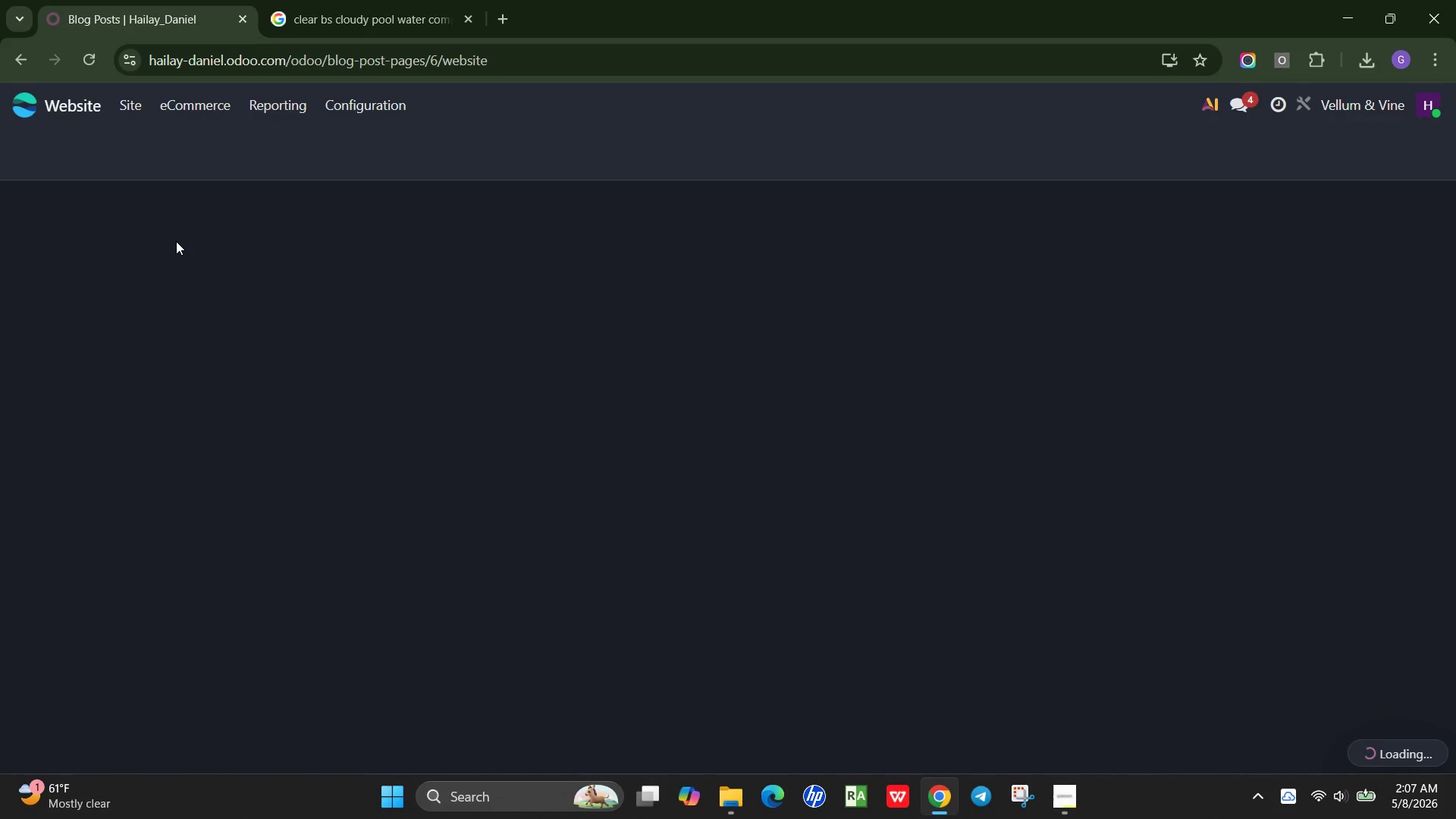 
wait(6.58)
 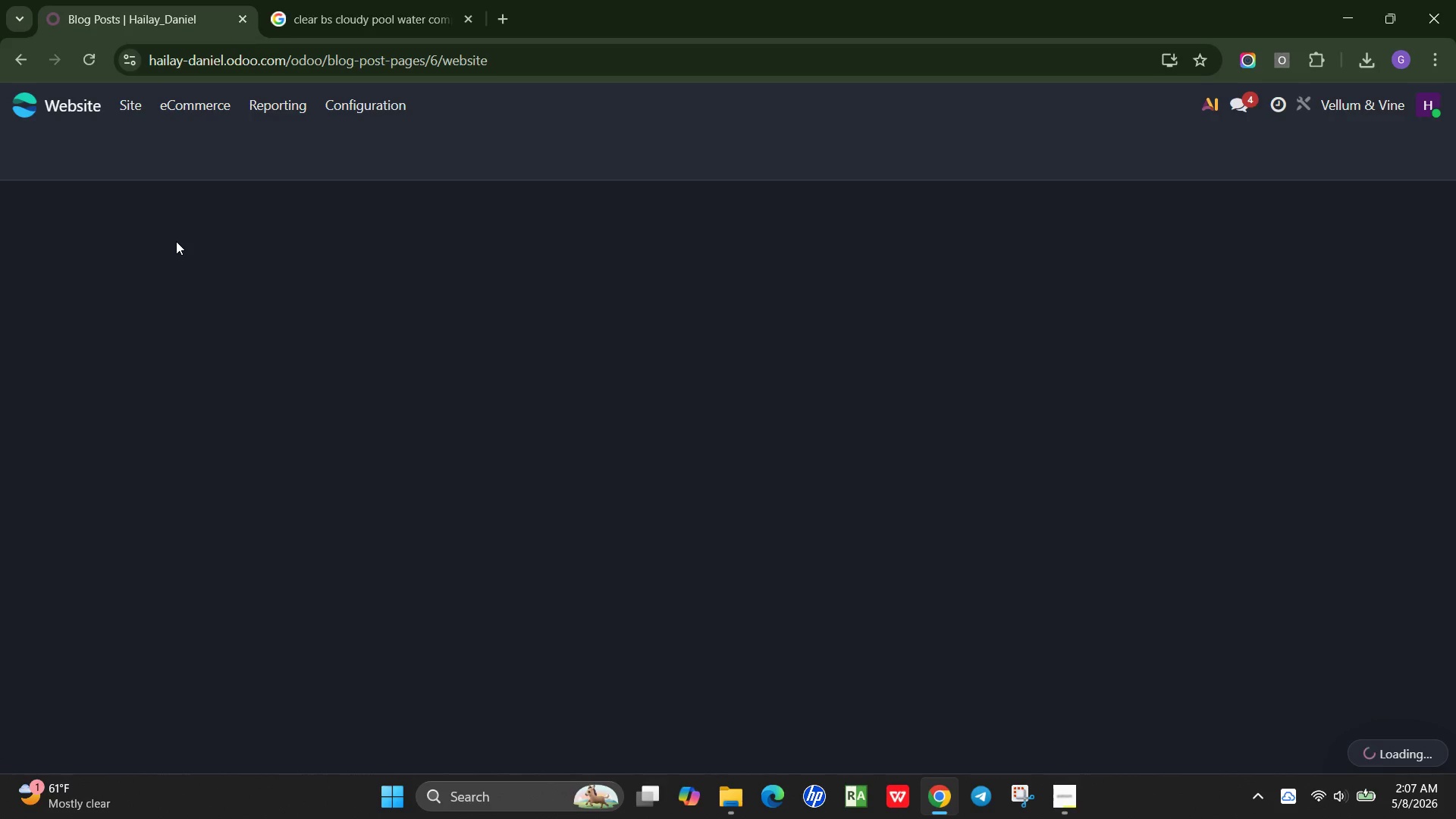 
left_click([43, 151])
 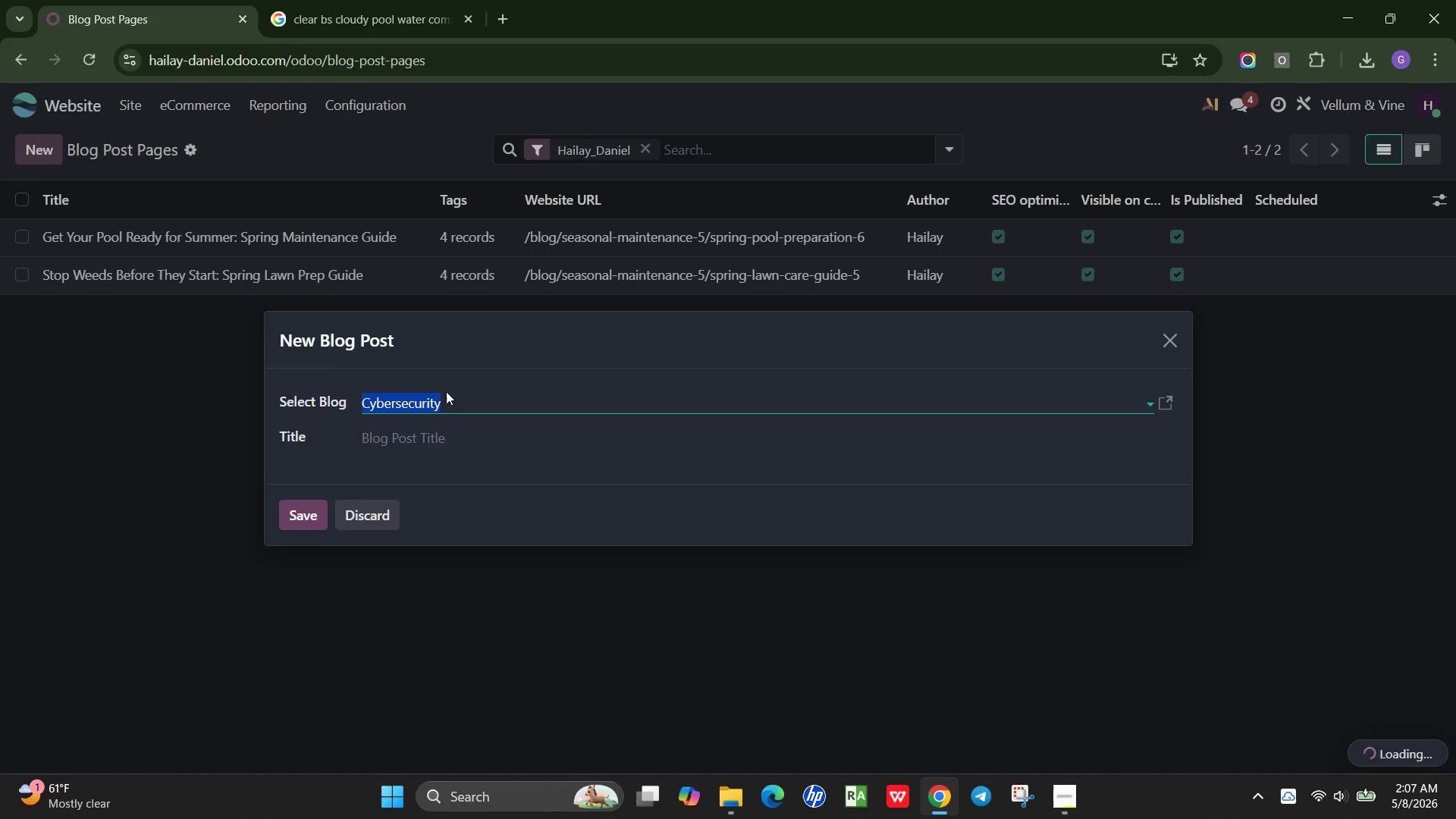 
left_click([466, 399])
 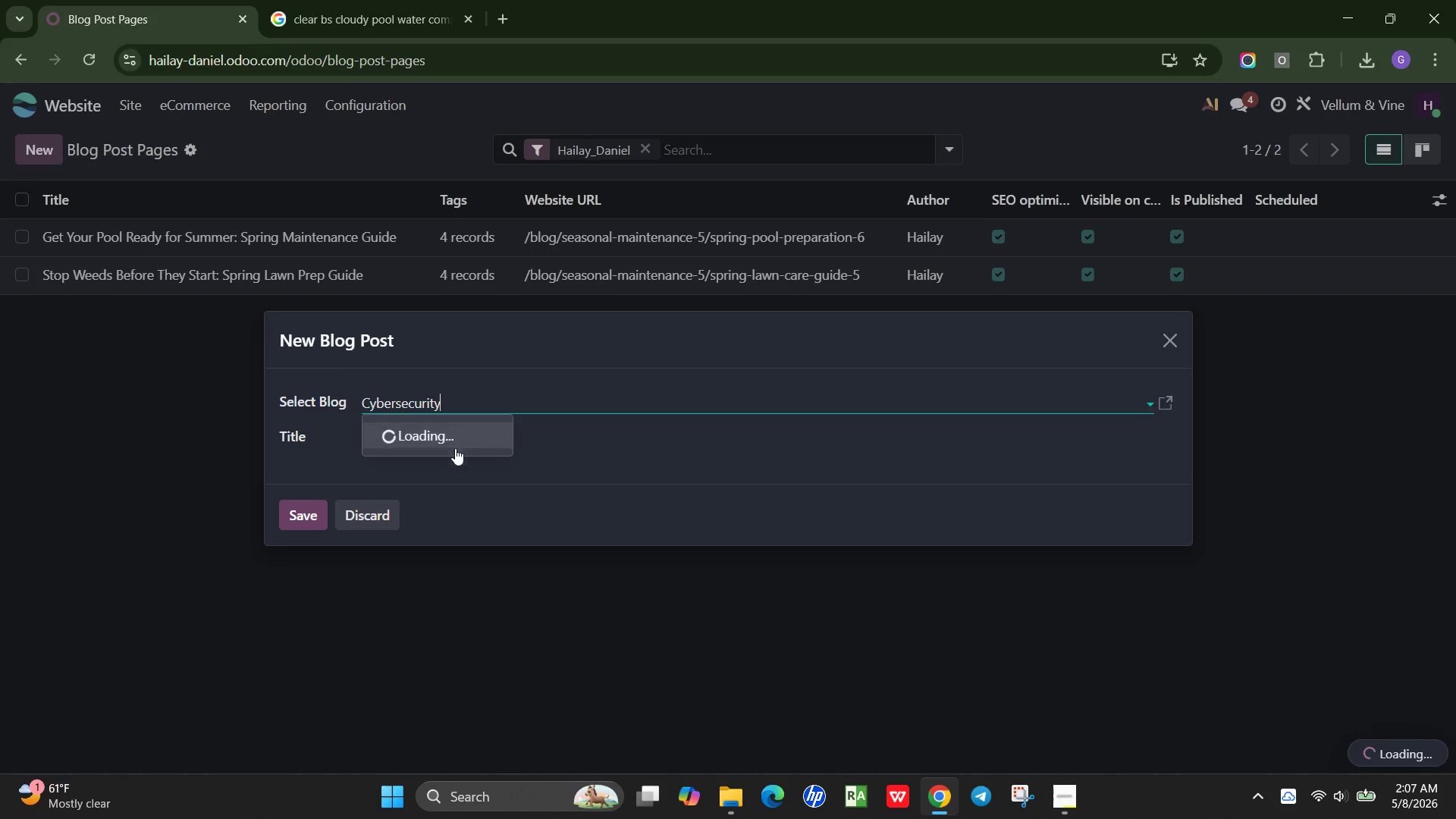 
mouse_move([444, 494])
 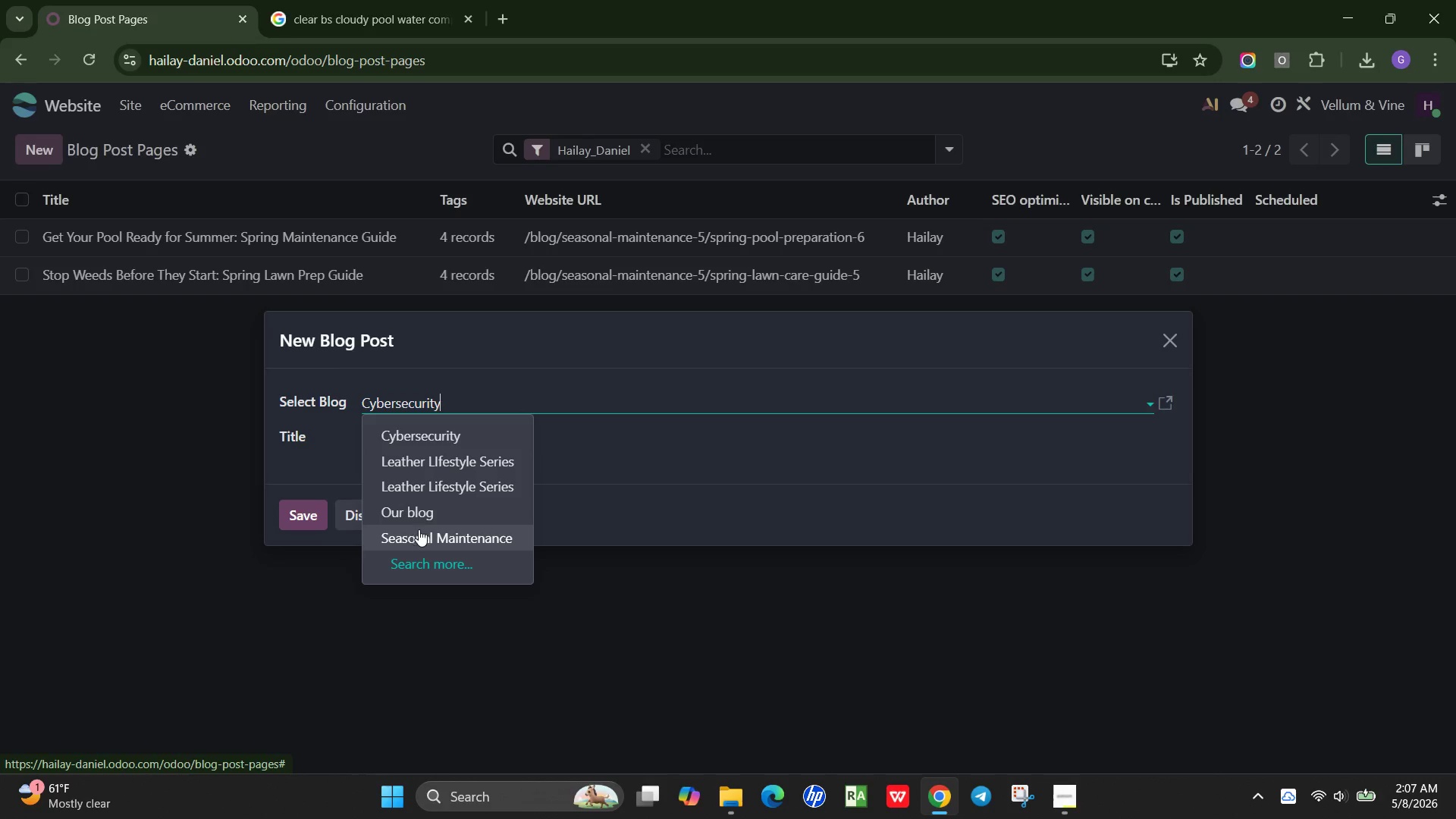 
left_click([425, 532])
 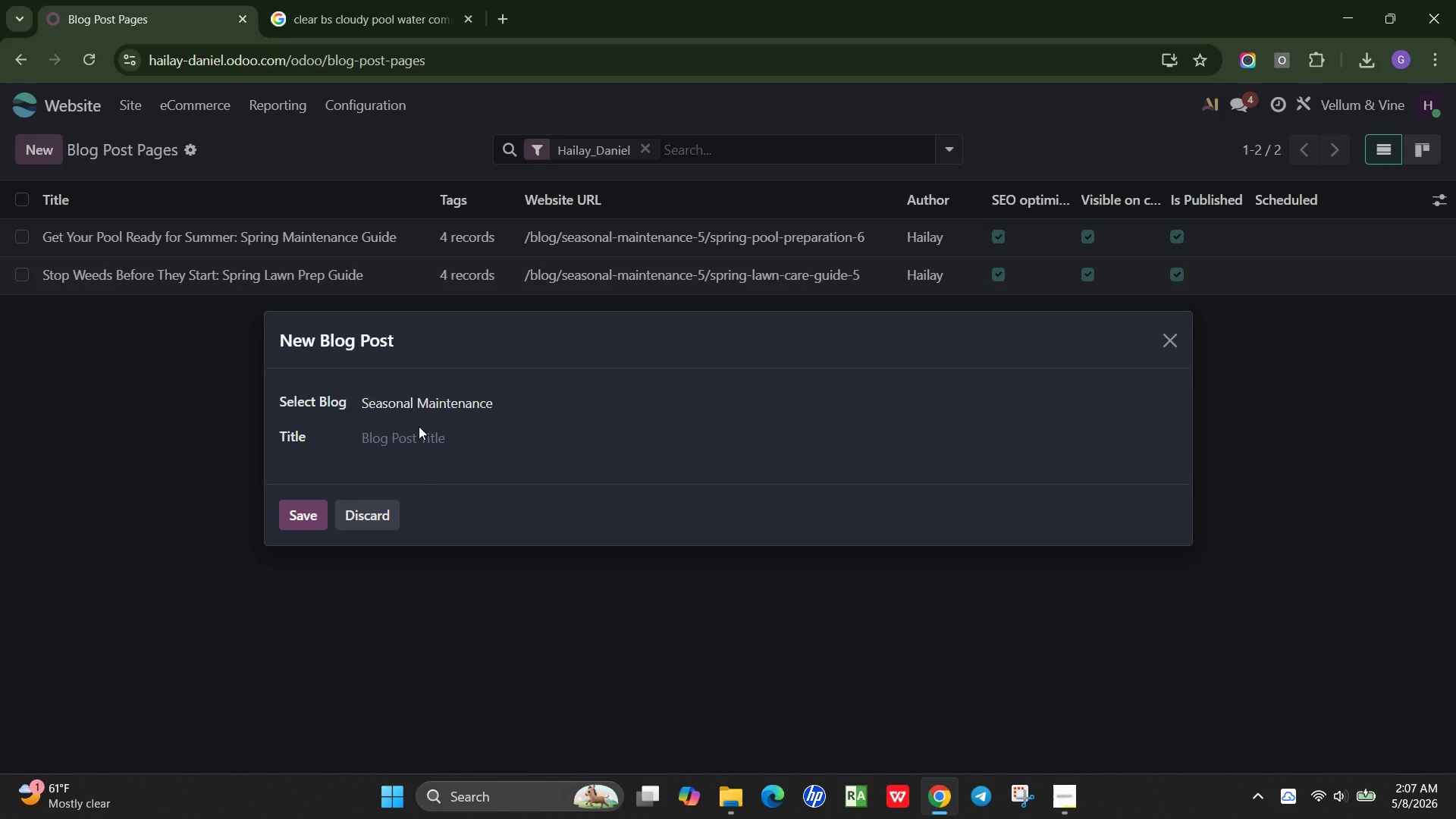 
left_click([419, 436])
 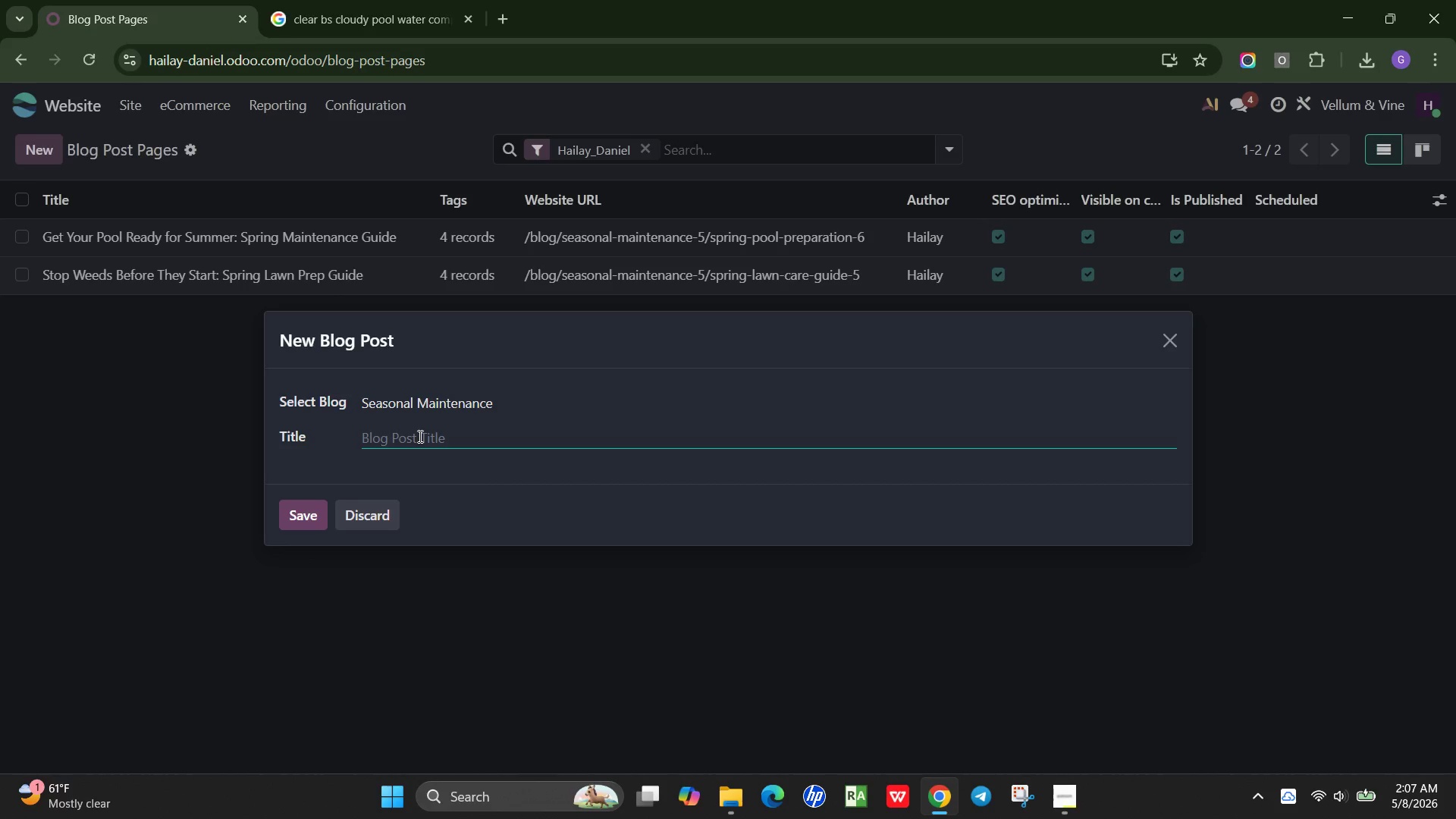 
wait(15.34)
 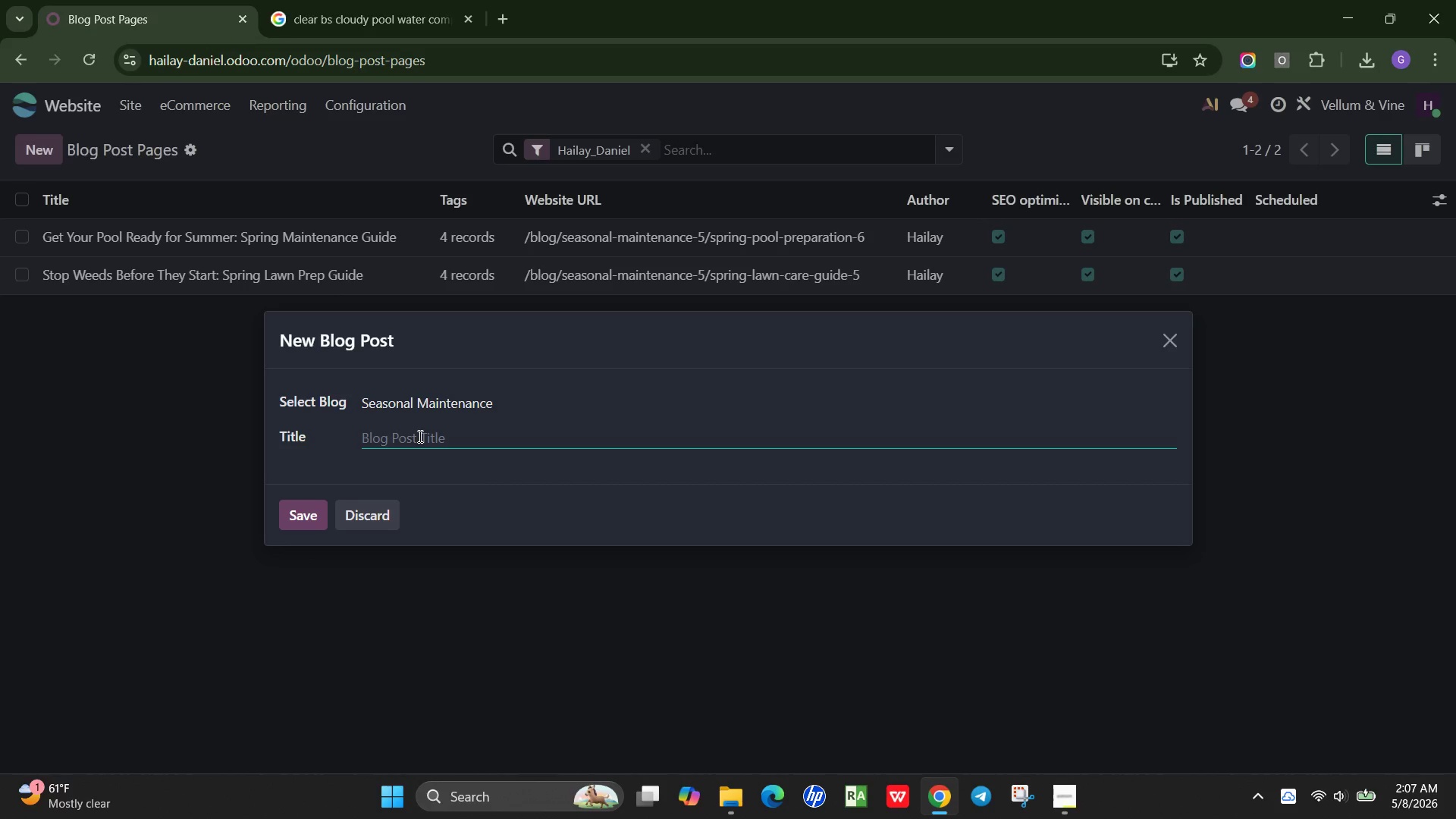 
type(Top Spring Pests & How to Stop Them Early)
 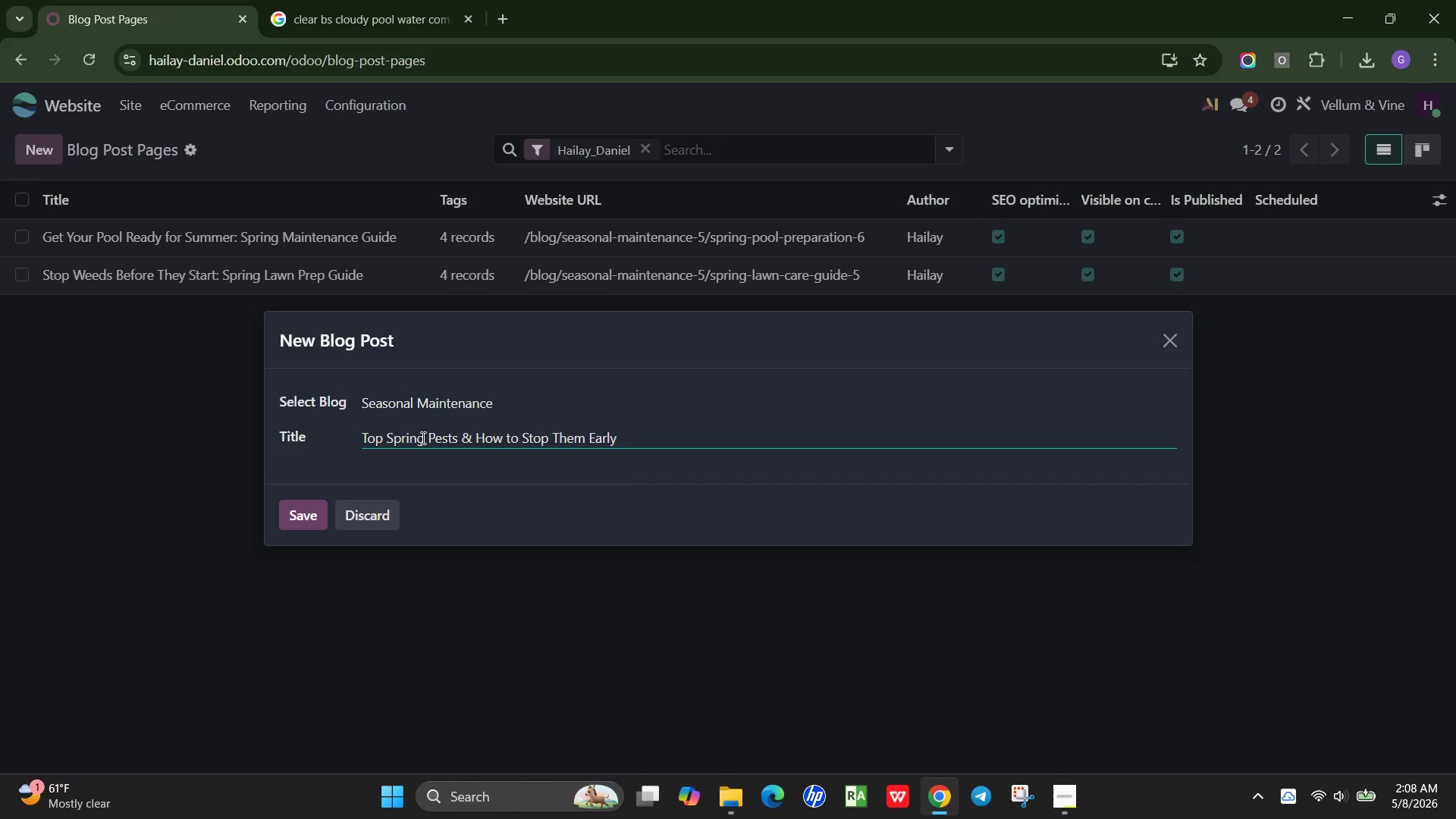 
left_click([282, 513])
 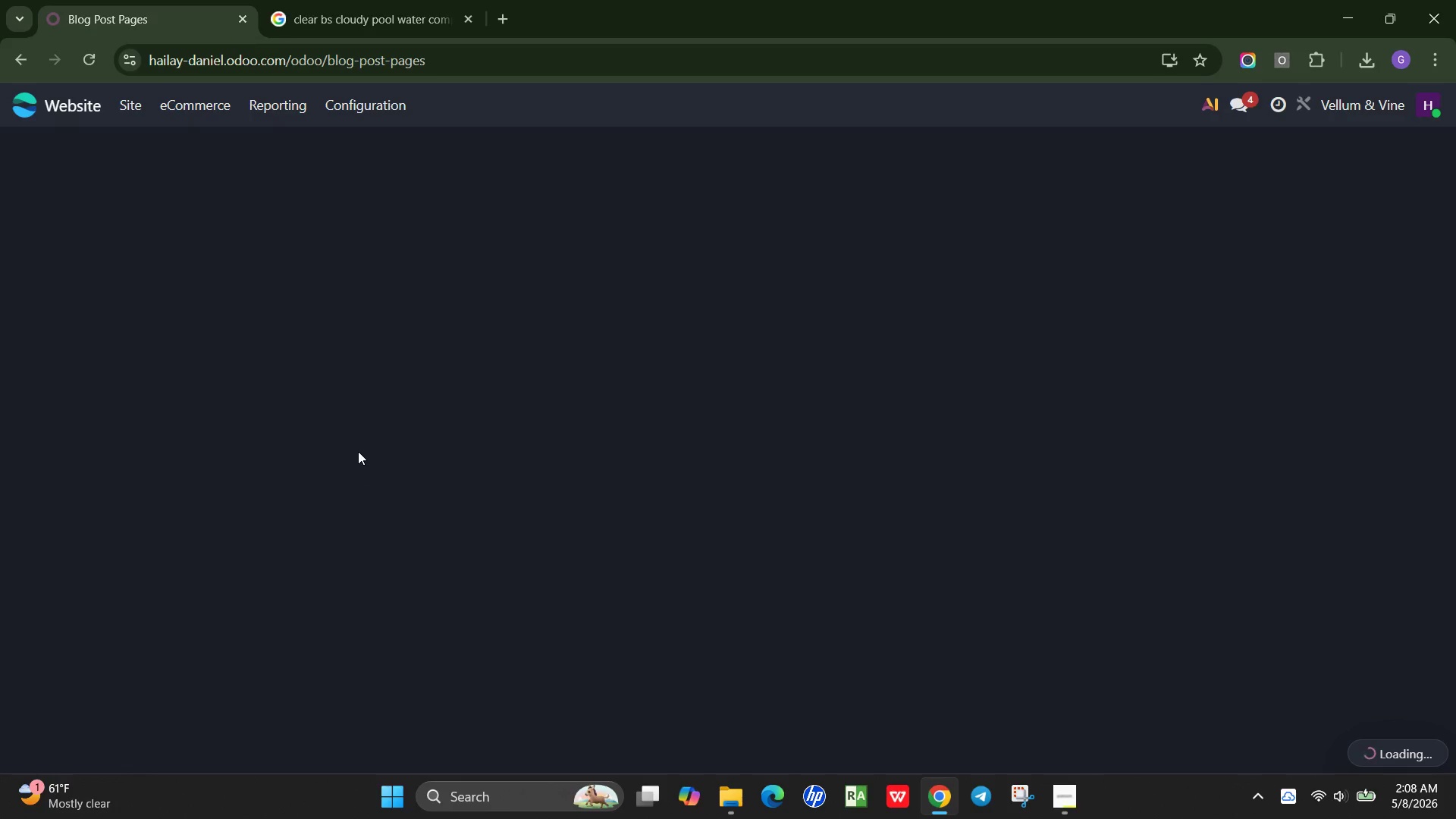 
wait(8.72)
 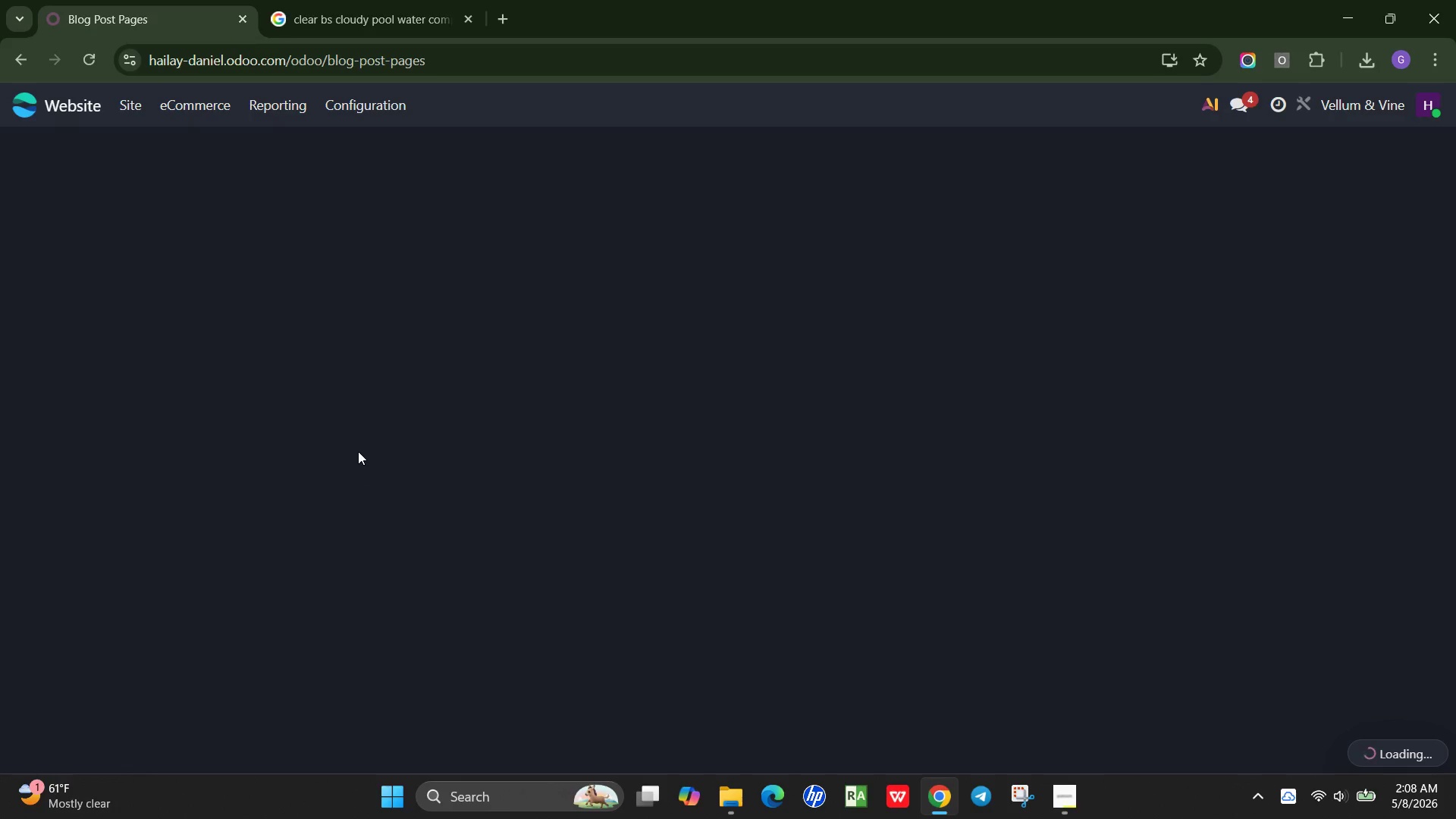 
left_click([1438, 101])
 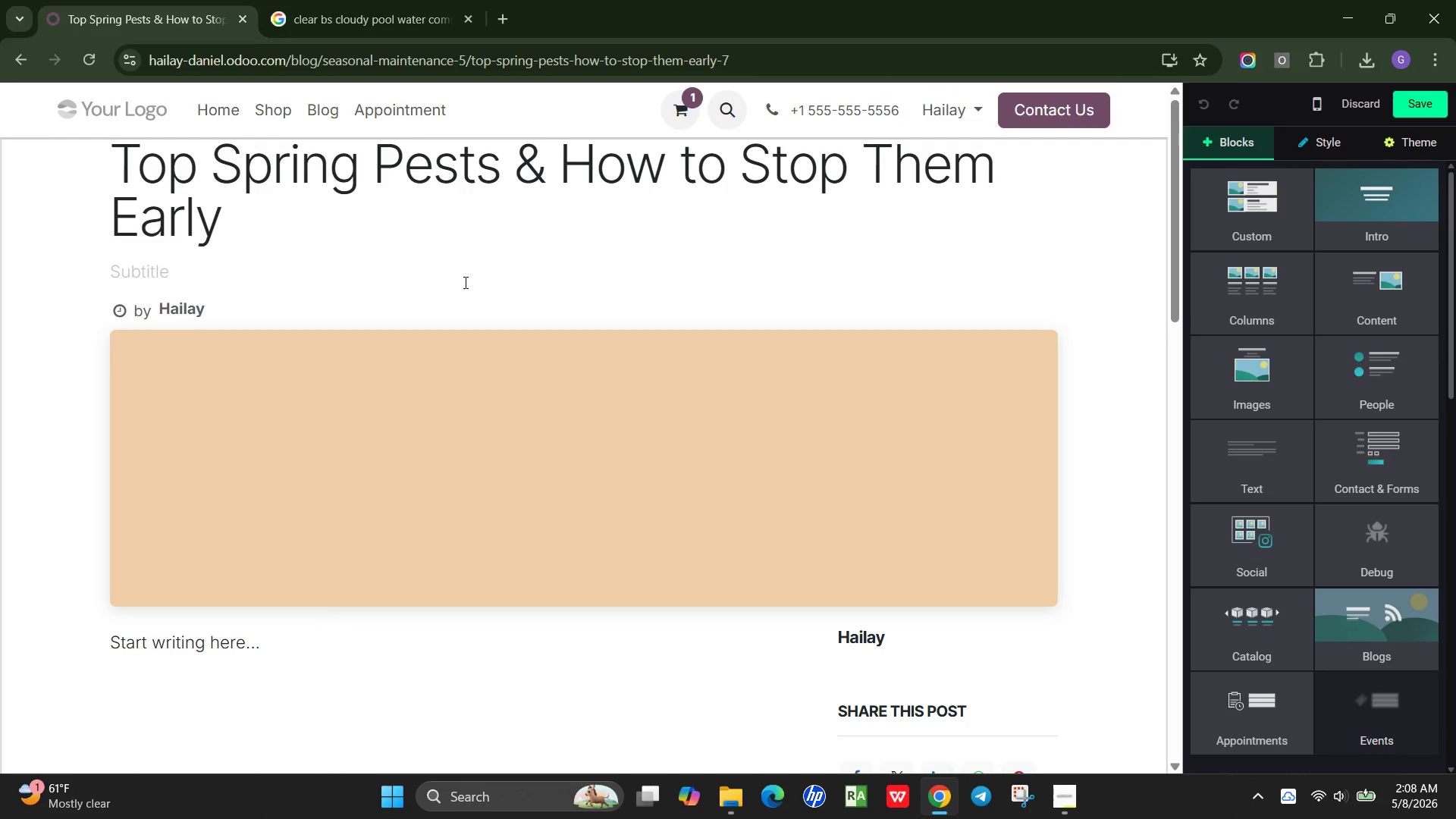 
left_click([263, 271])
 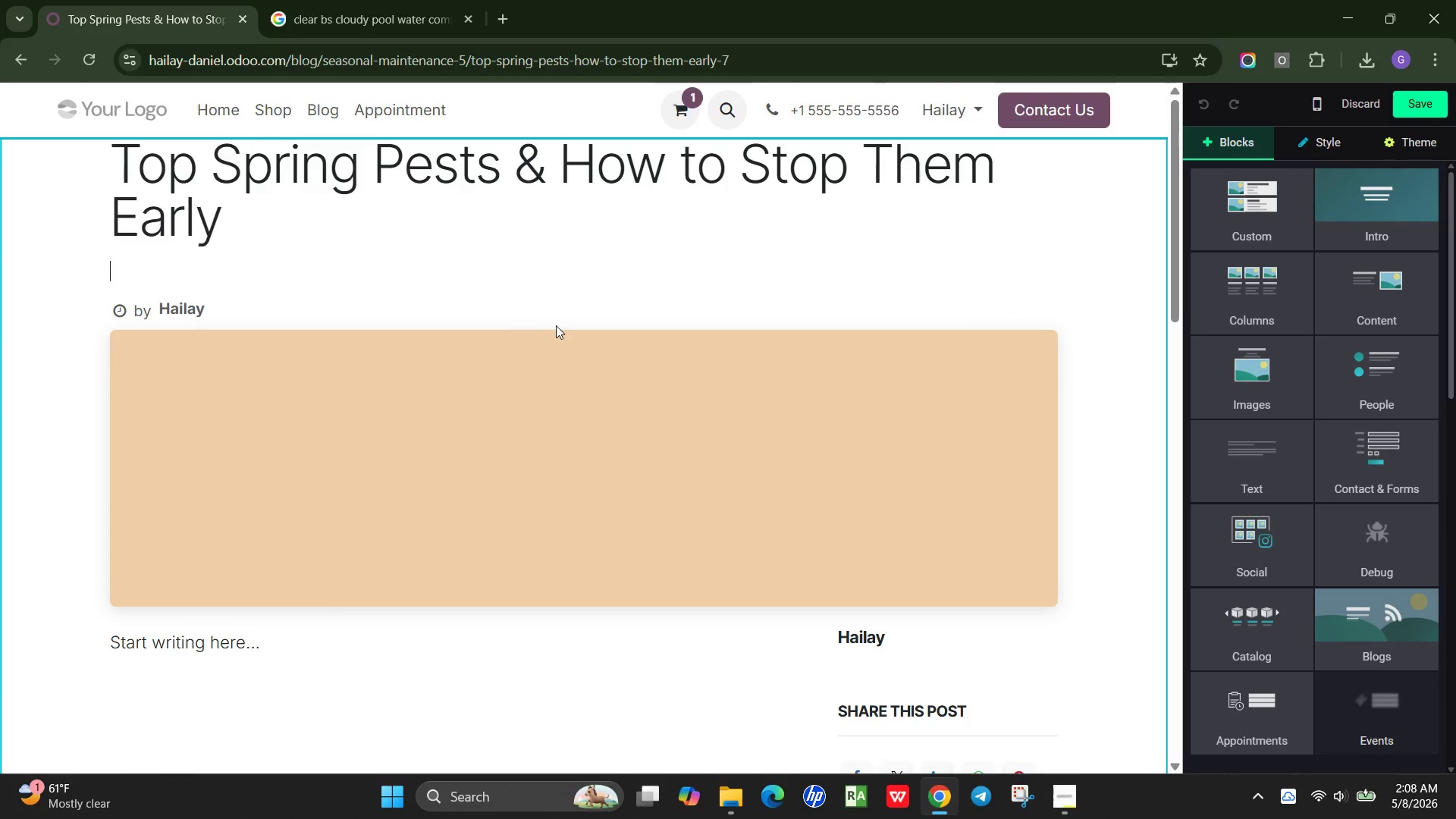 
scroll: coordinate [556, 325], scroll_direction: up, amount: 1.0
 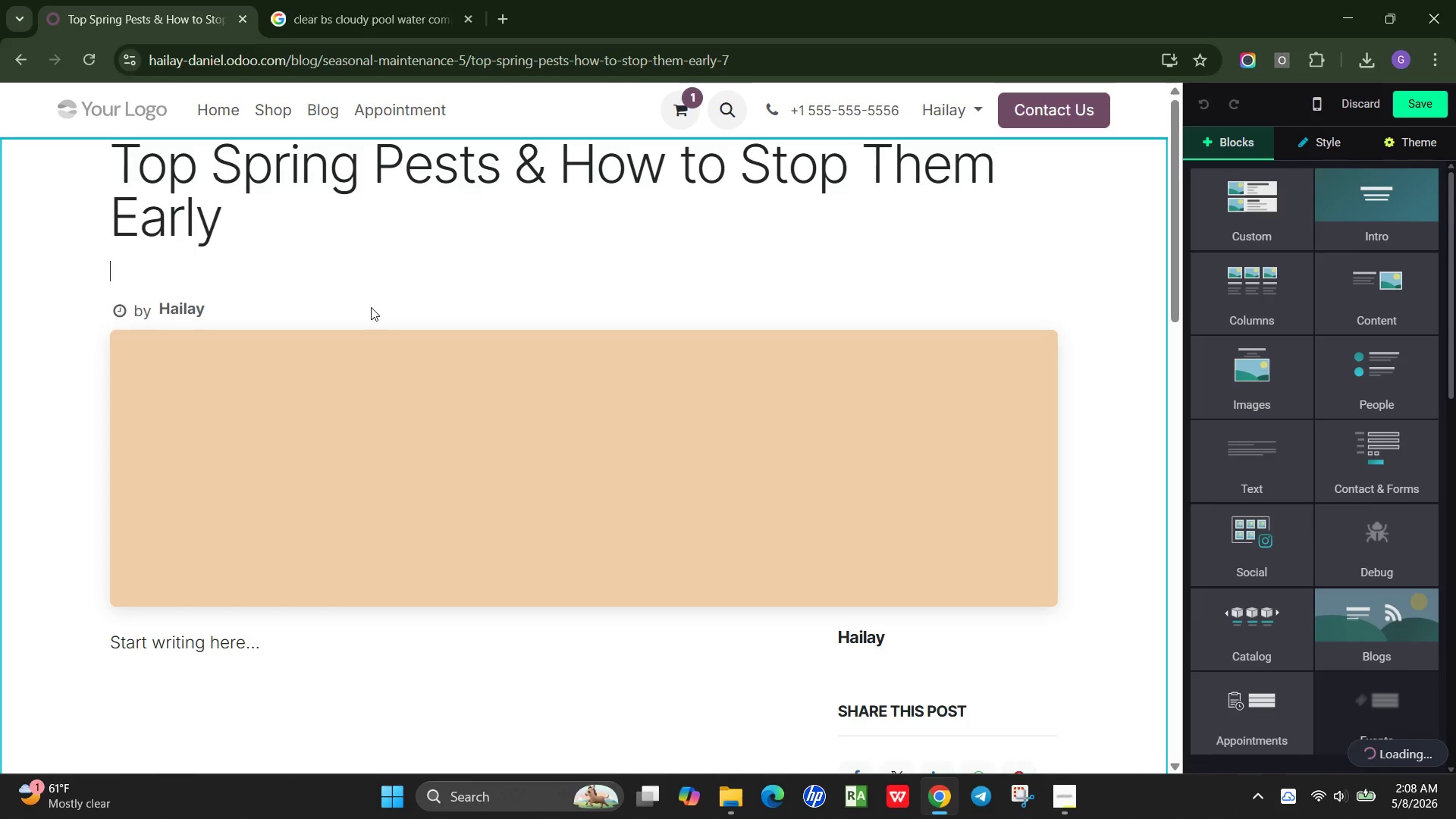 
type(Protect )
 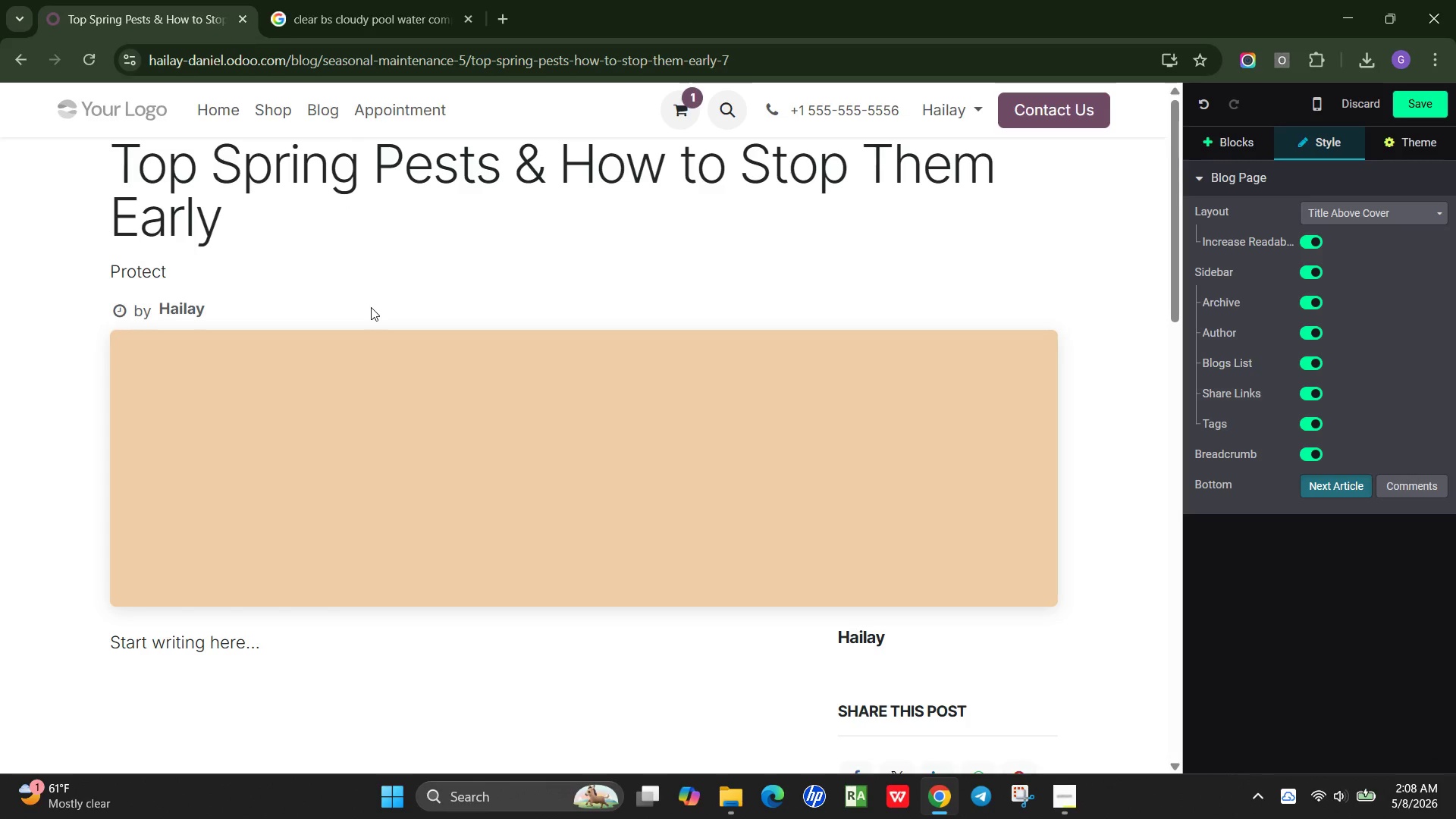 
type(your home and yard from the most common seasonal pest infestations before they become expensive preo)
key(Backspace)
type(blem)
key(Backspace)
key(Backspace)
key(Backspace)
key(Backspace)
key(Backspace)
type(oblems)
 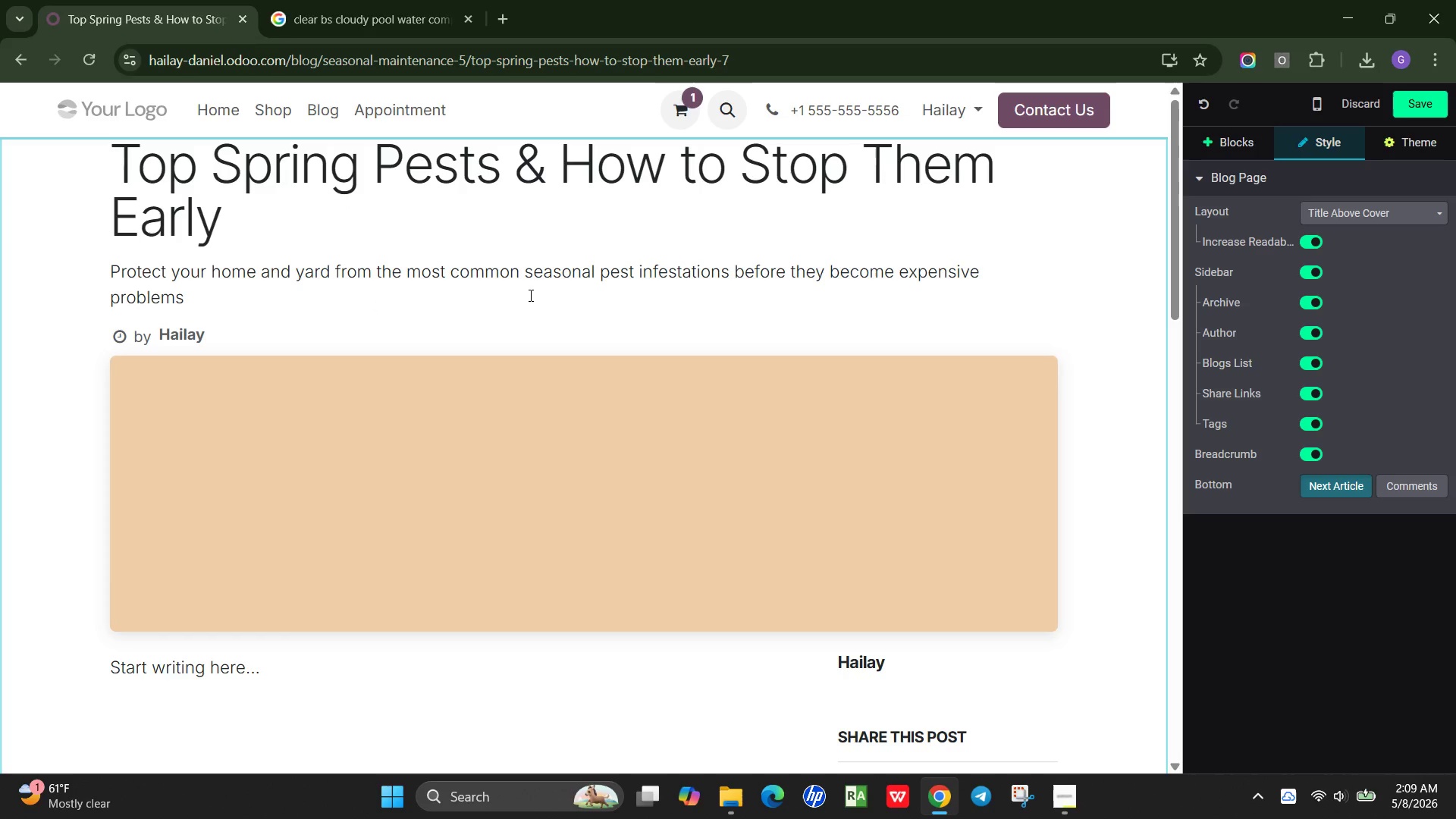 
left_click([61, 320])
 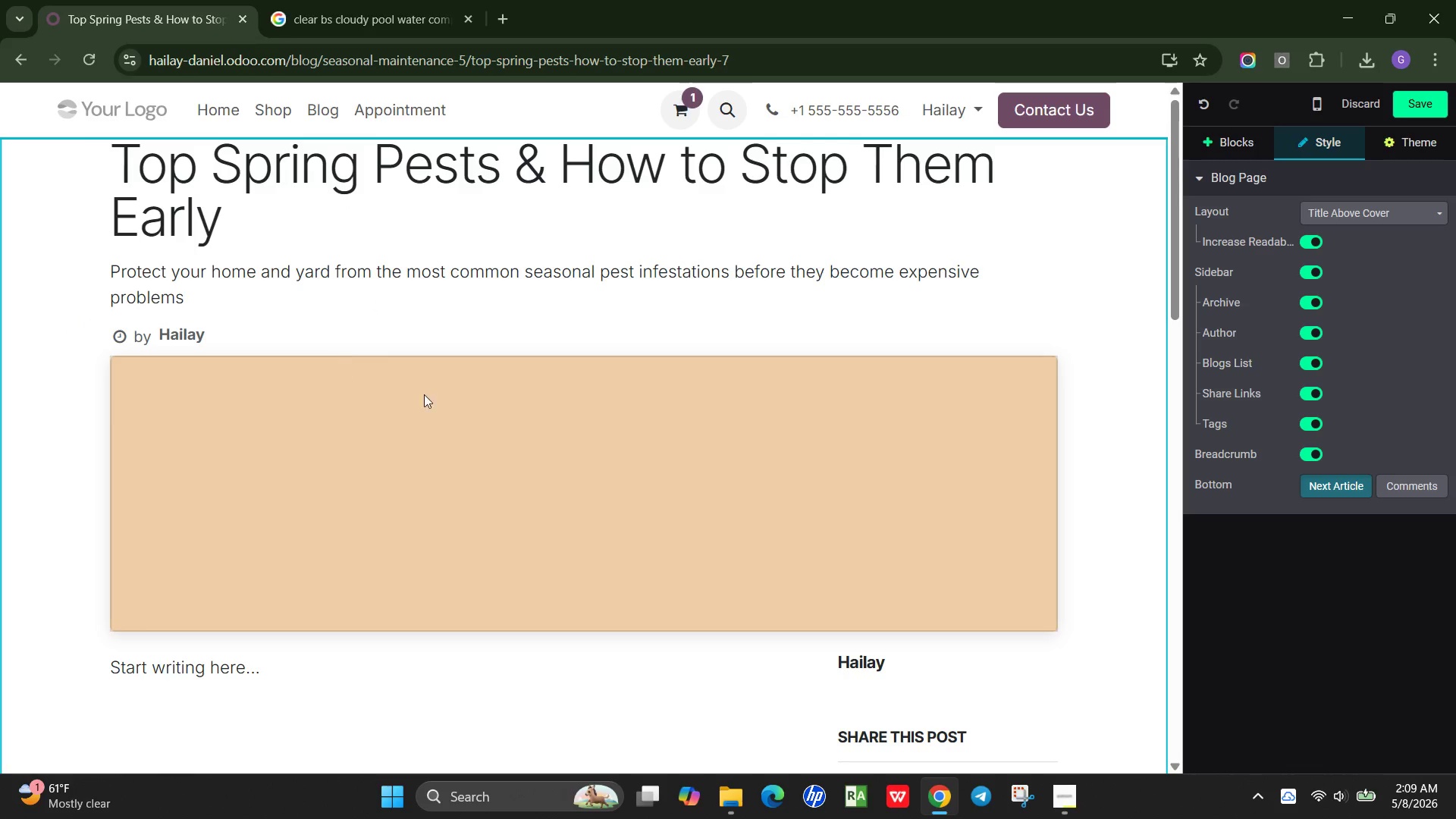 
left_click([565, 428])
 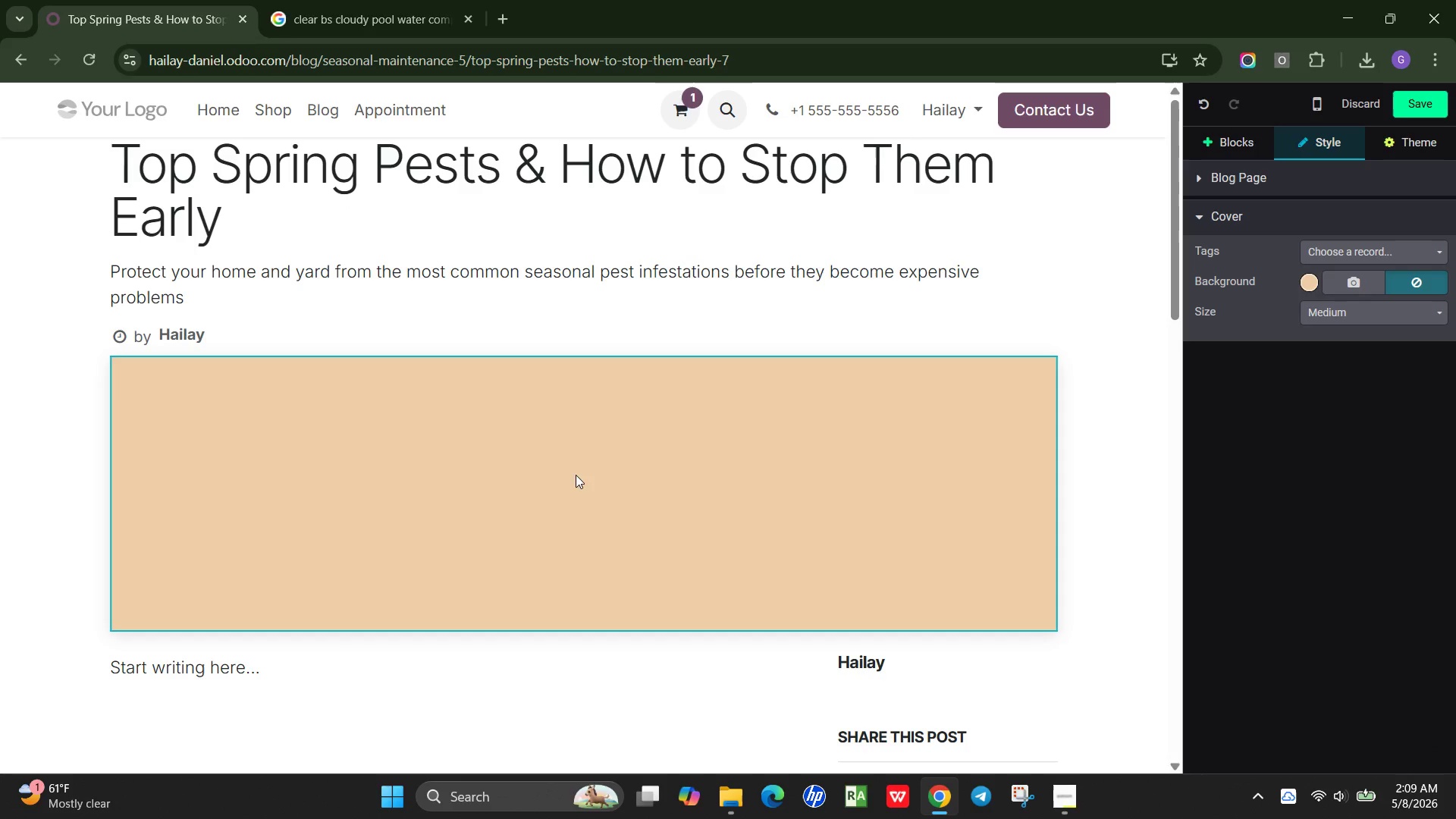 
wait(5.03)
 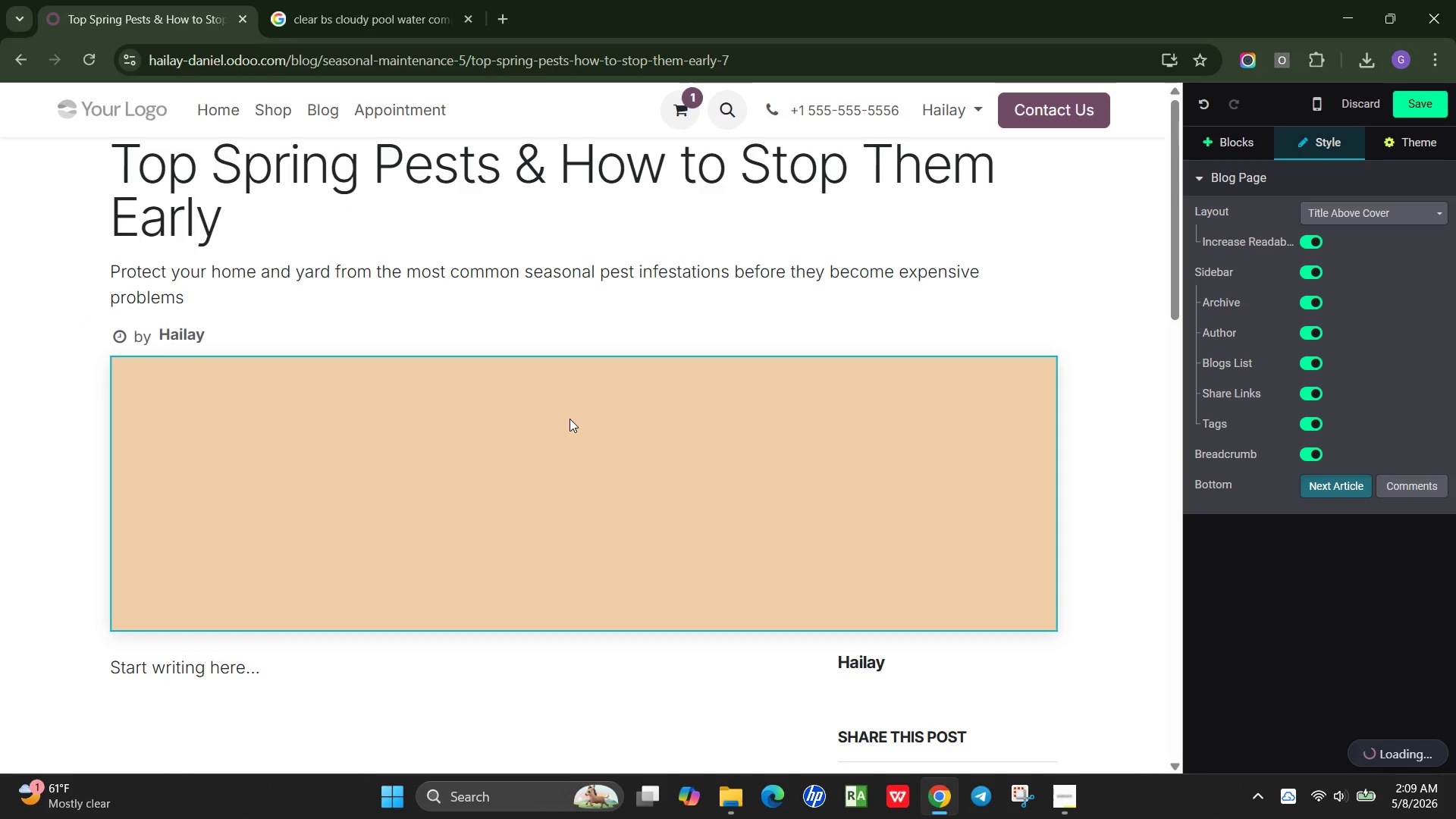 
left_click([1360, 284])
 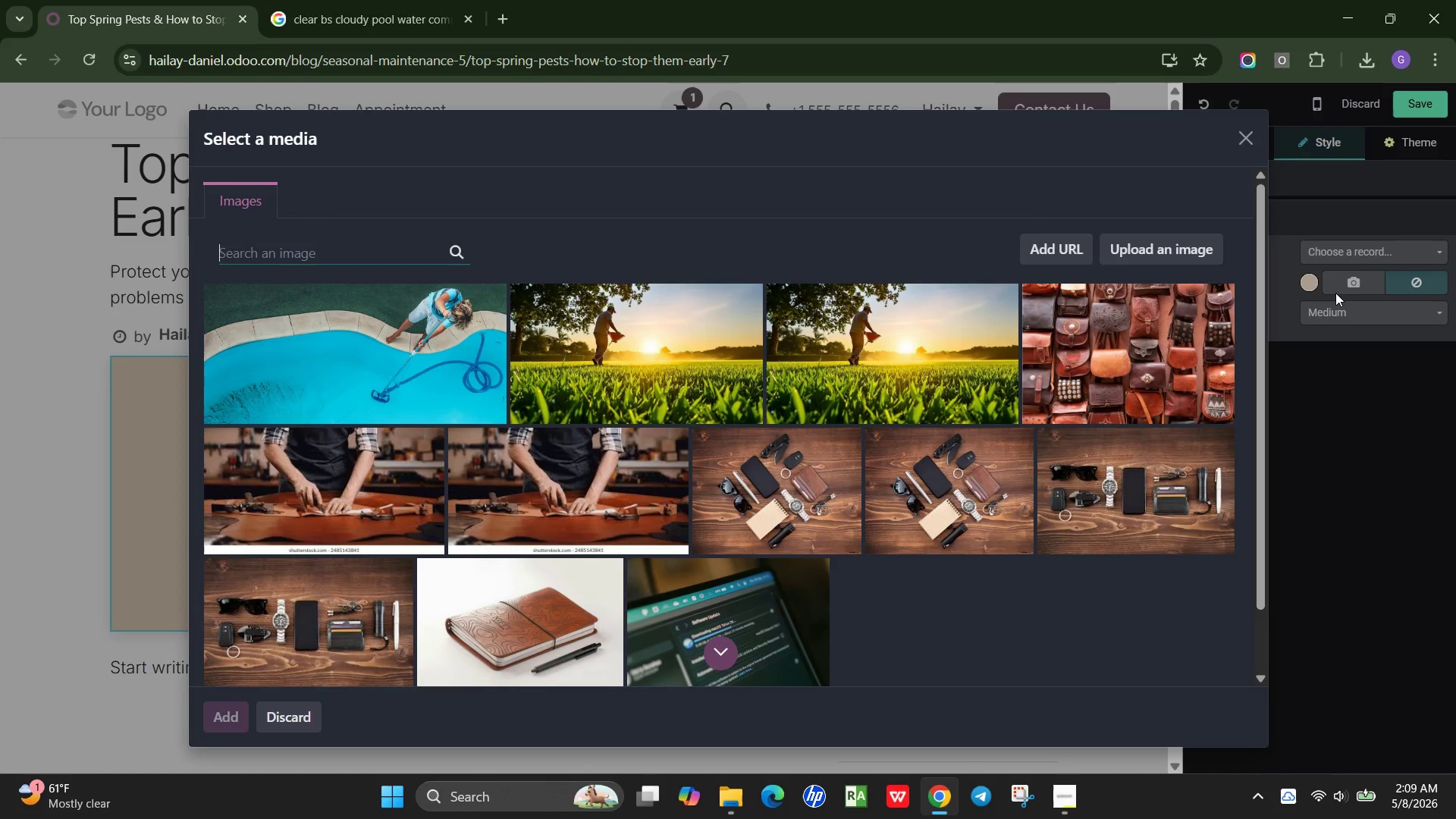 
wait(5.77)
 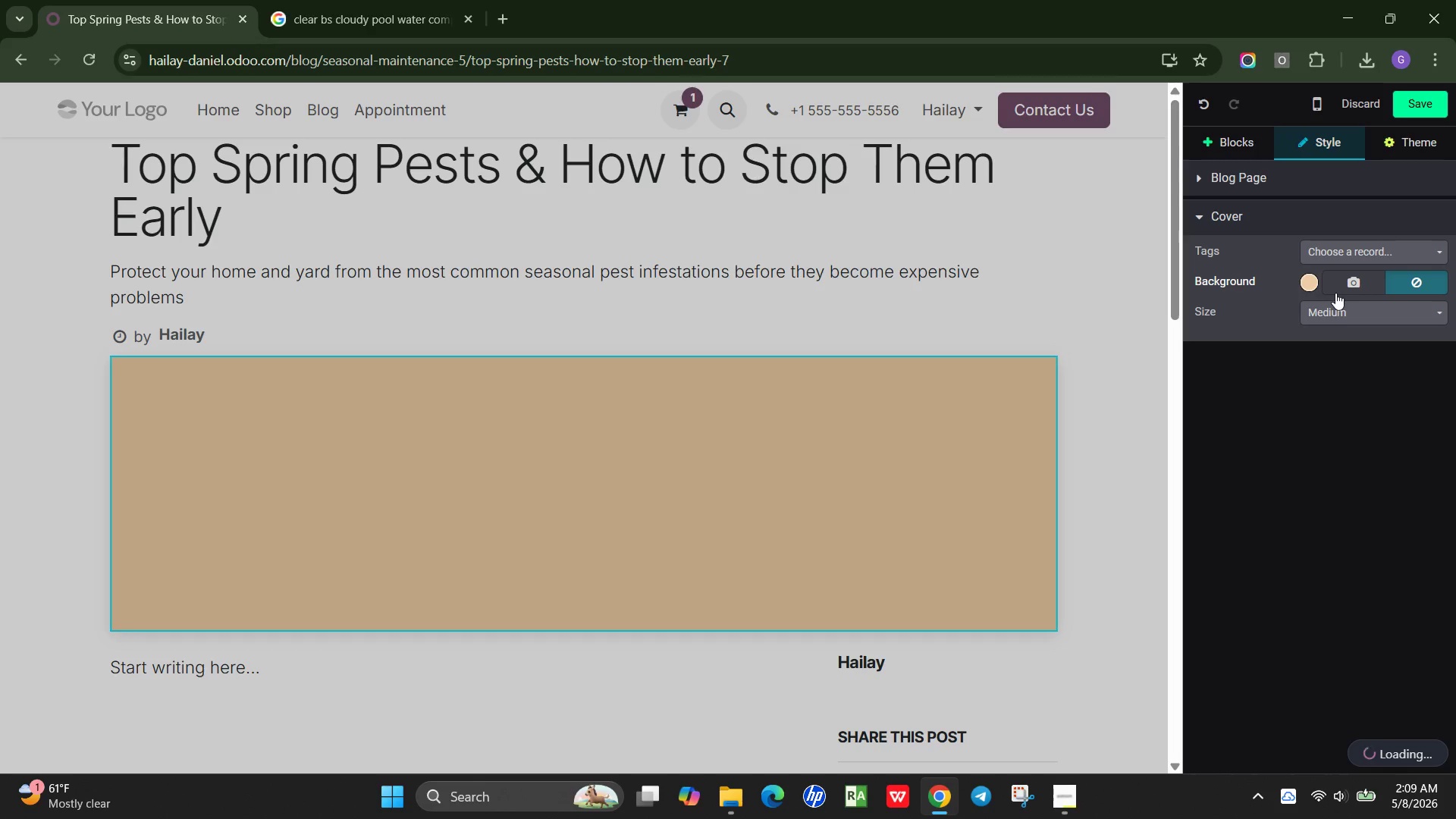 
type(pest control techi)
key(Backspace)
type(nica)
key(Backspace)
type(ian spri)
key(Backspace)
type(aying house exterior spring sean)
key(Backspace)
type(son)
 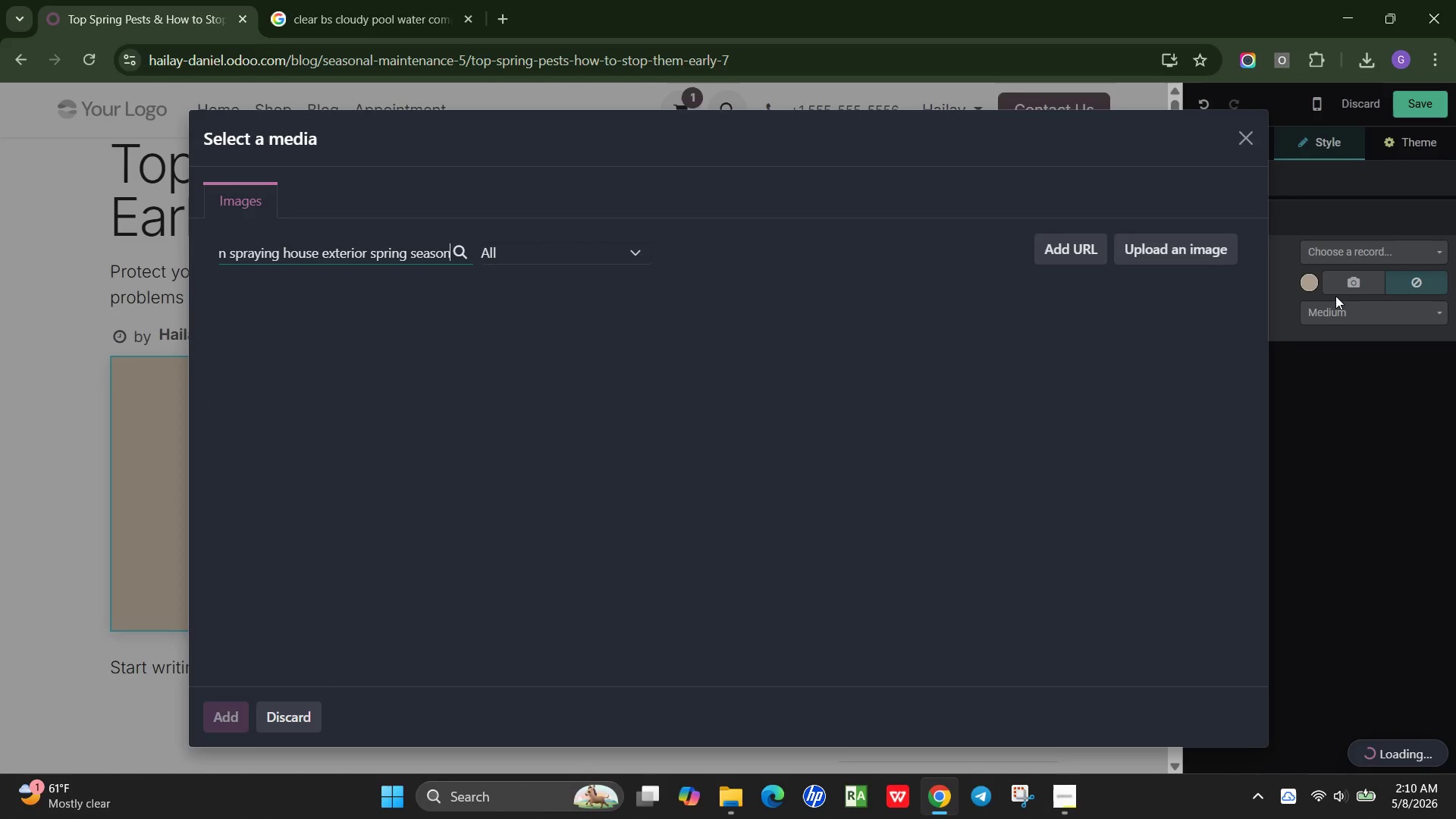 
key(Control+A)
 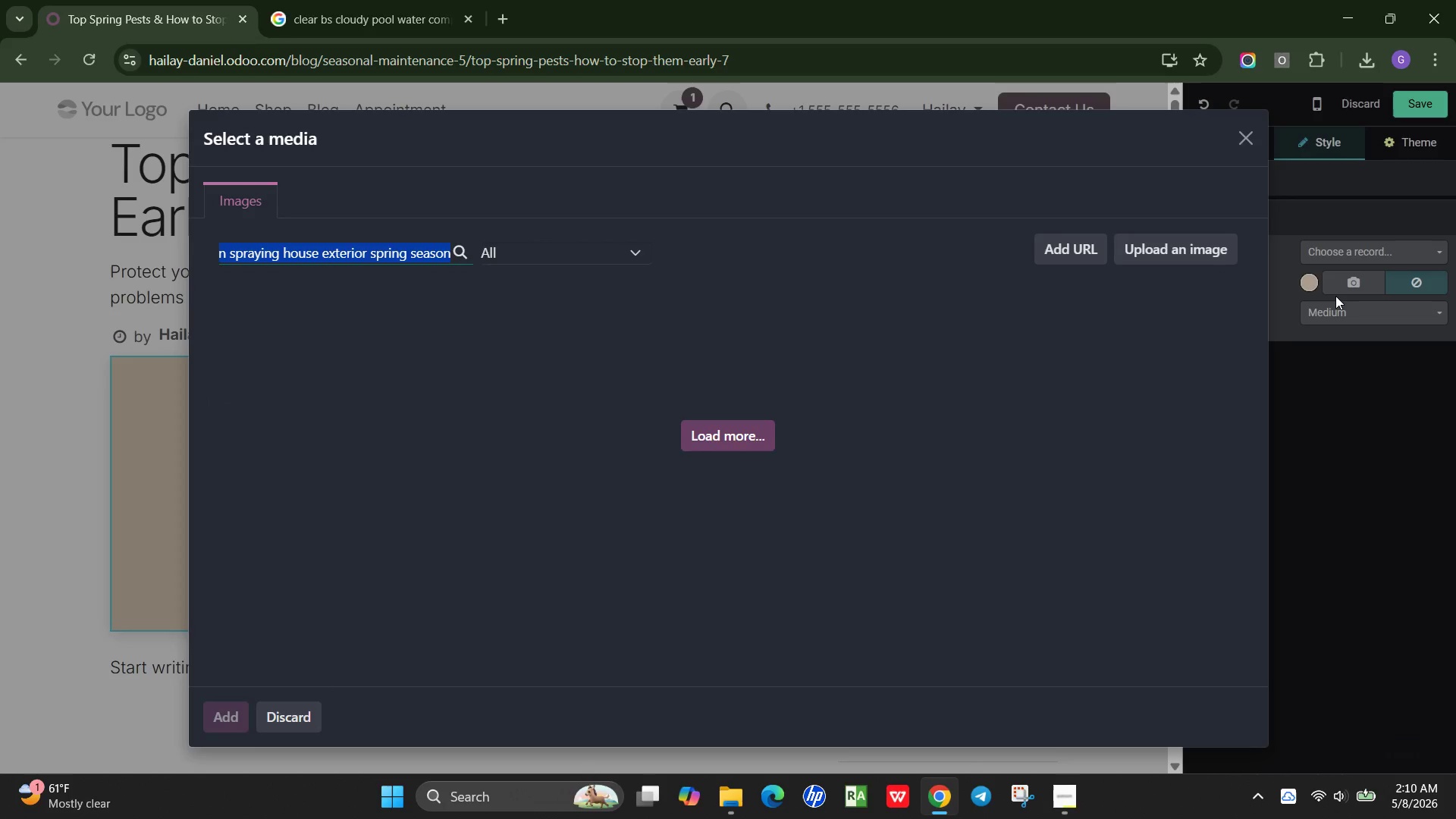 
key(Control+C)
 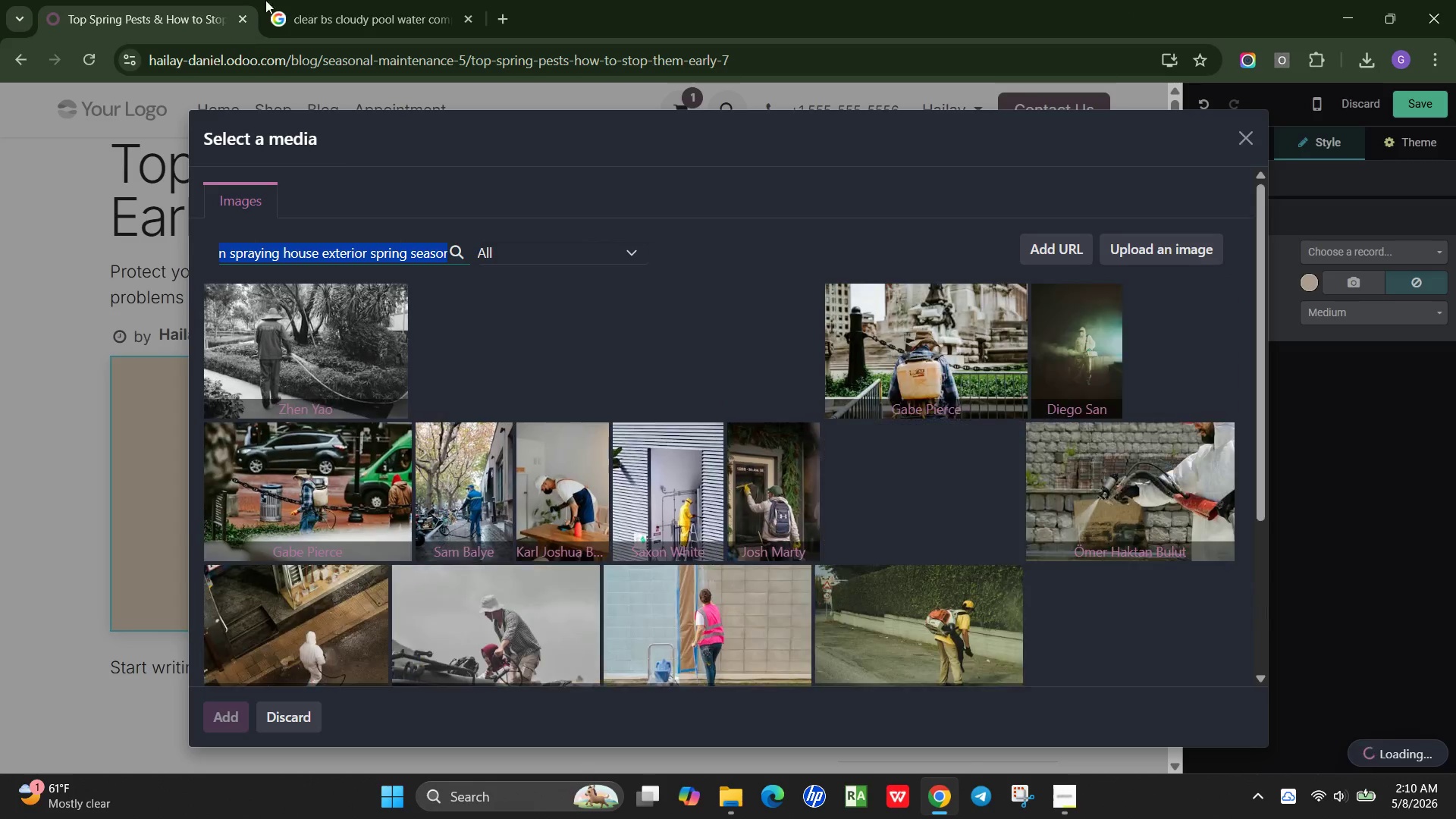 
left_click([340, 20])
 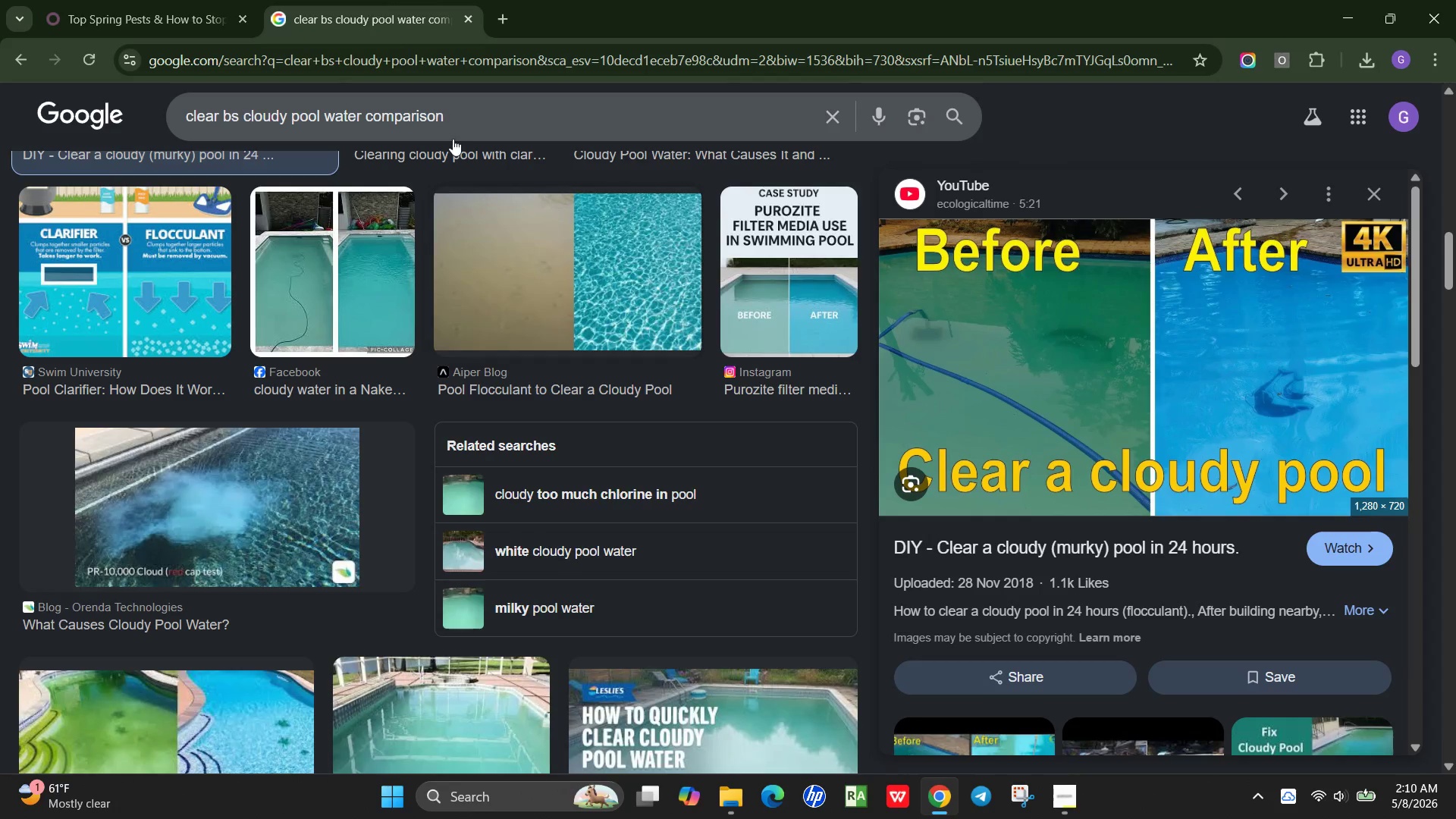 
left_click([433, 119])
 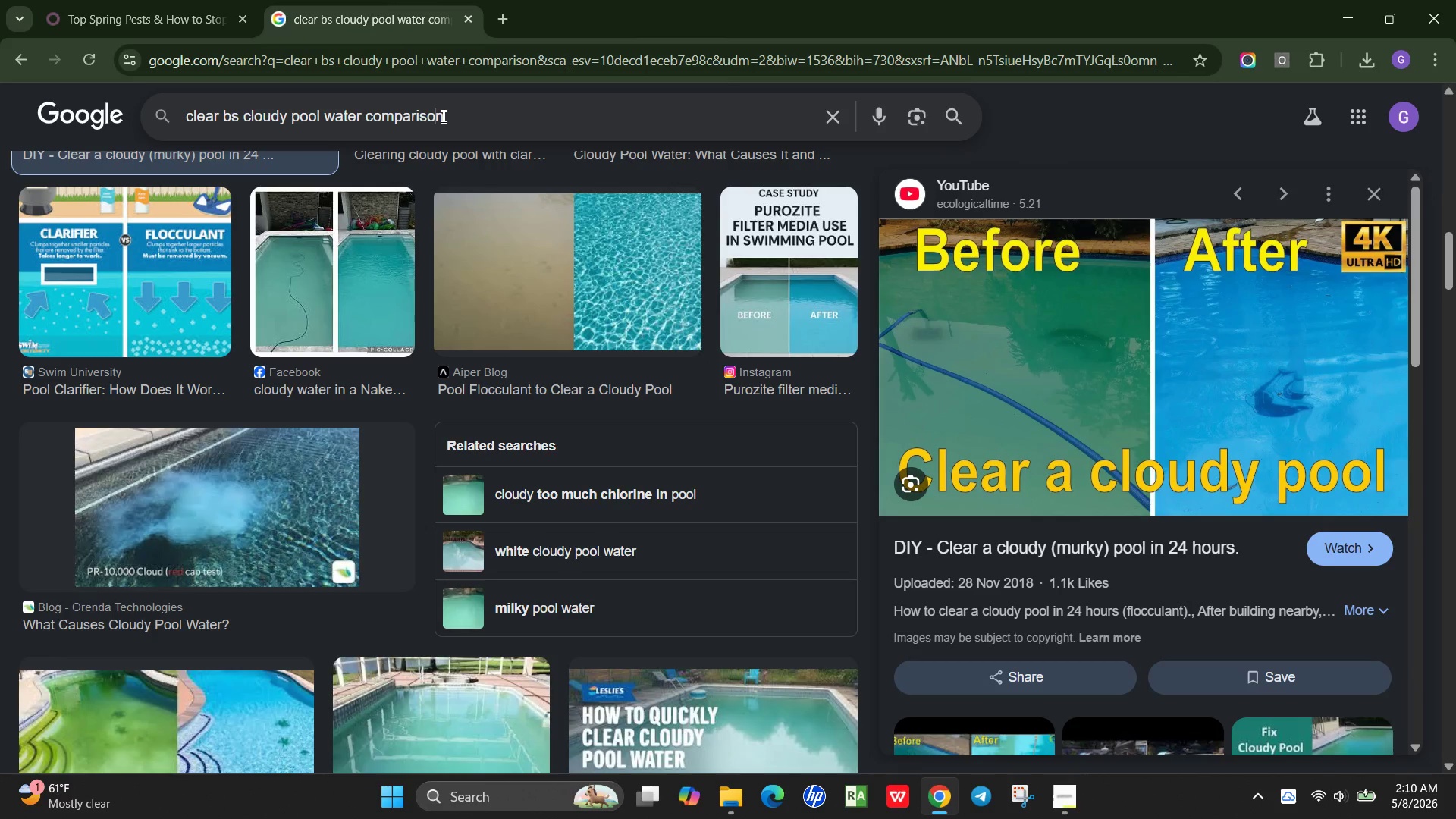 
key(Control+A)
 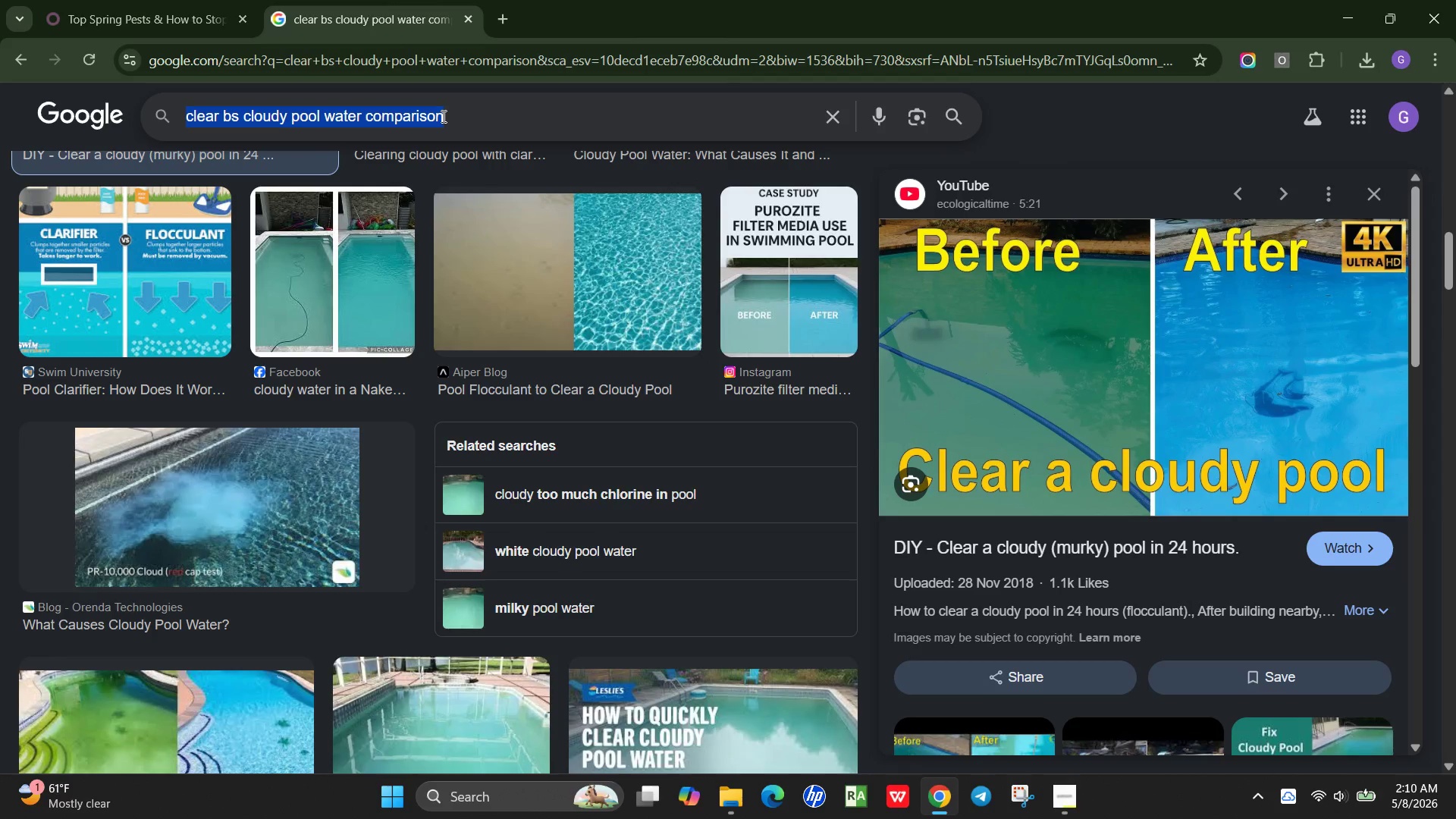 
key(Control+C)
 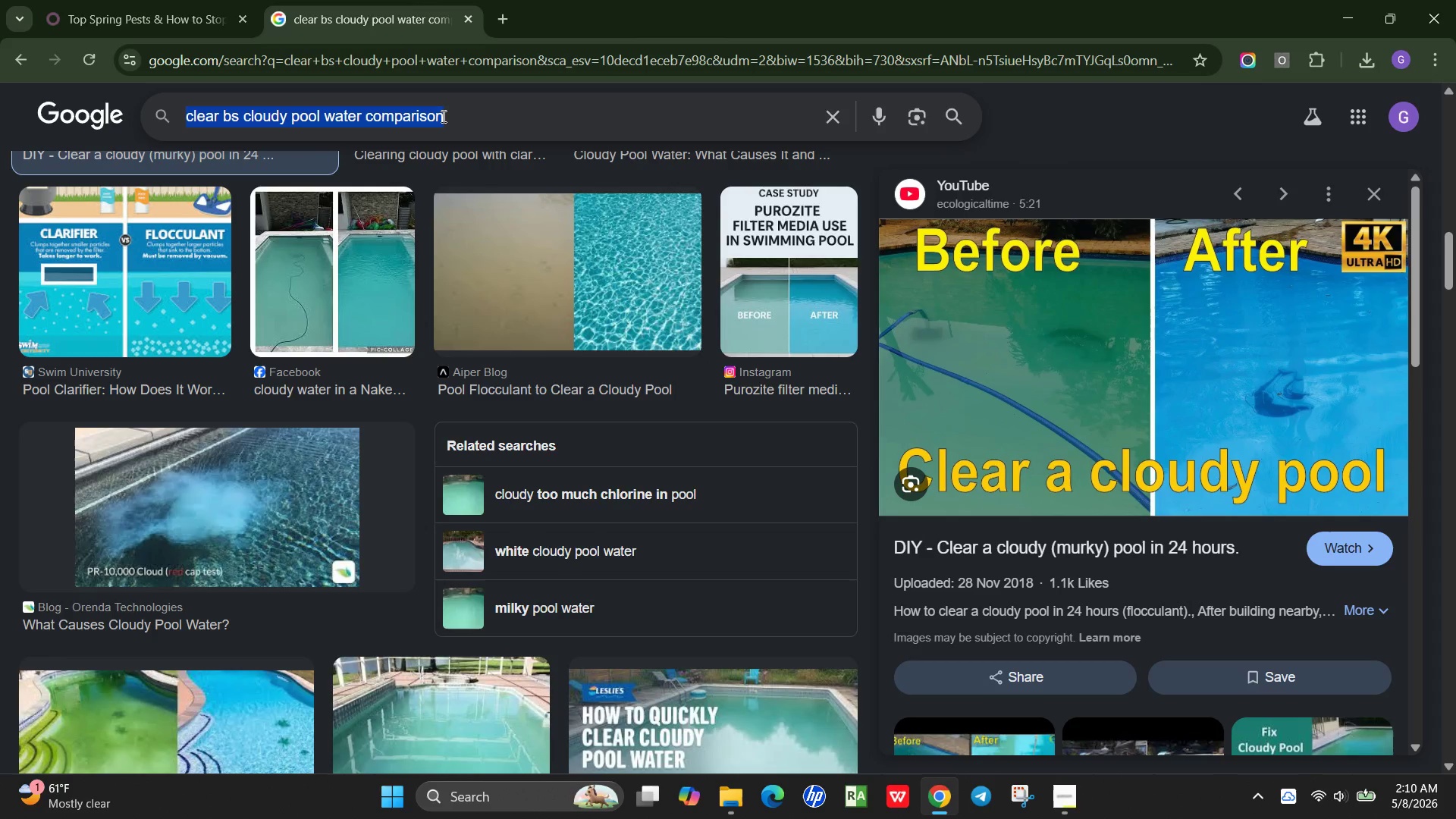 
key(Control+V)
 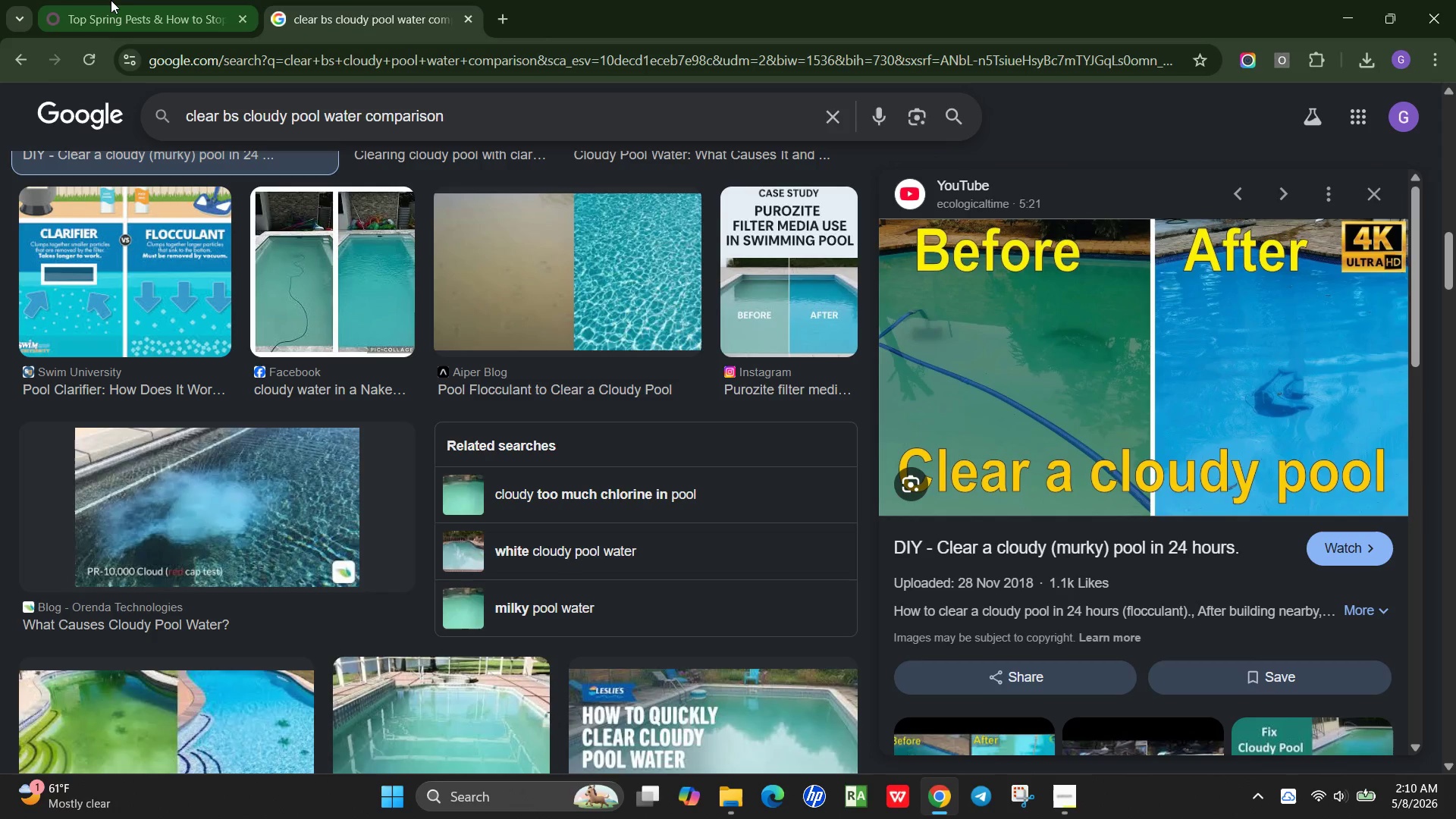 
left_click([111, 0])
 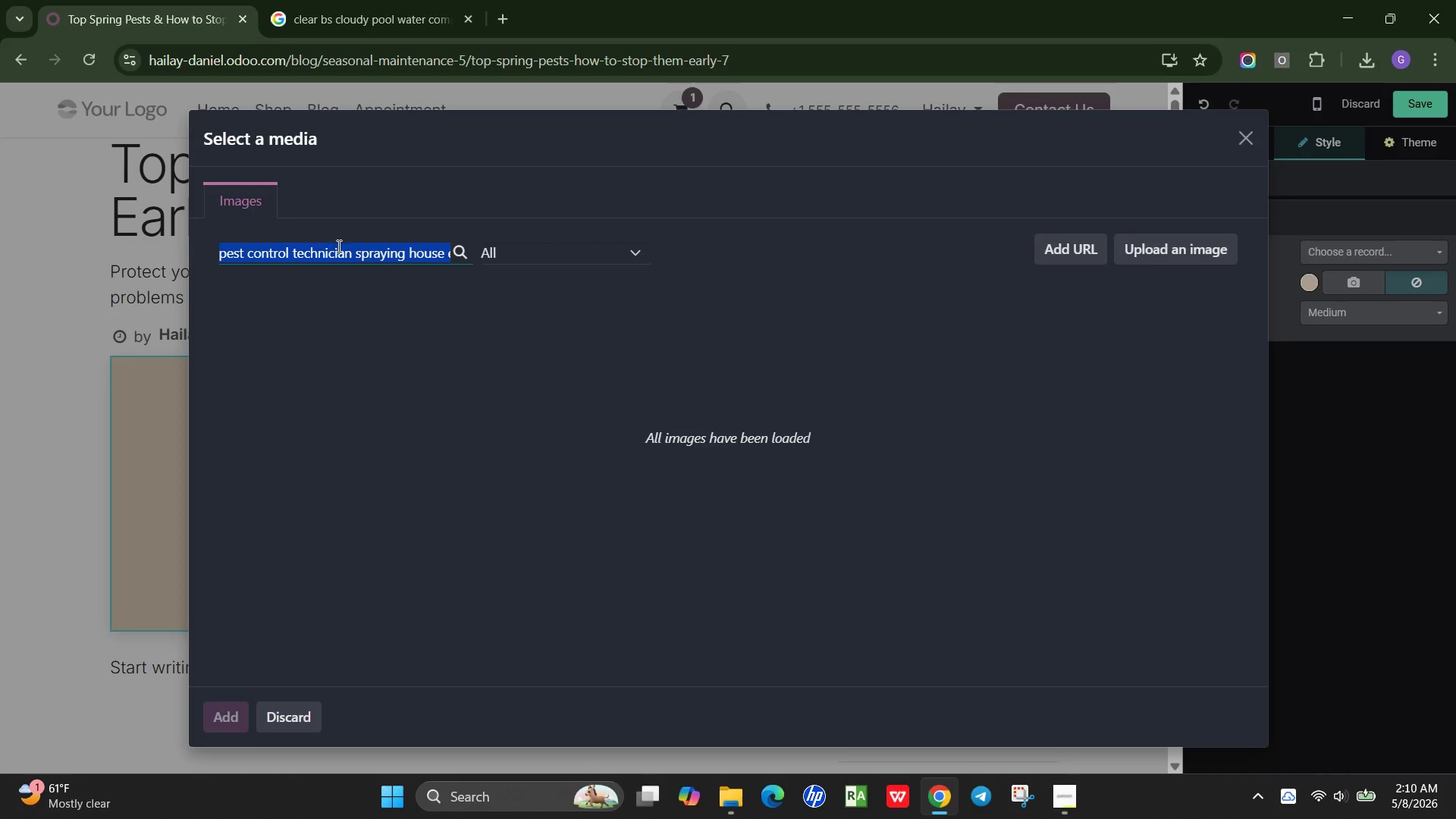 
left_click([337, 251])
 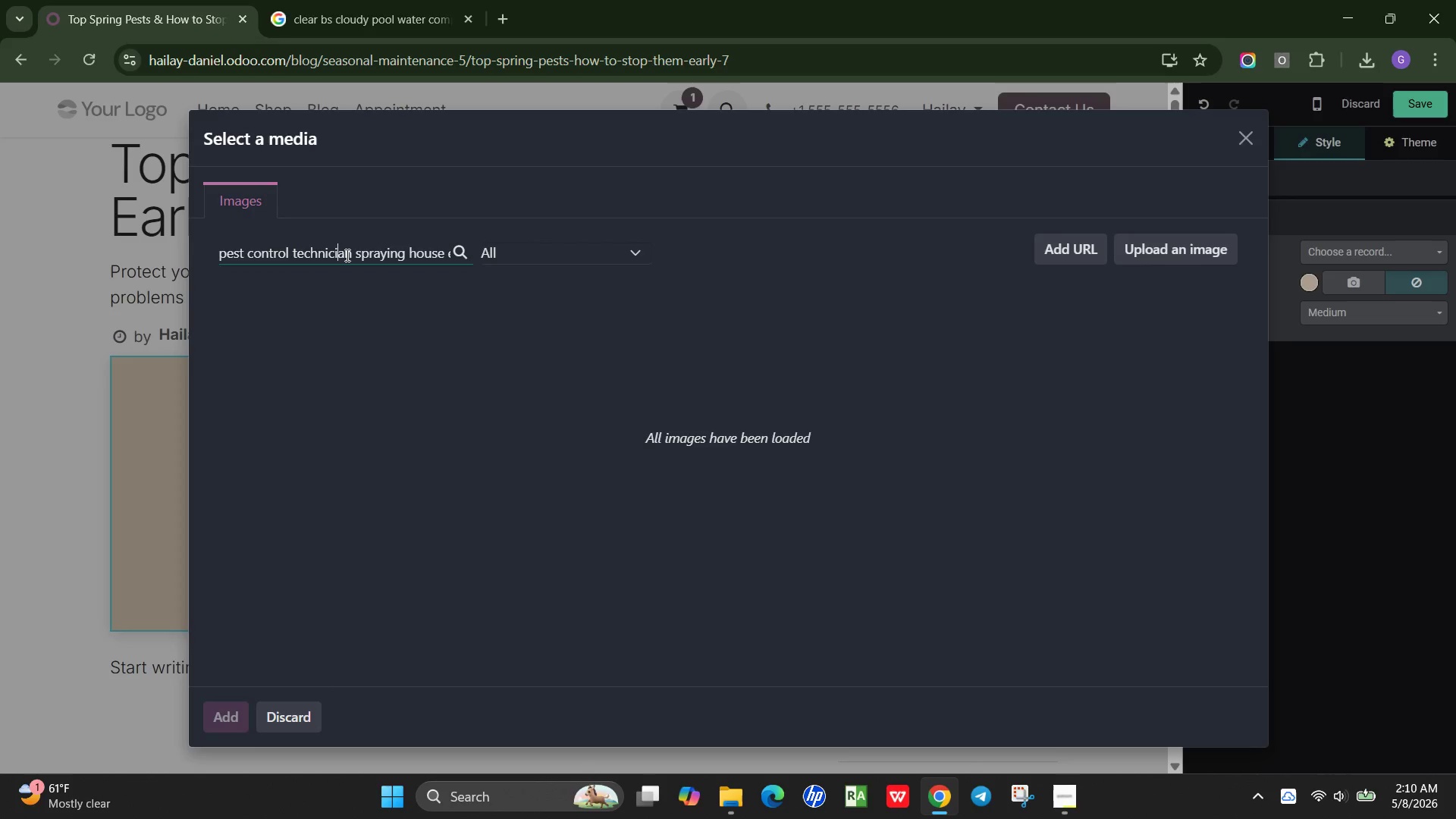 
key(Control+A)
 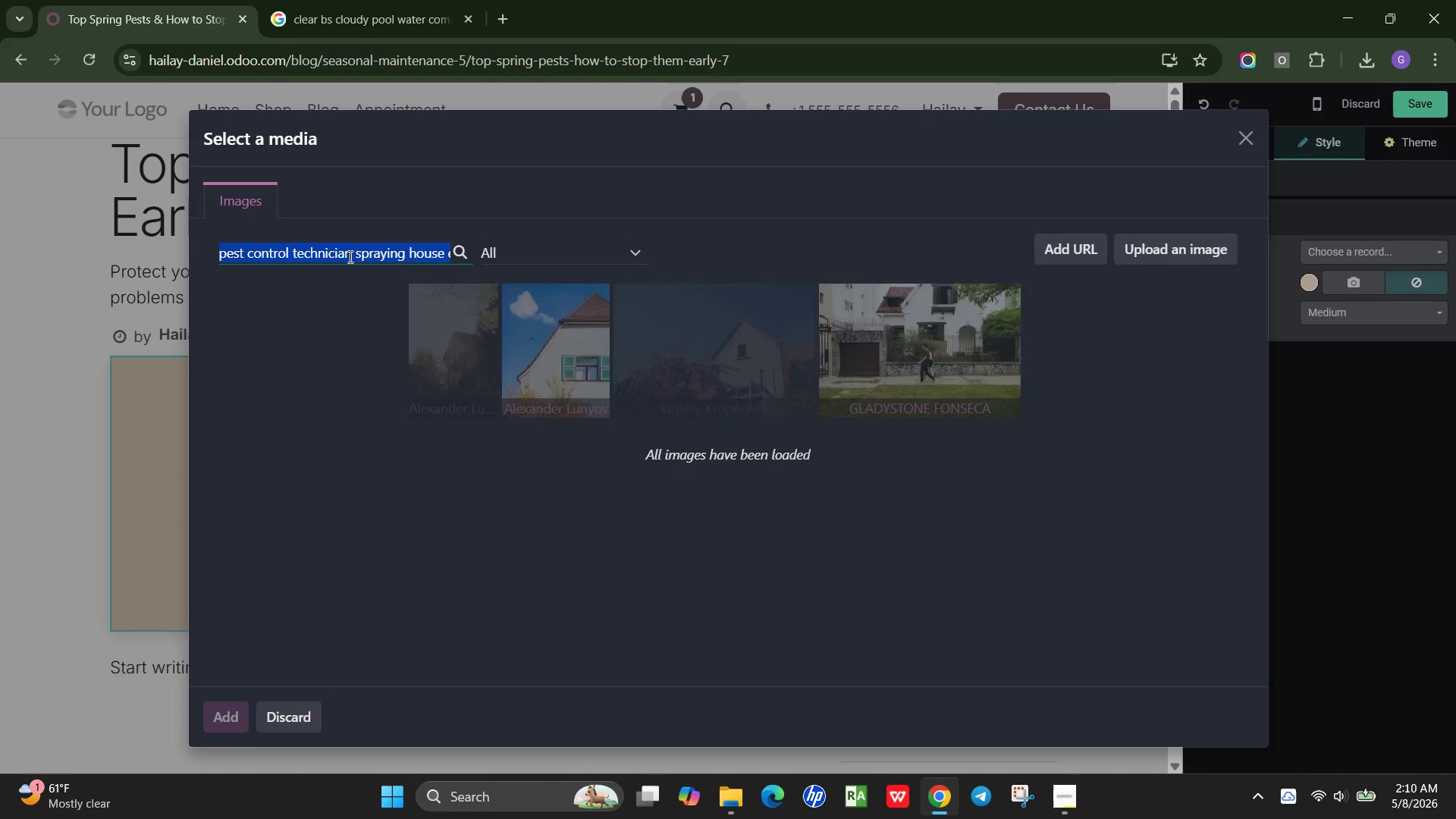 
key(Control+C)
 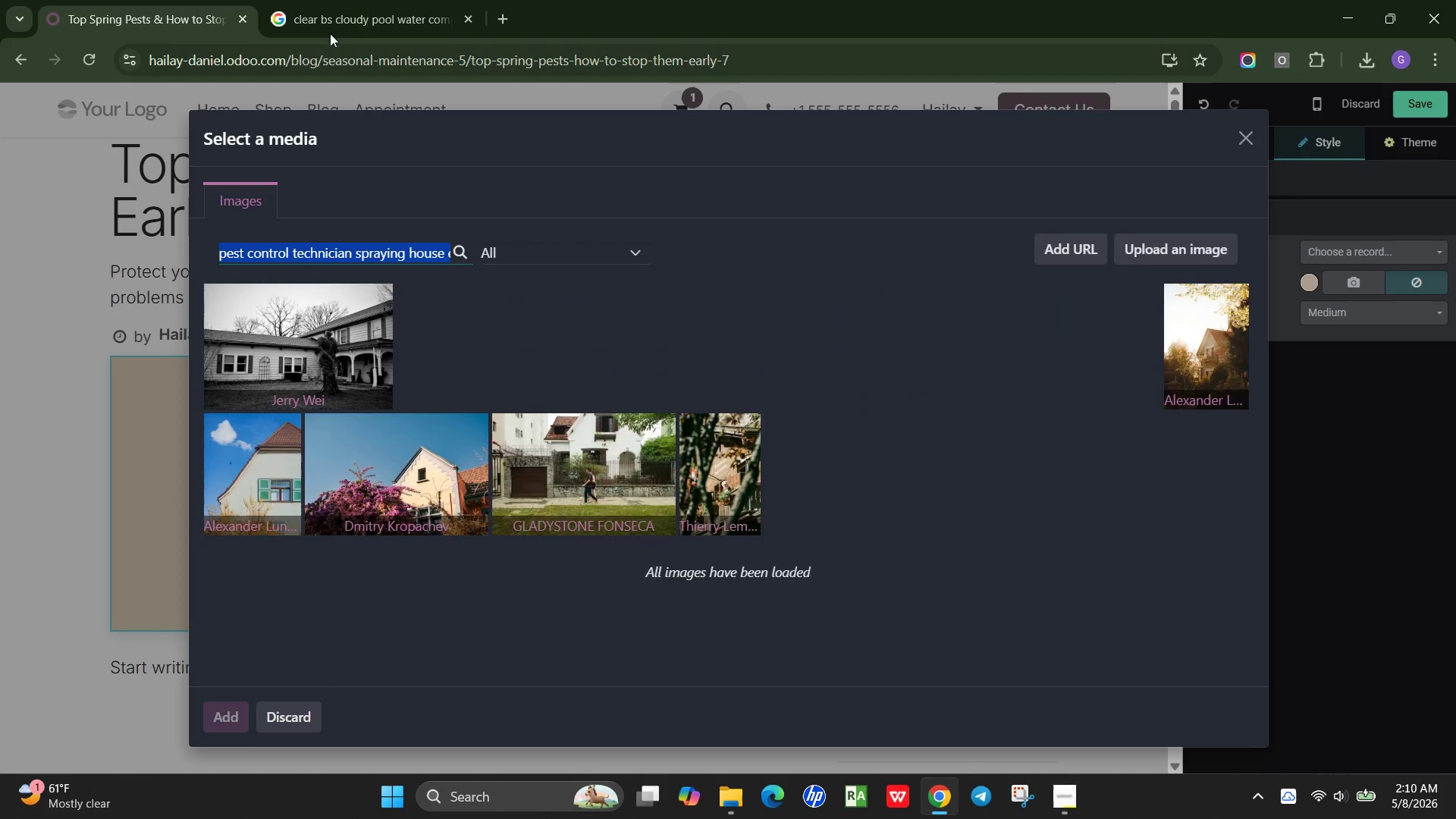 
left_click([360, 14])
 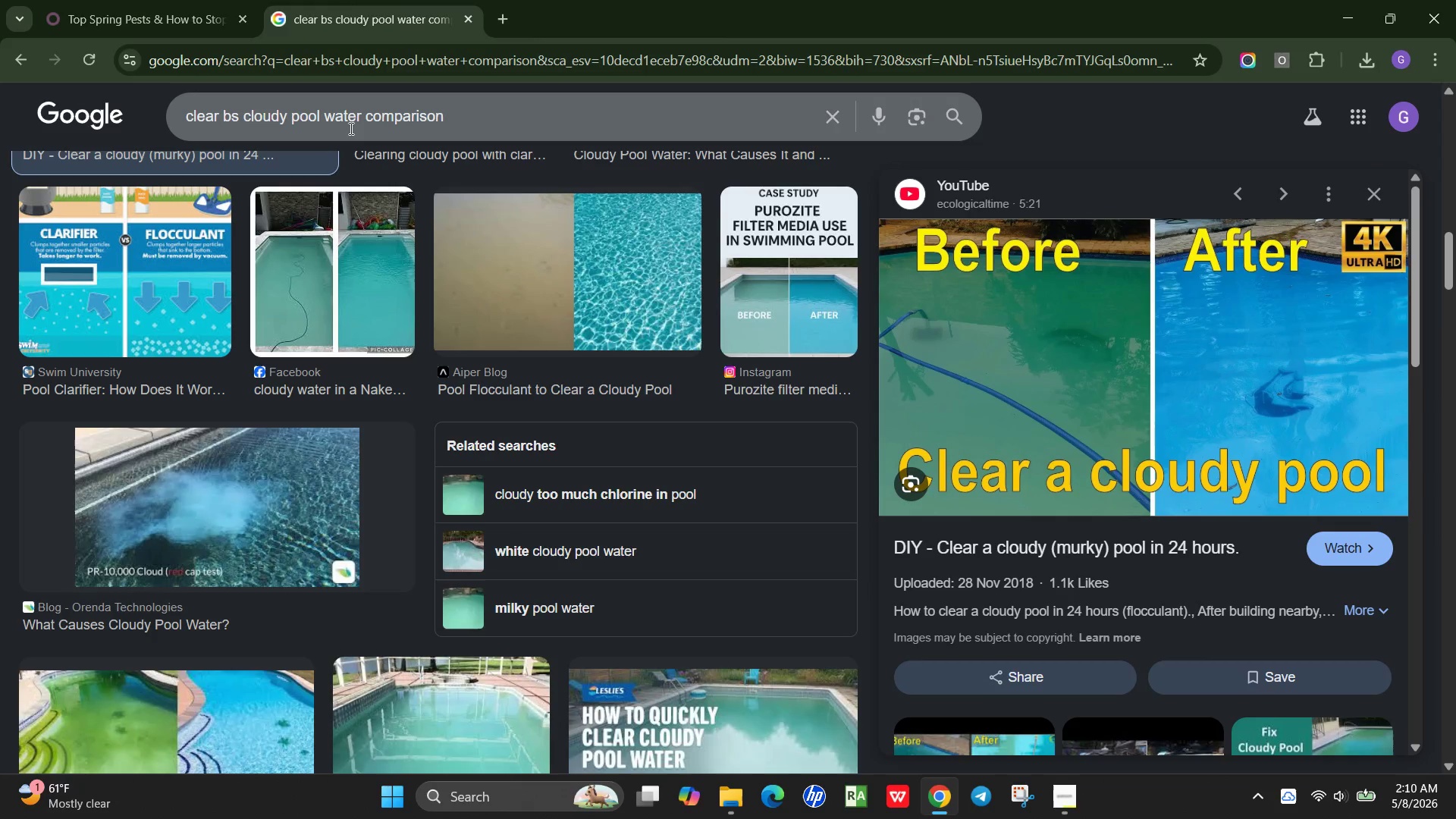 
left_click([360, 123])
 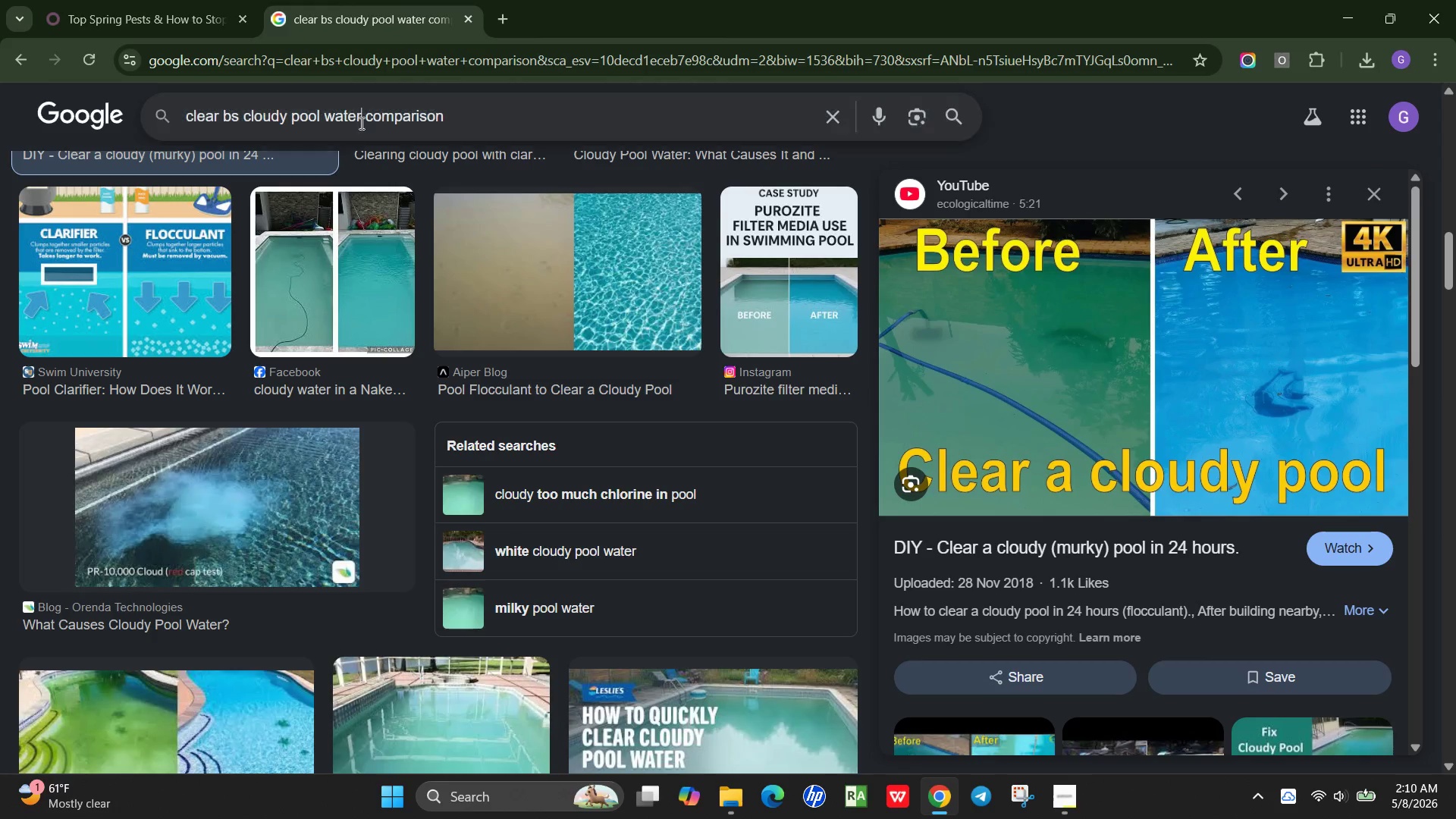 
key(Control+A)
 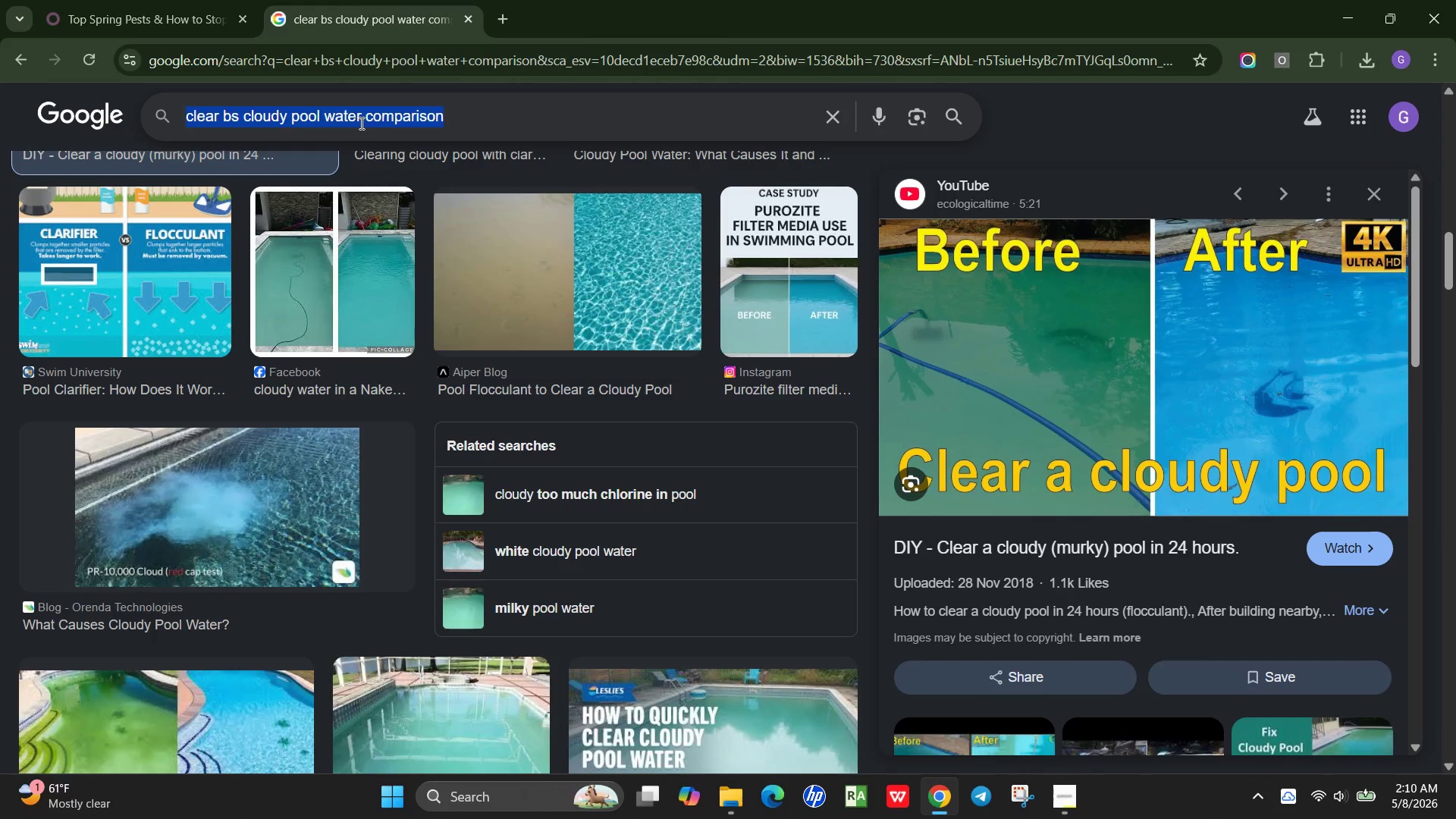 
key(Control+V)
 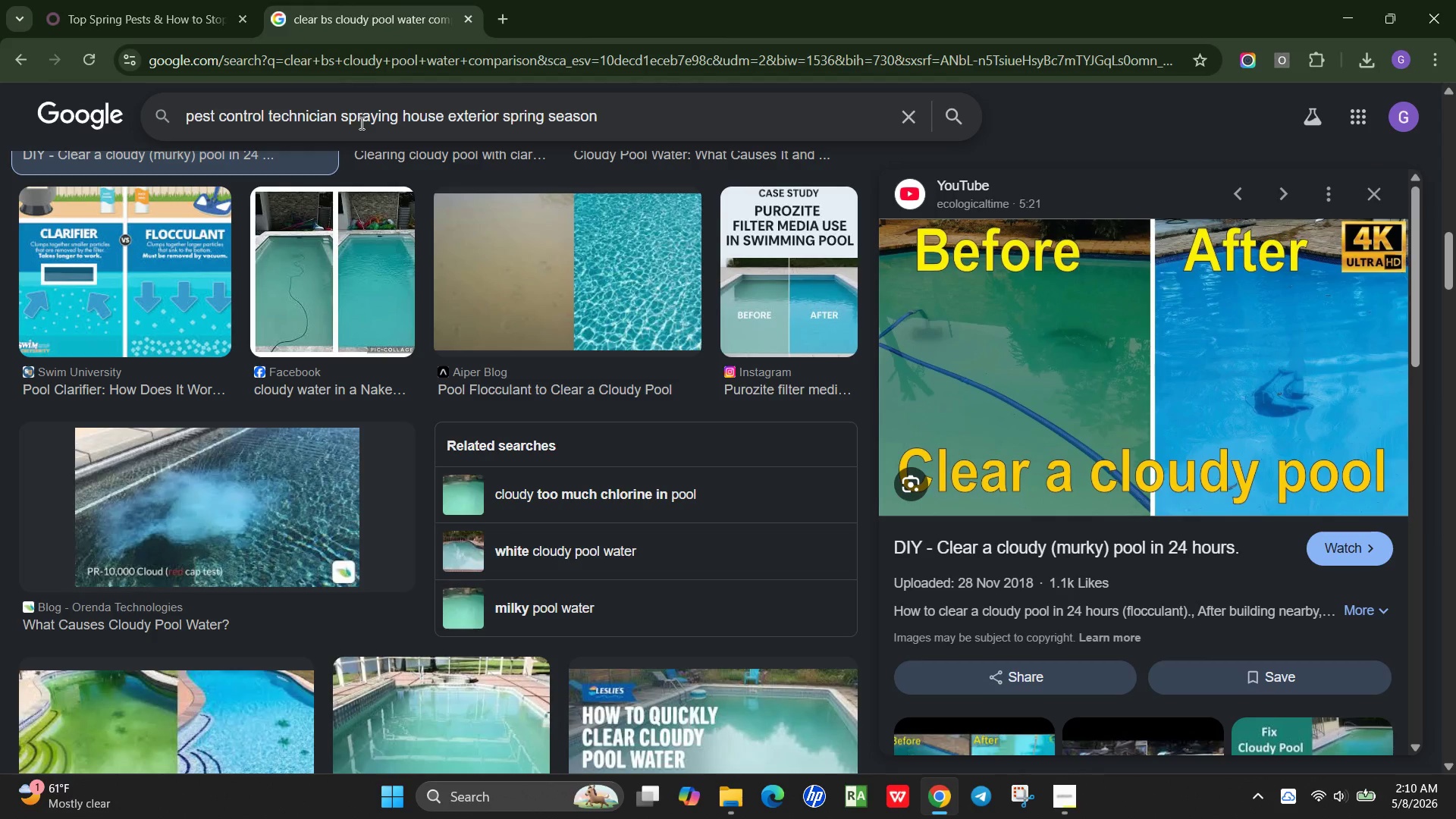 
key(Enter)
 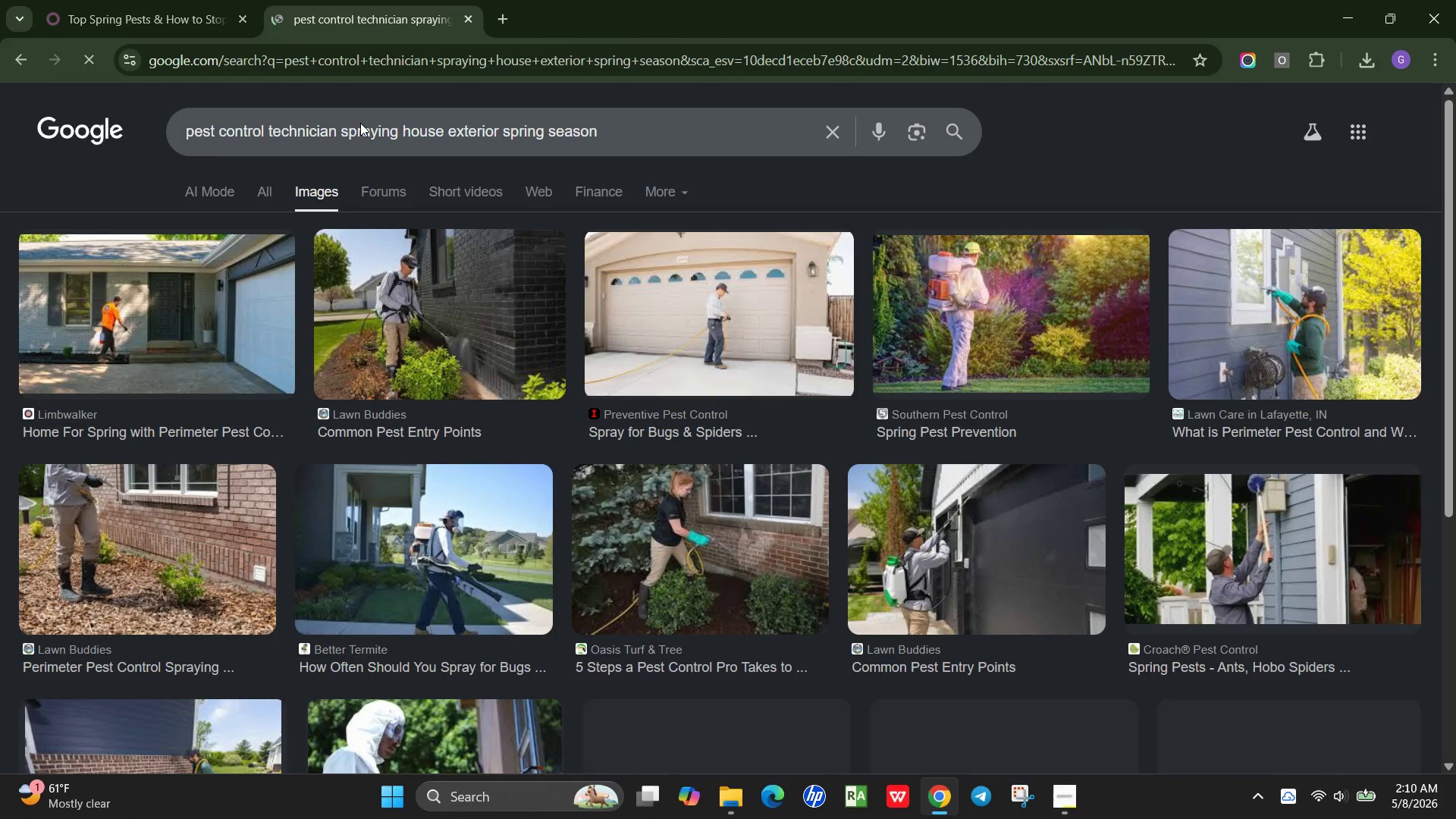 
wait(11.41)
 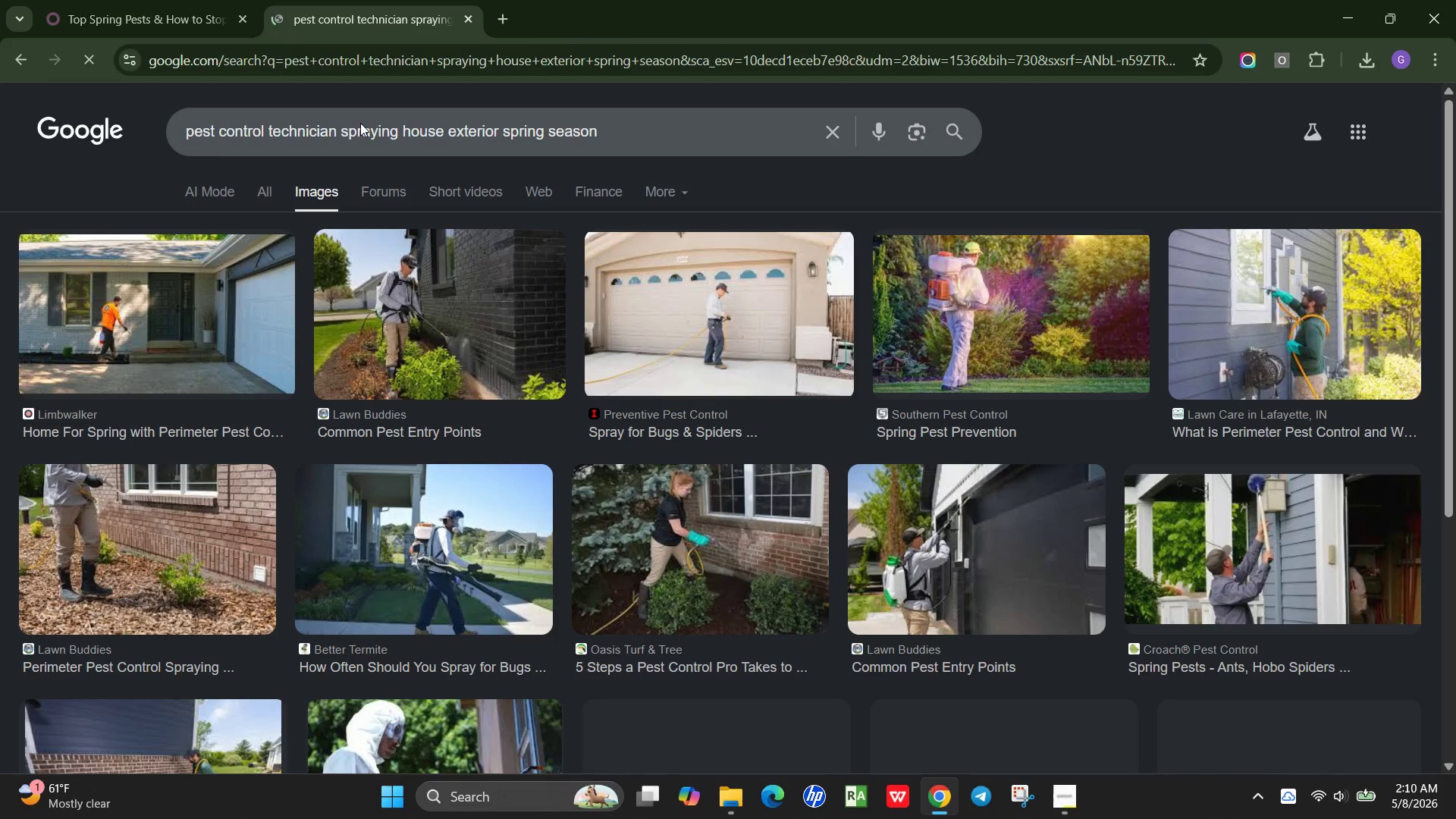 
left_click([410, 298])
 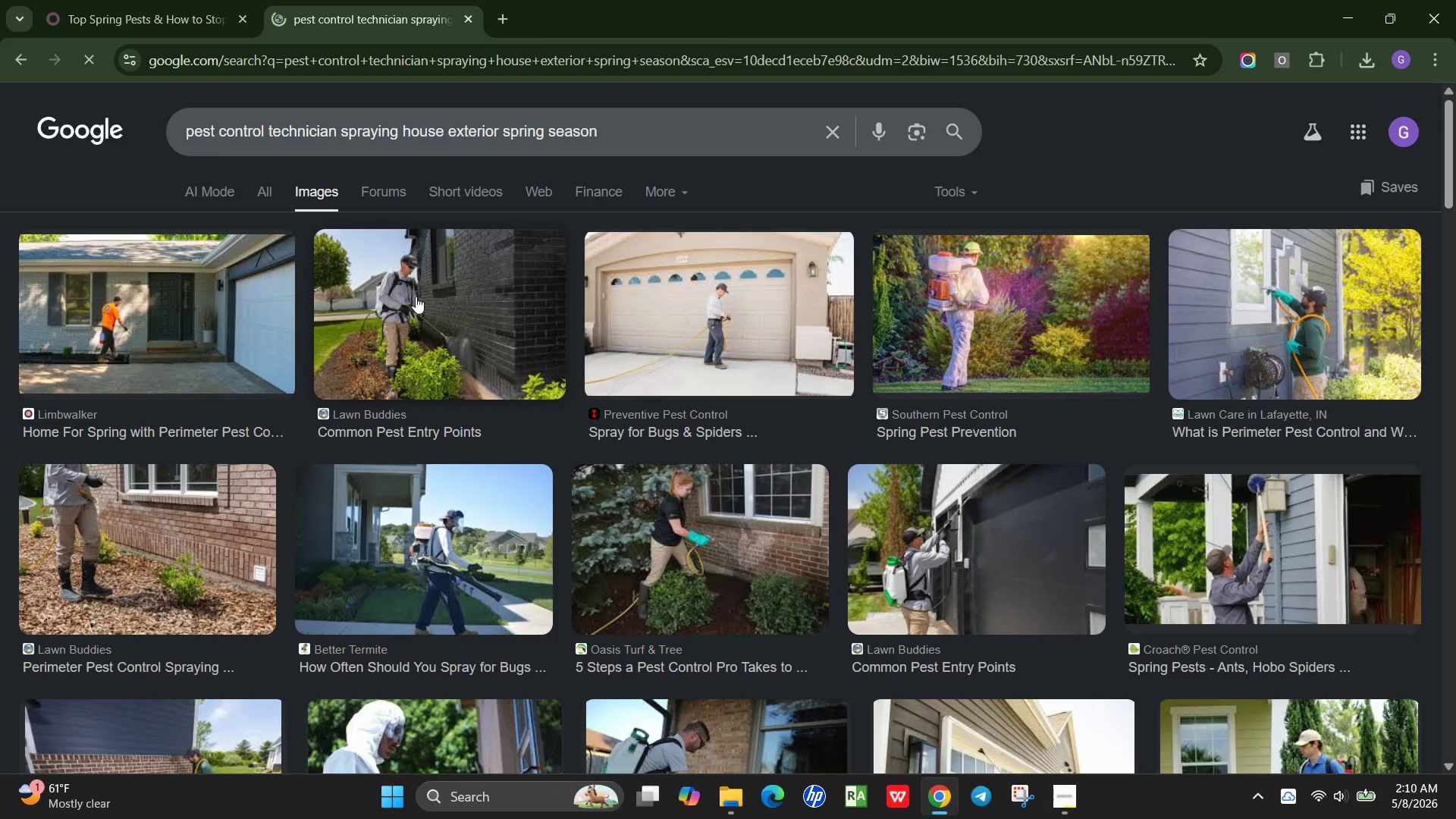 
mouse_move([557, 341])
 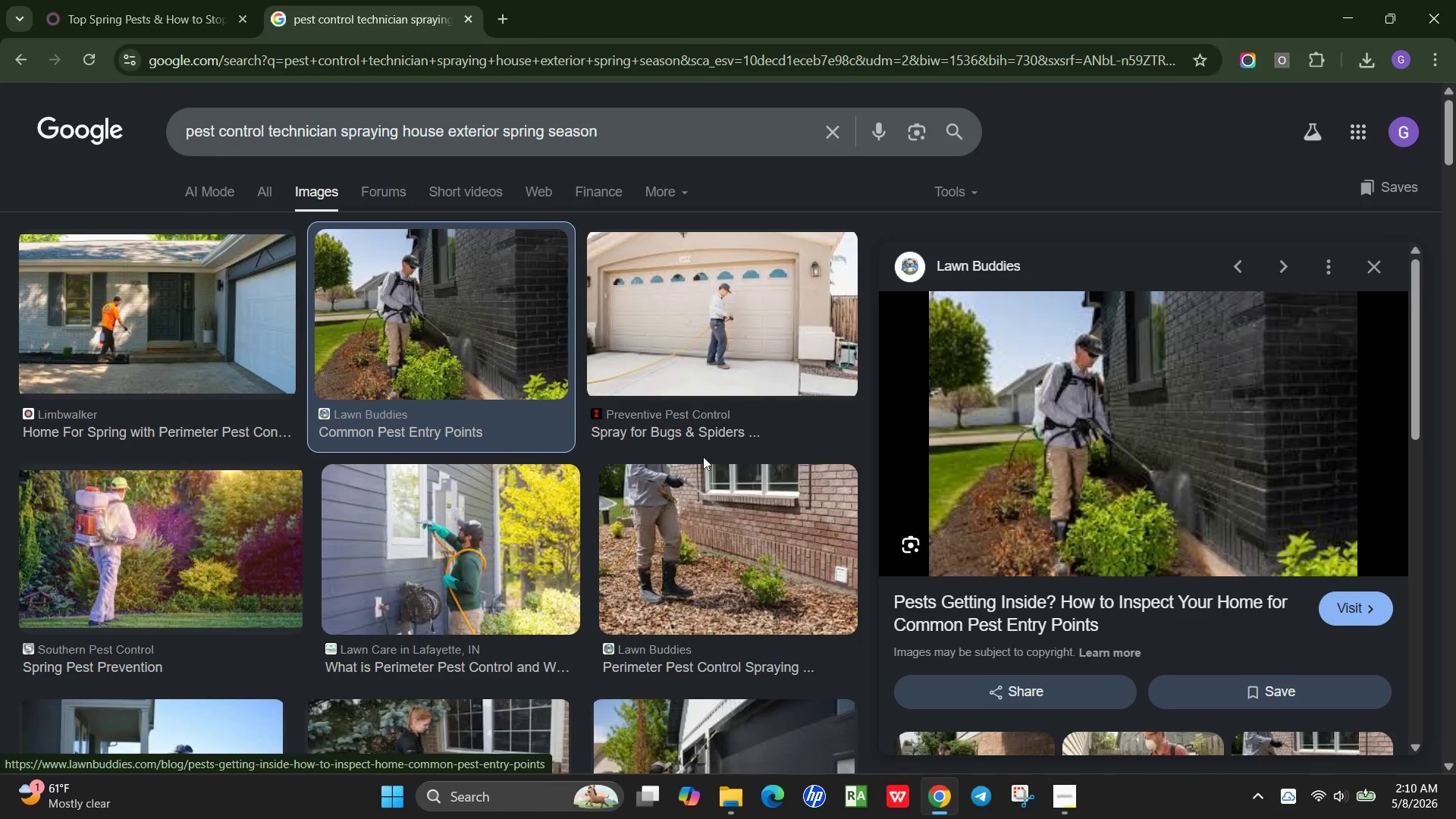 
scroll: coordinate [500, 447], scroll_direction: down, amount: 2.0
 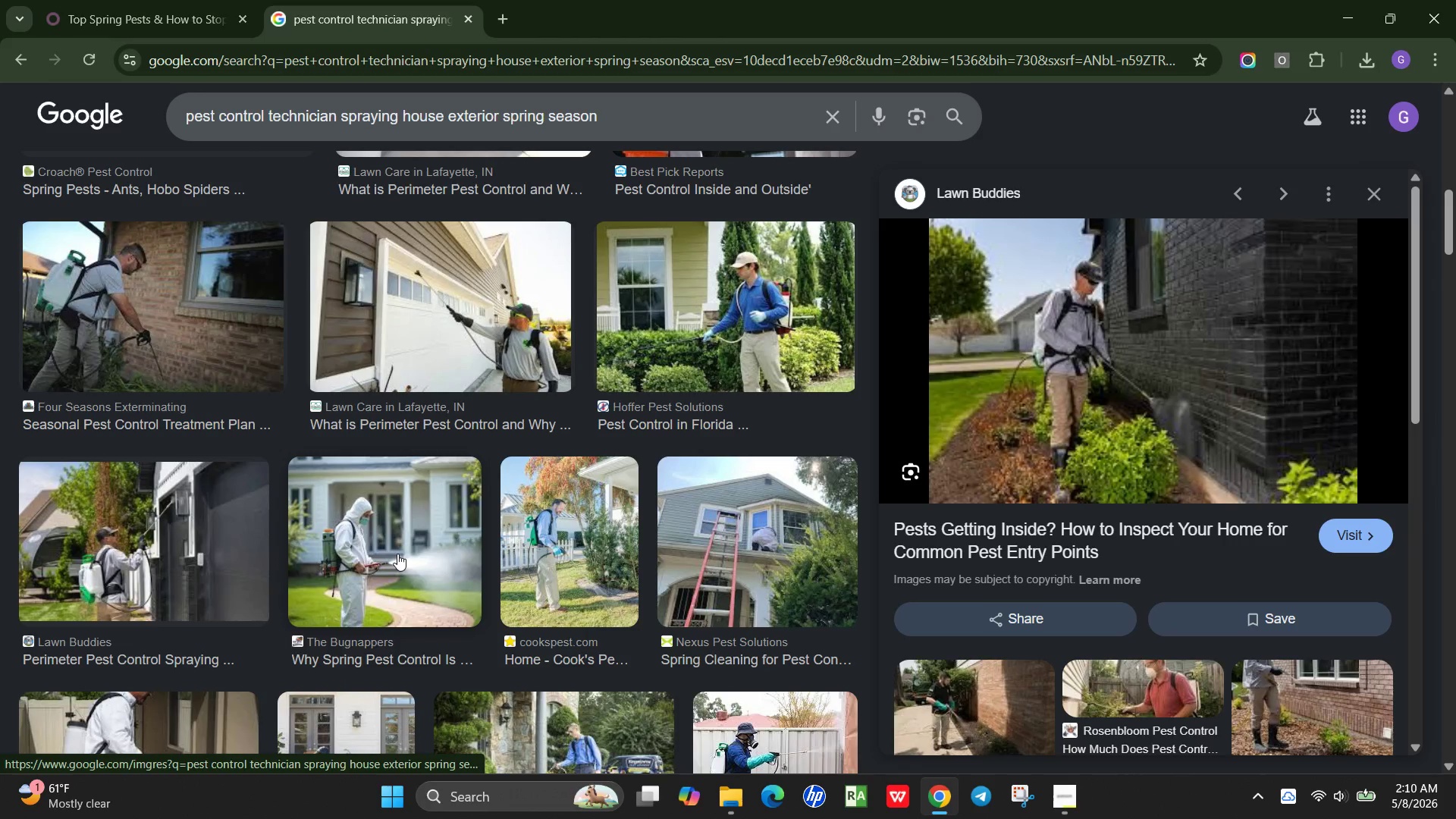 
wait(5.98)
 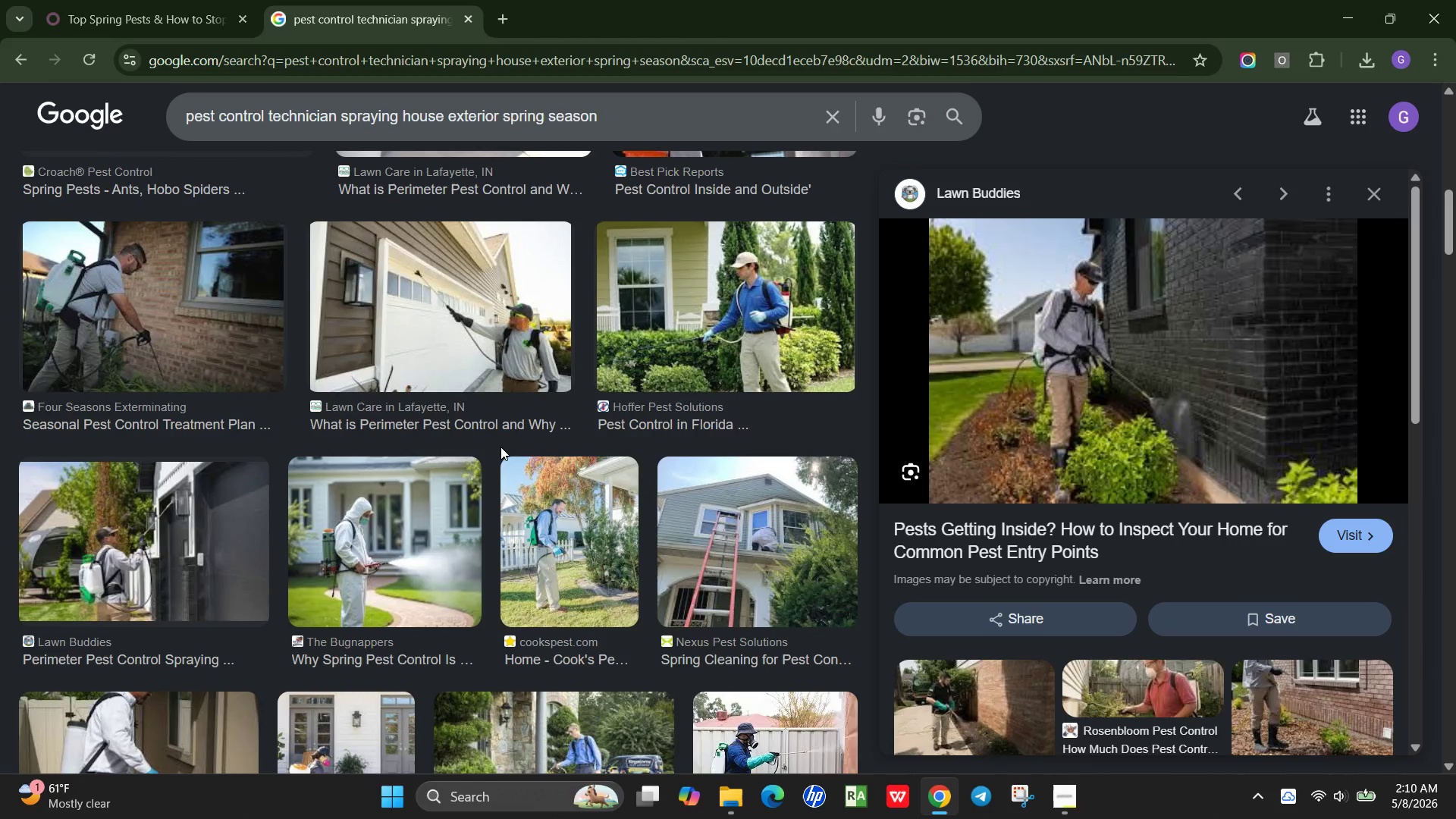 
scroll: coordinate [1116, 378], scroll_direction: up, amount: 3.0
 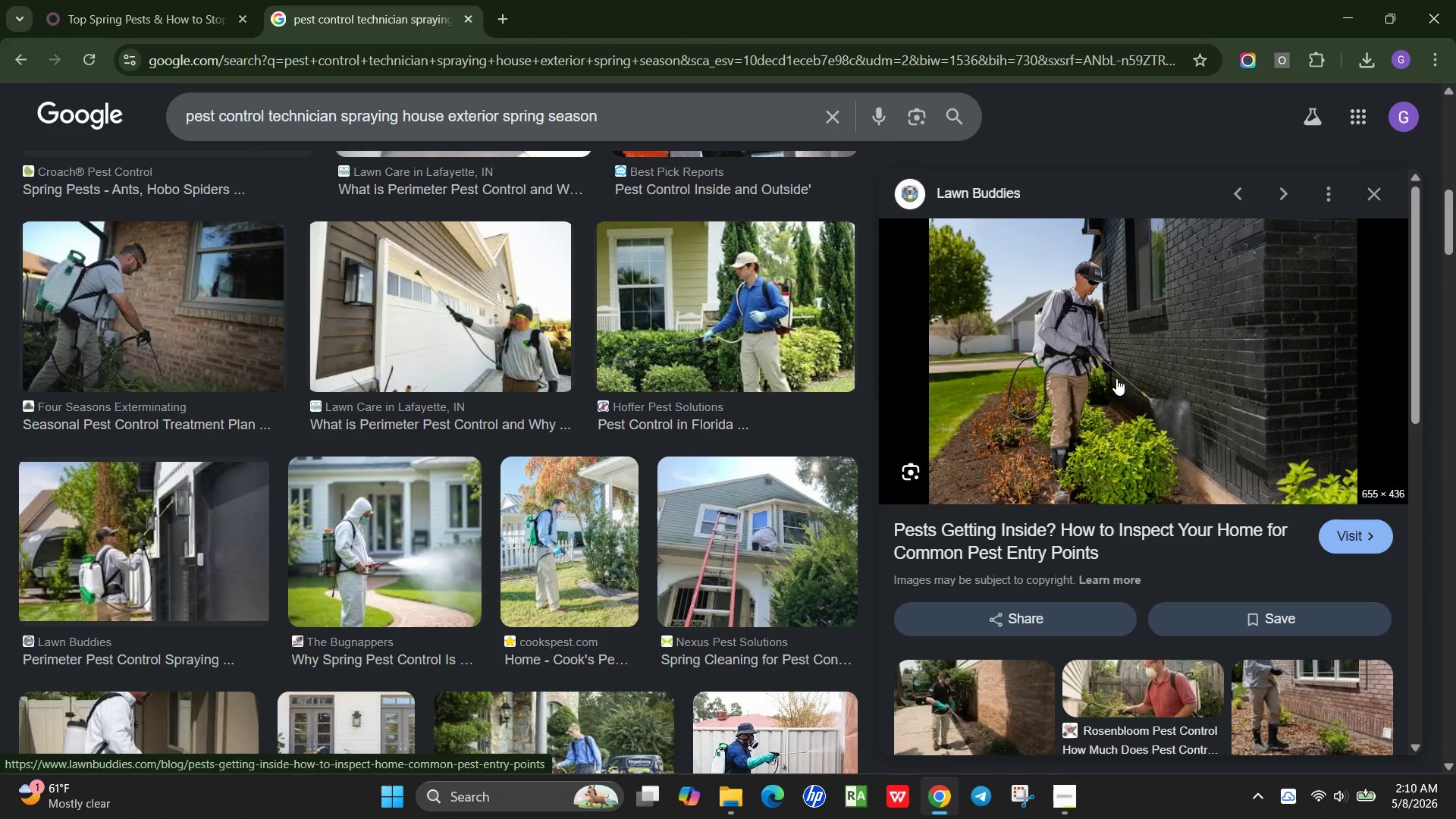 
scroll: coordinate [1115, 381], scroll_direction: none, amount: 0.0
 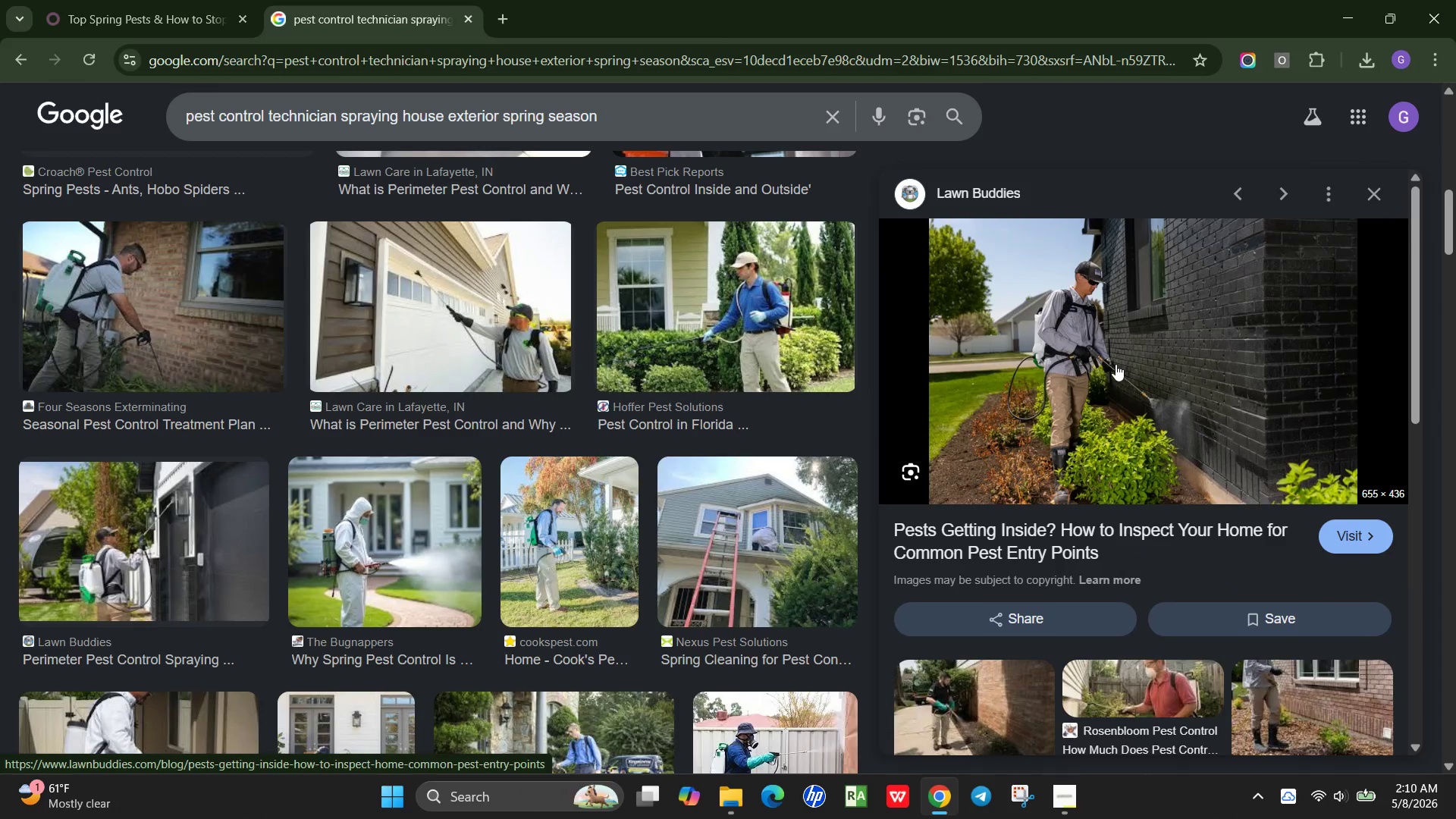 
right_click([1116, 364])
 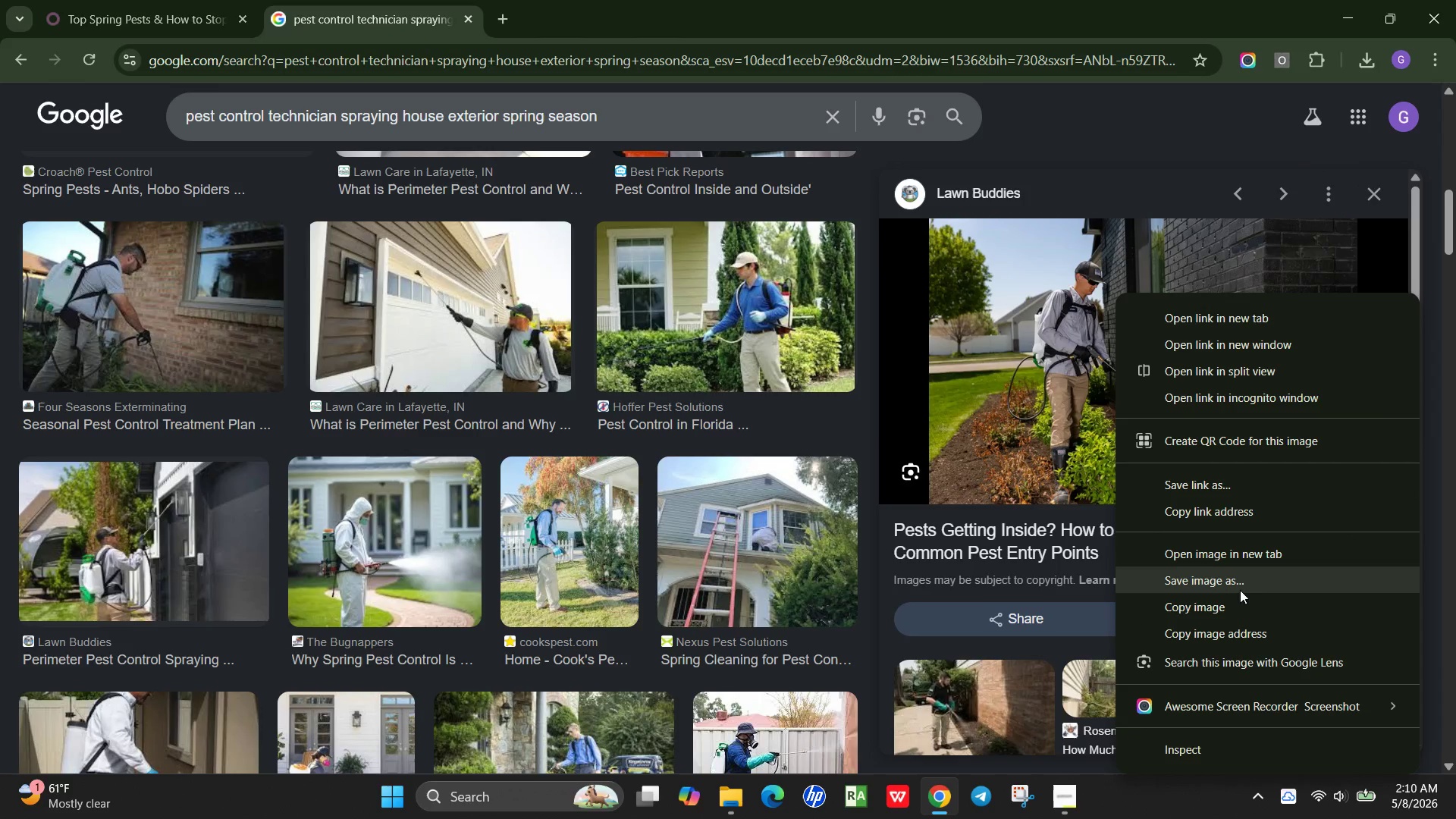 
left_click([1246, 586])
 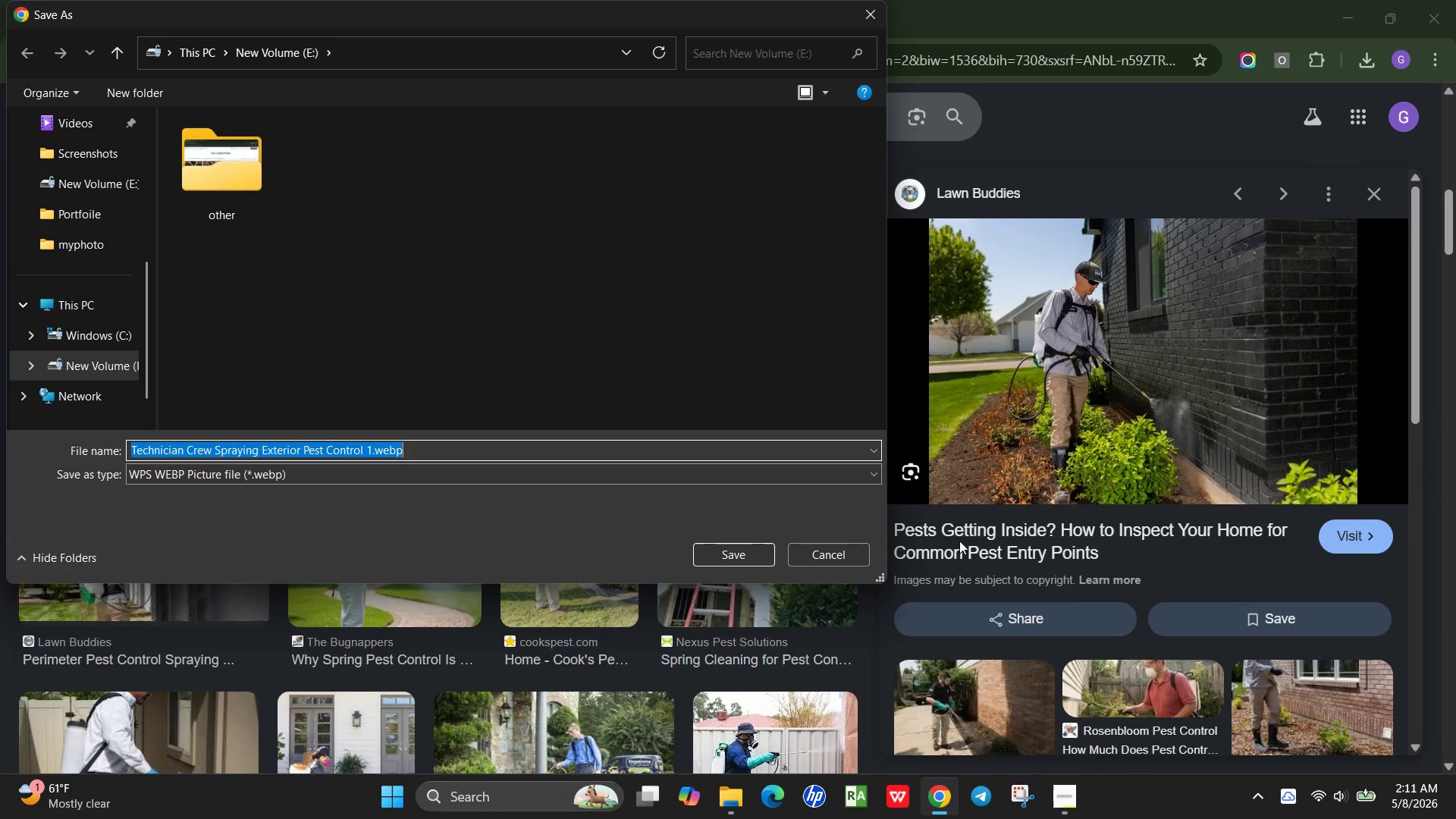 
wait(7.0)
 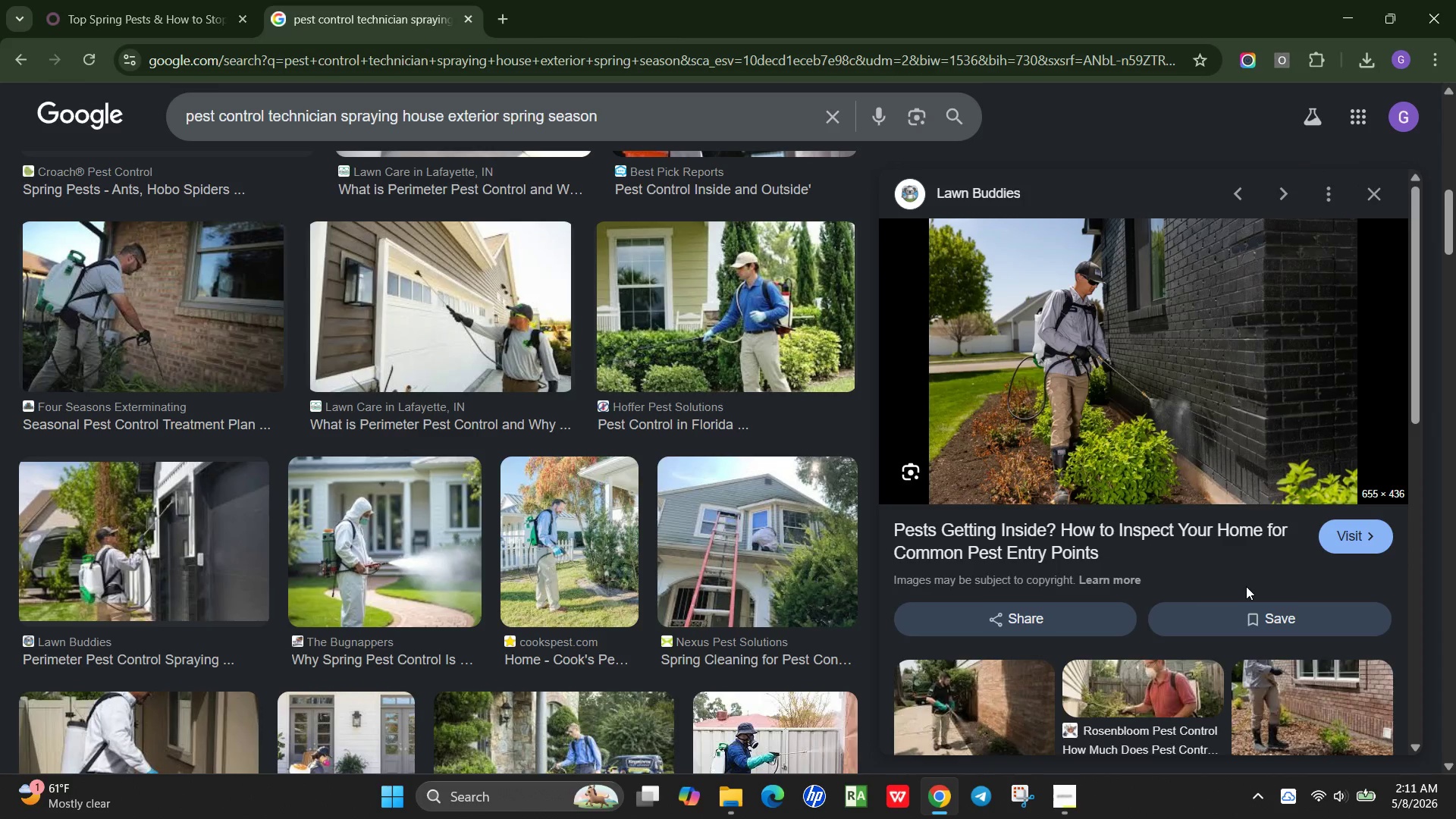 
type(imagebackground.jpg)
 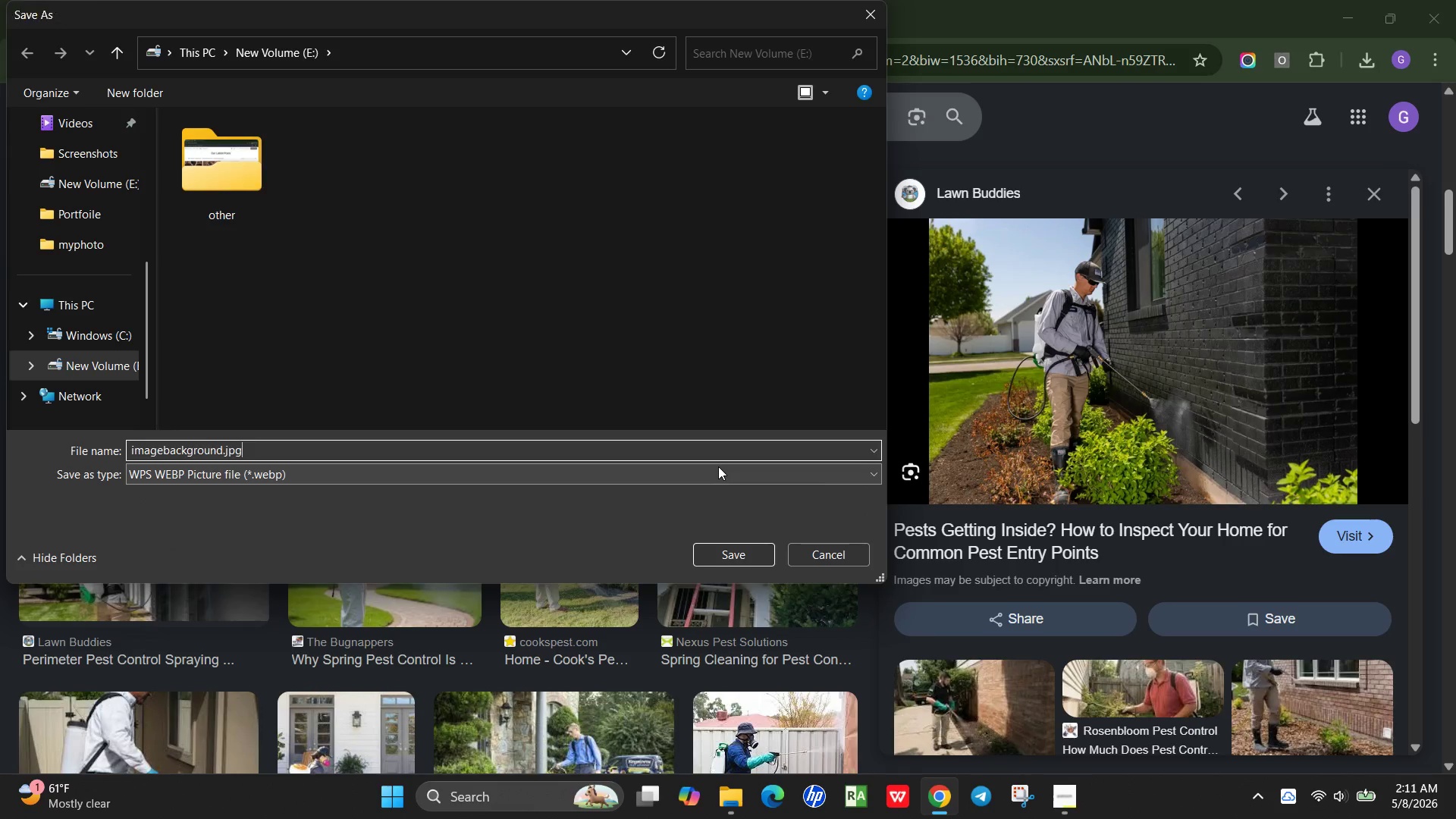 
key(Enter)
 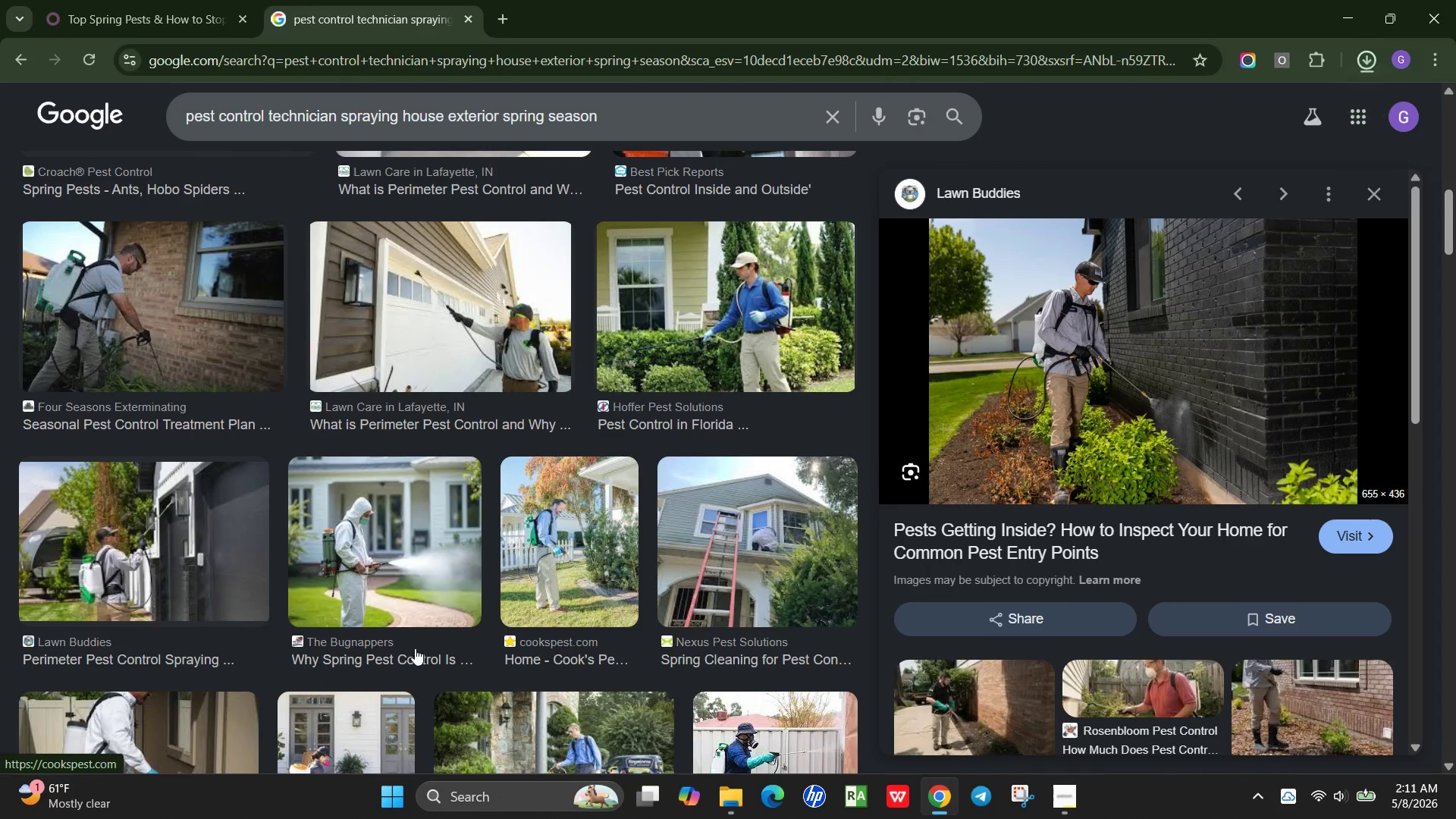 
left_click([422, 547])
 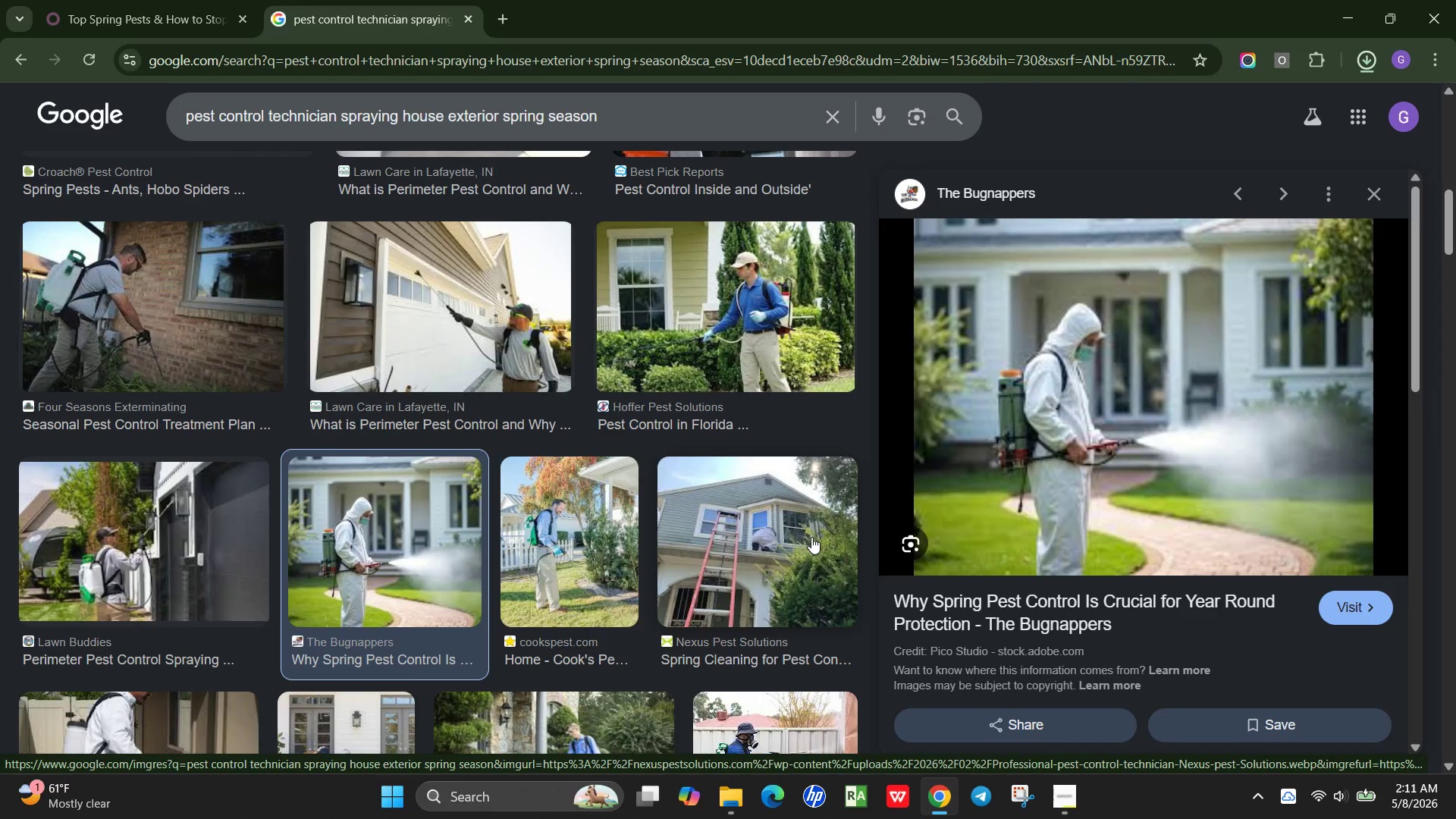 
wait(11.5)
 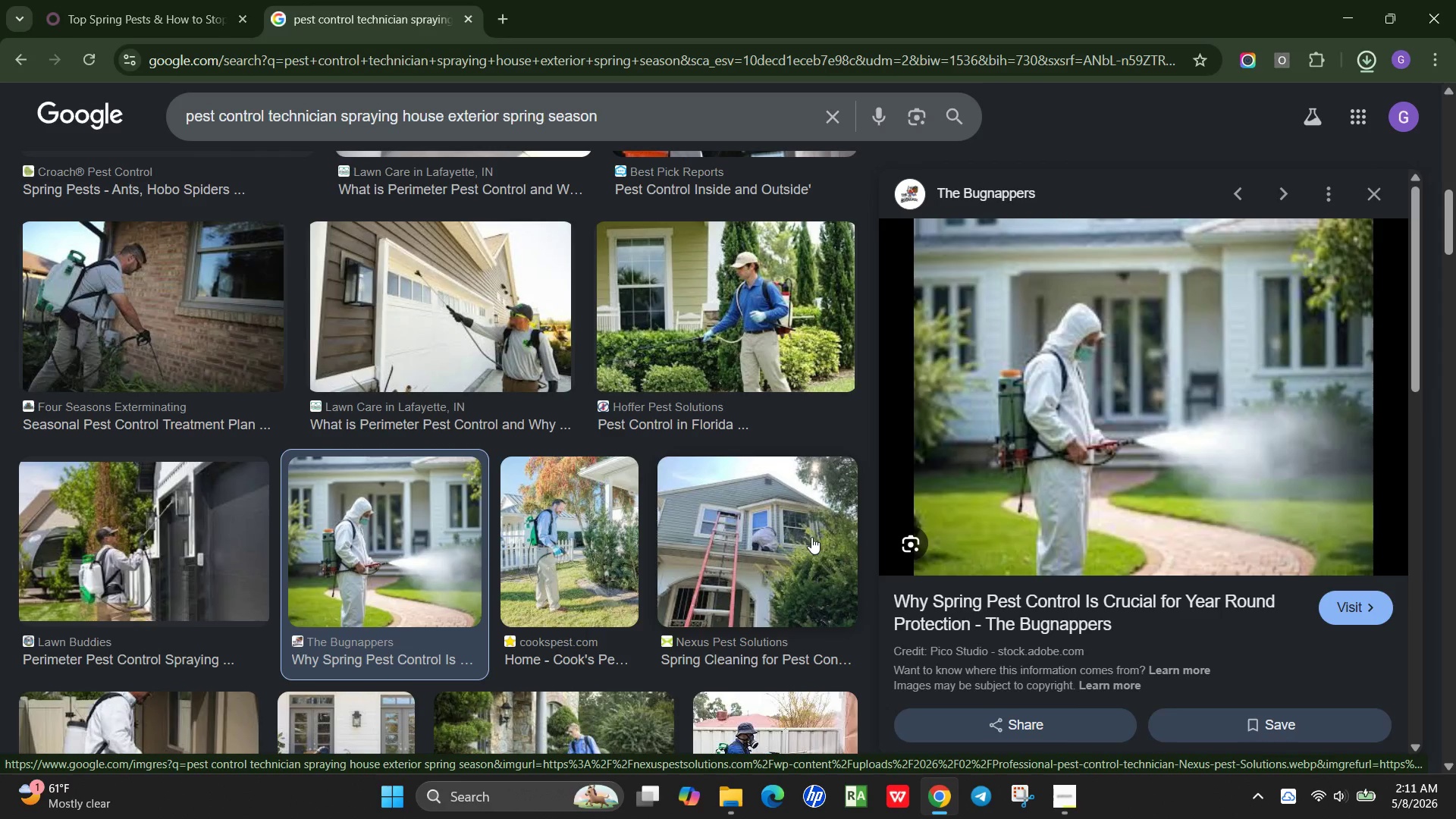 
left_click([801, 0])
 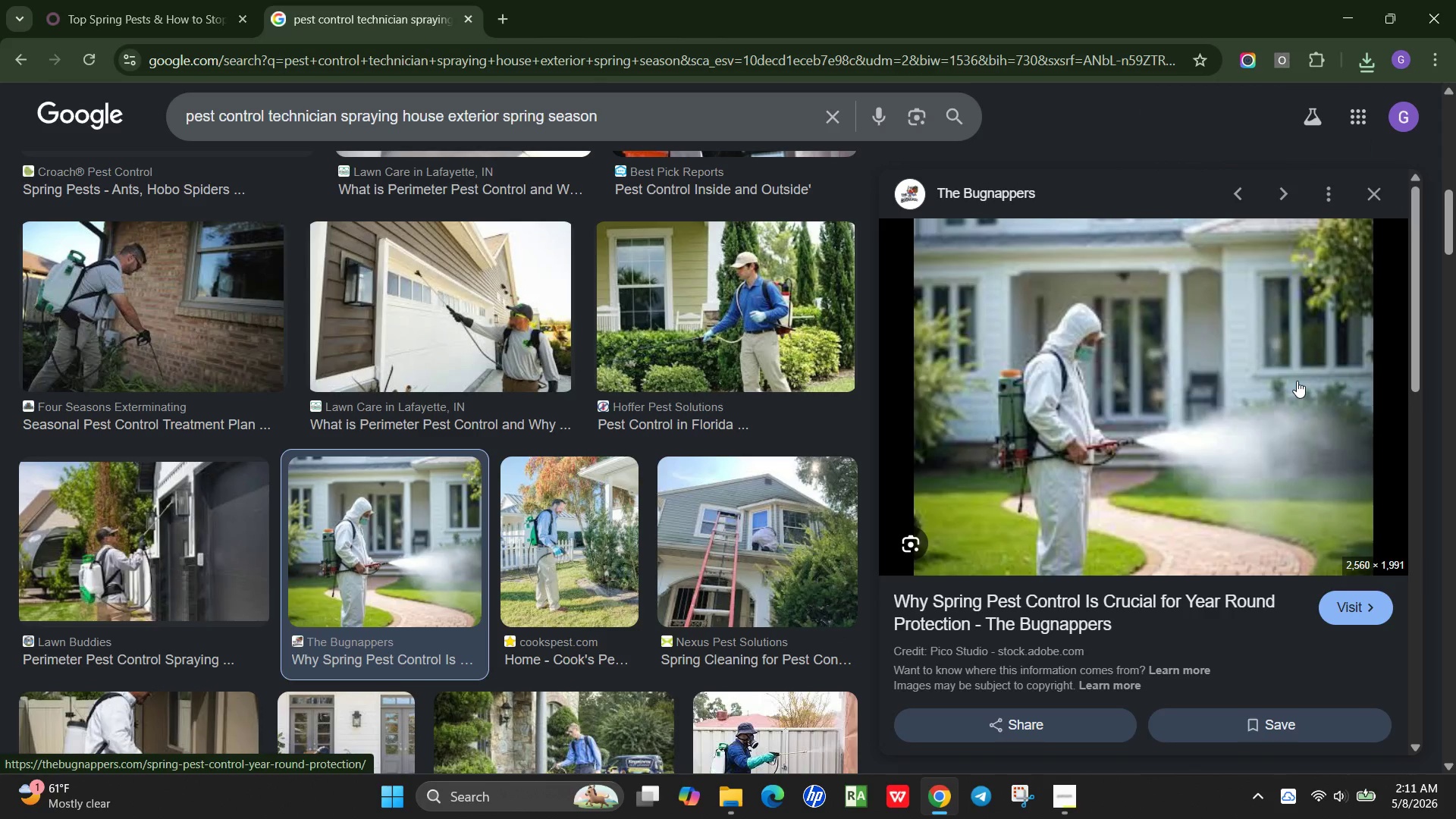 
scroll: coordinate [1194, 380], scroll_direction: down, amount: 3.0
 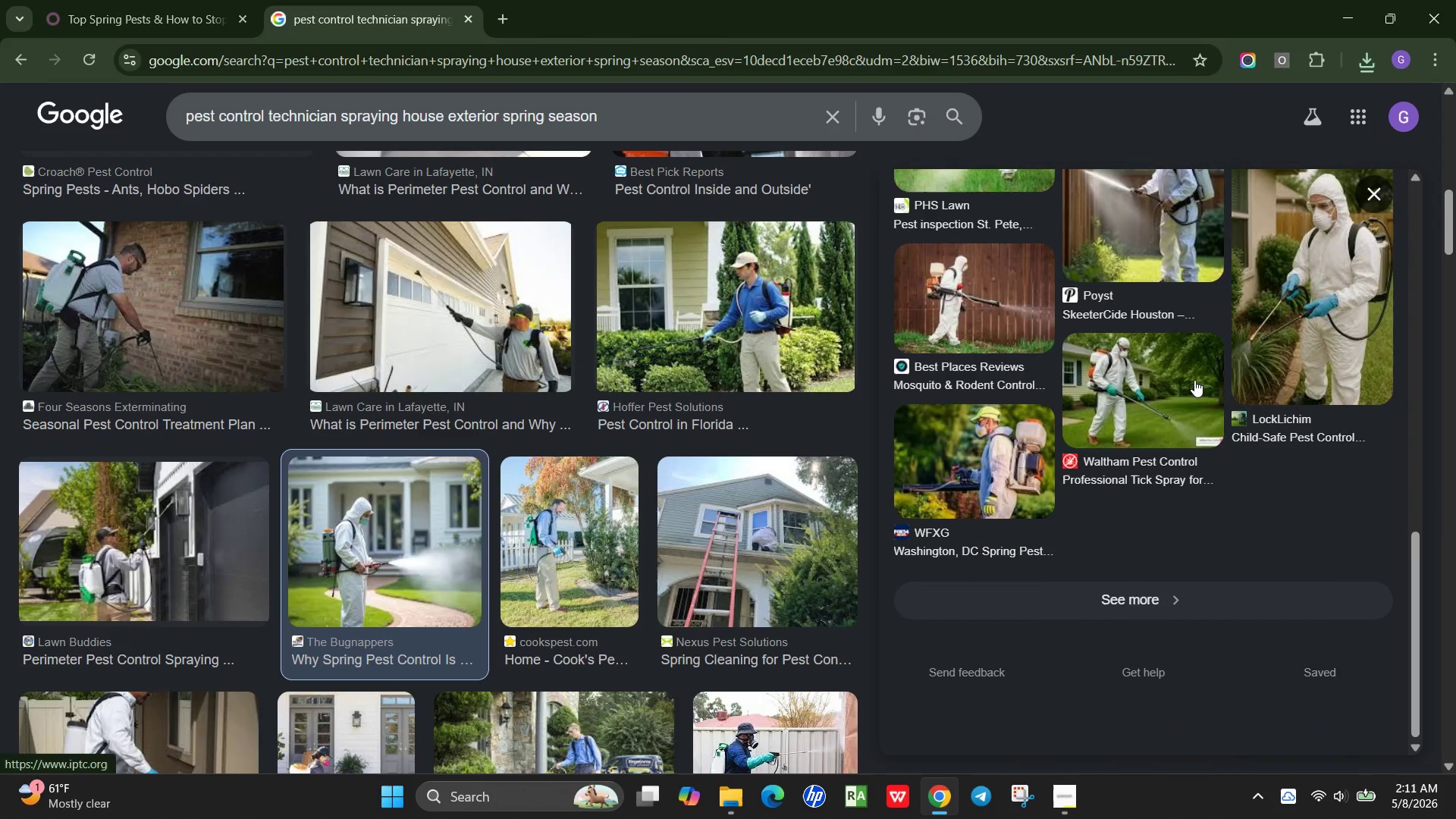 
scroll: coordinate [1193, 380], scroll_direction: up, amount: 16.0
 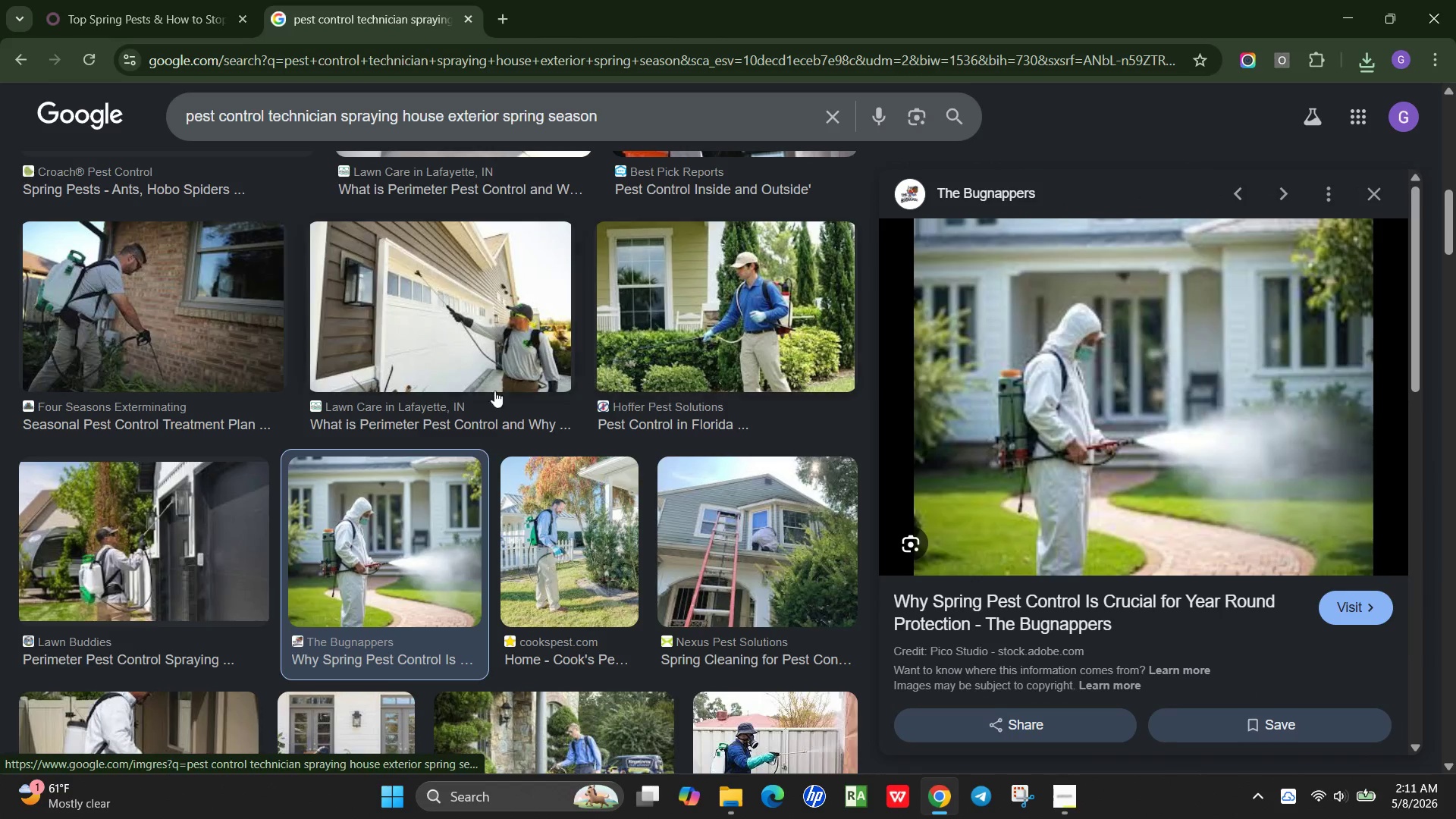 
scroll: coordinate [487, 402], scroll_direction: down, amount: 11.0
 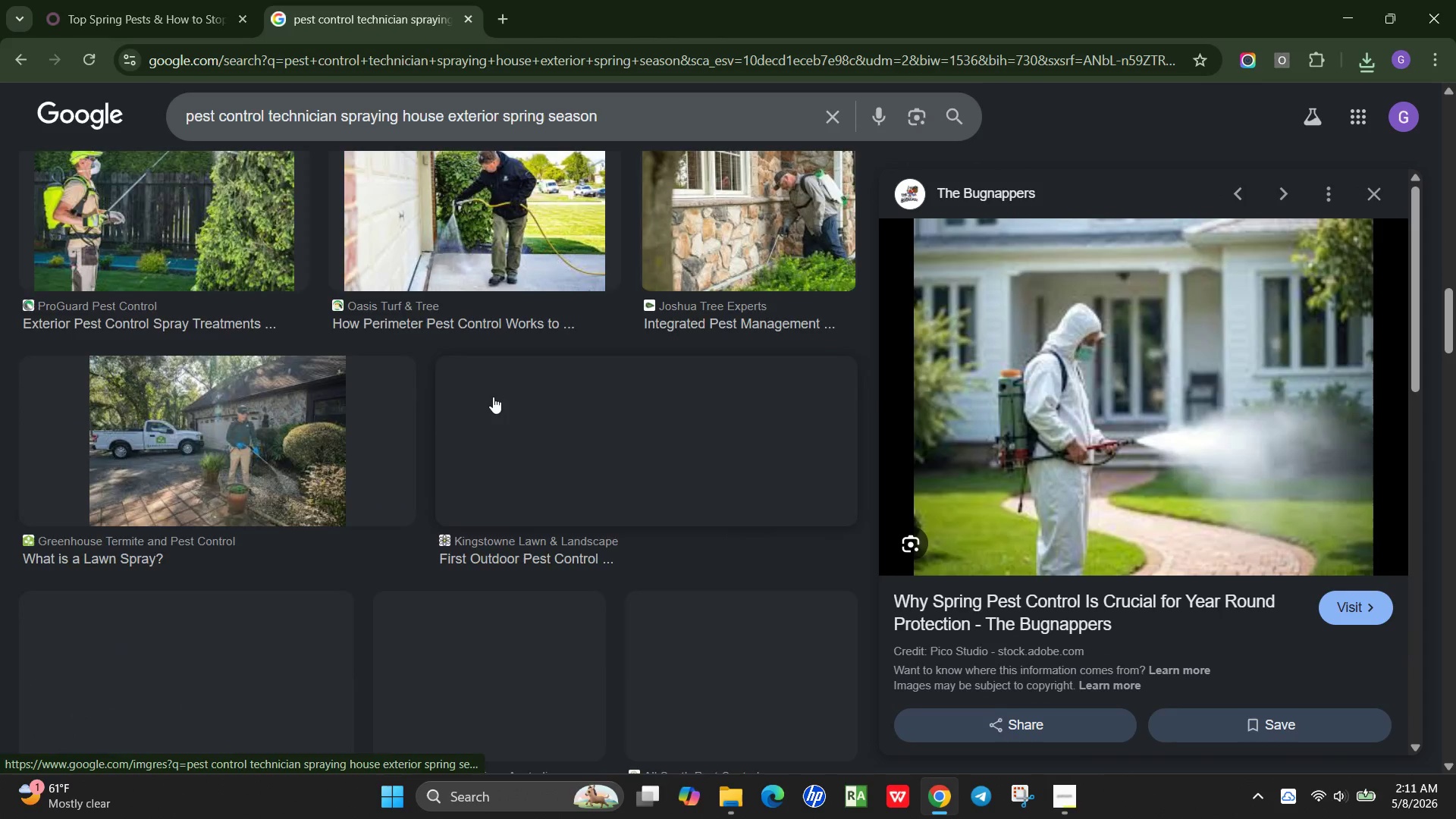 
scroll: coordinate [1216, 420], scroll_direction: up, amount: 6.0
 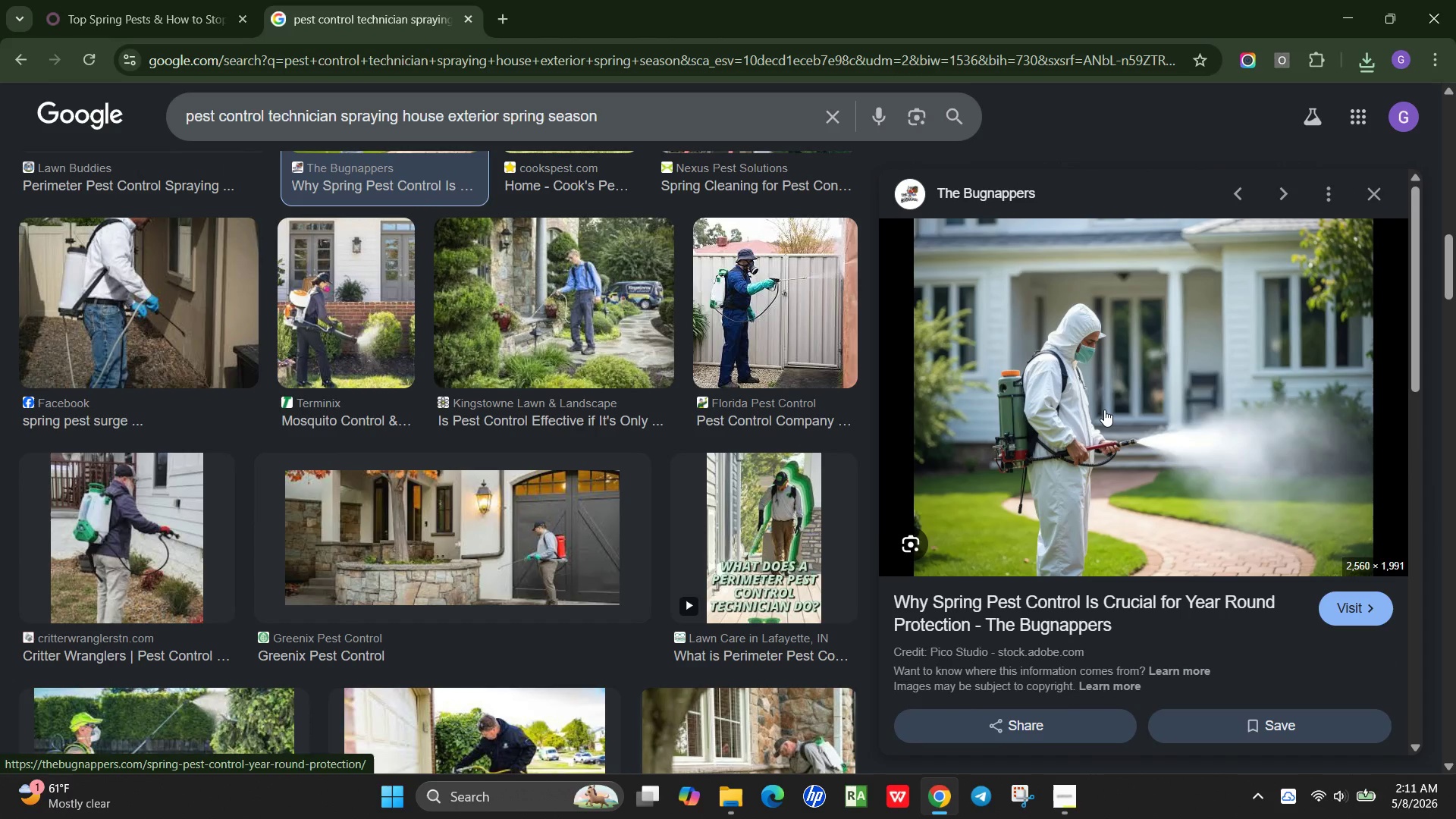 
right_click([1104, 410])
 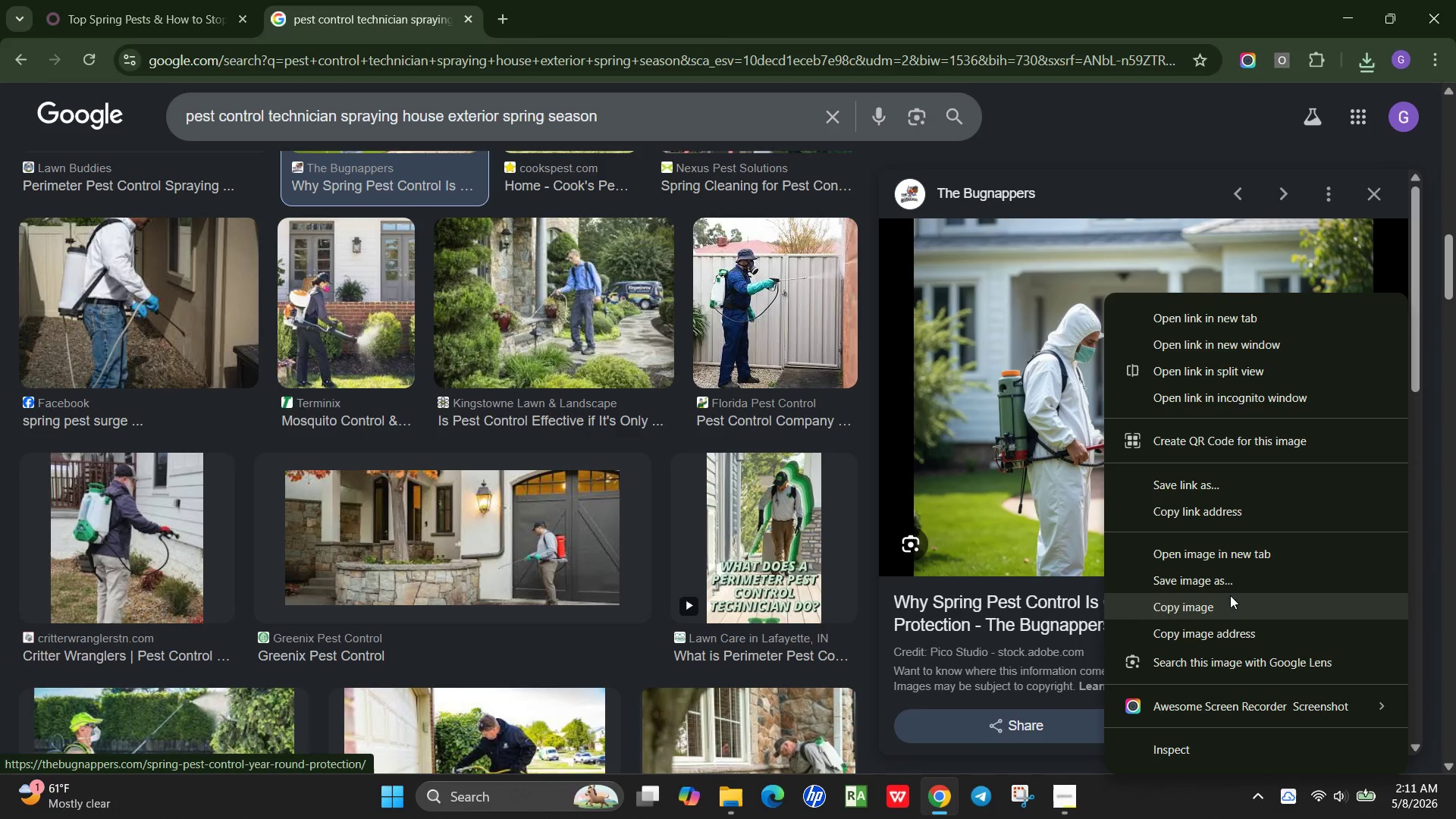 
left_click([1244, 589])
 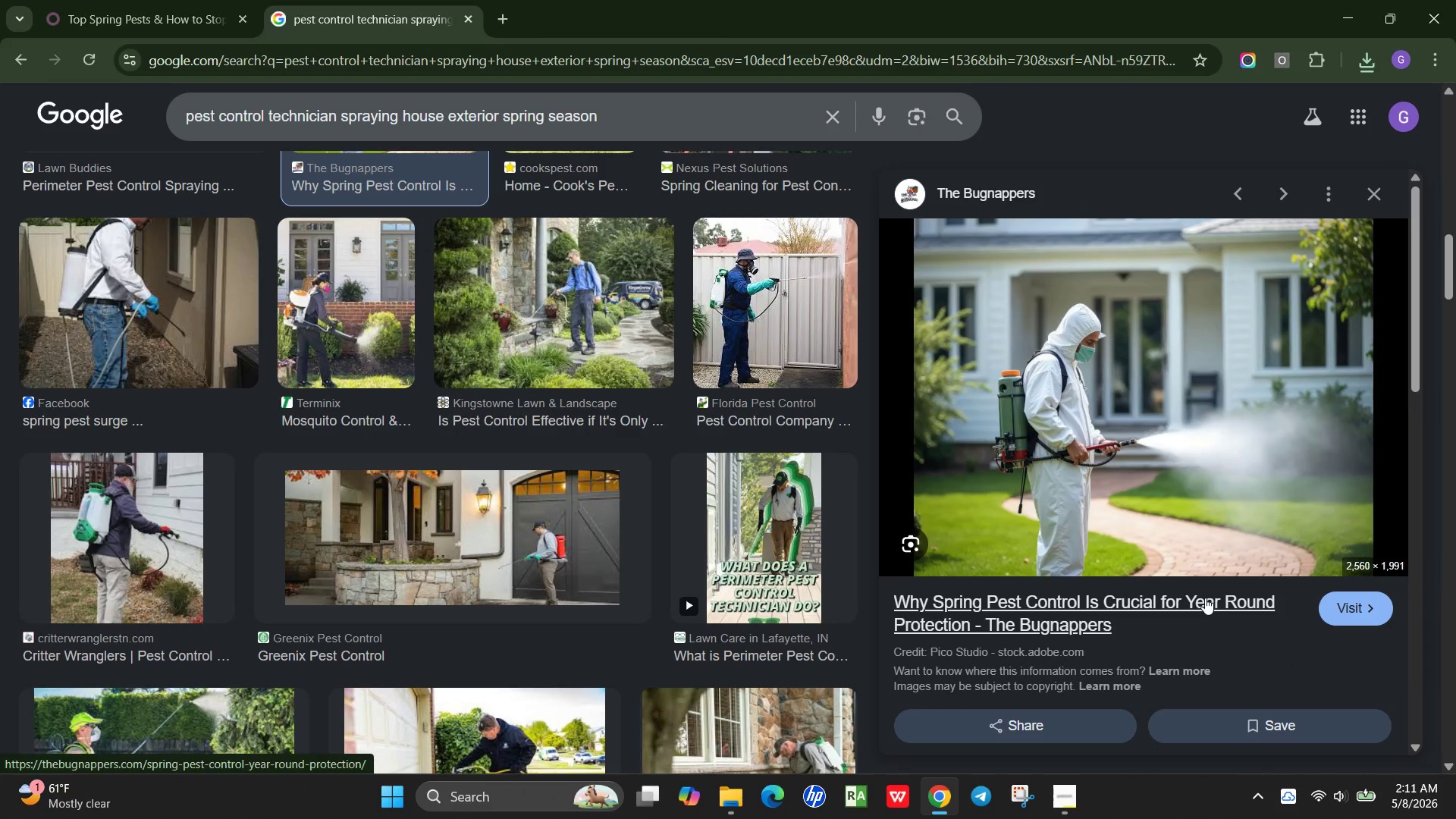 
wait(8.38)
 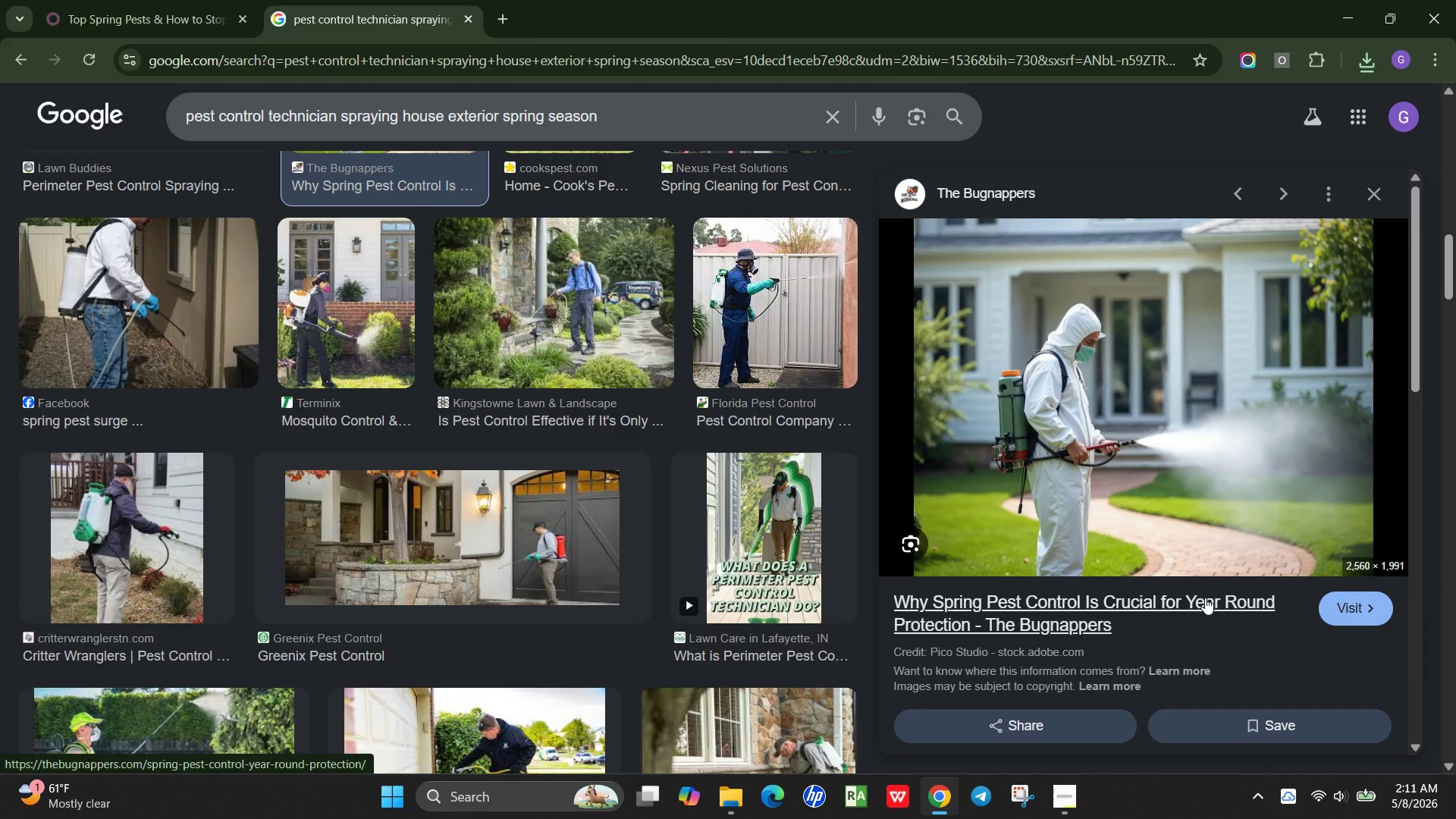 
left_click([733, 557])
 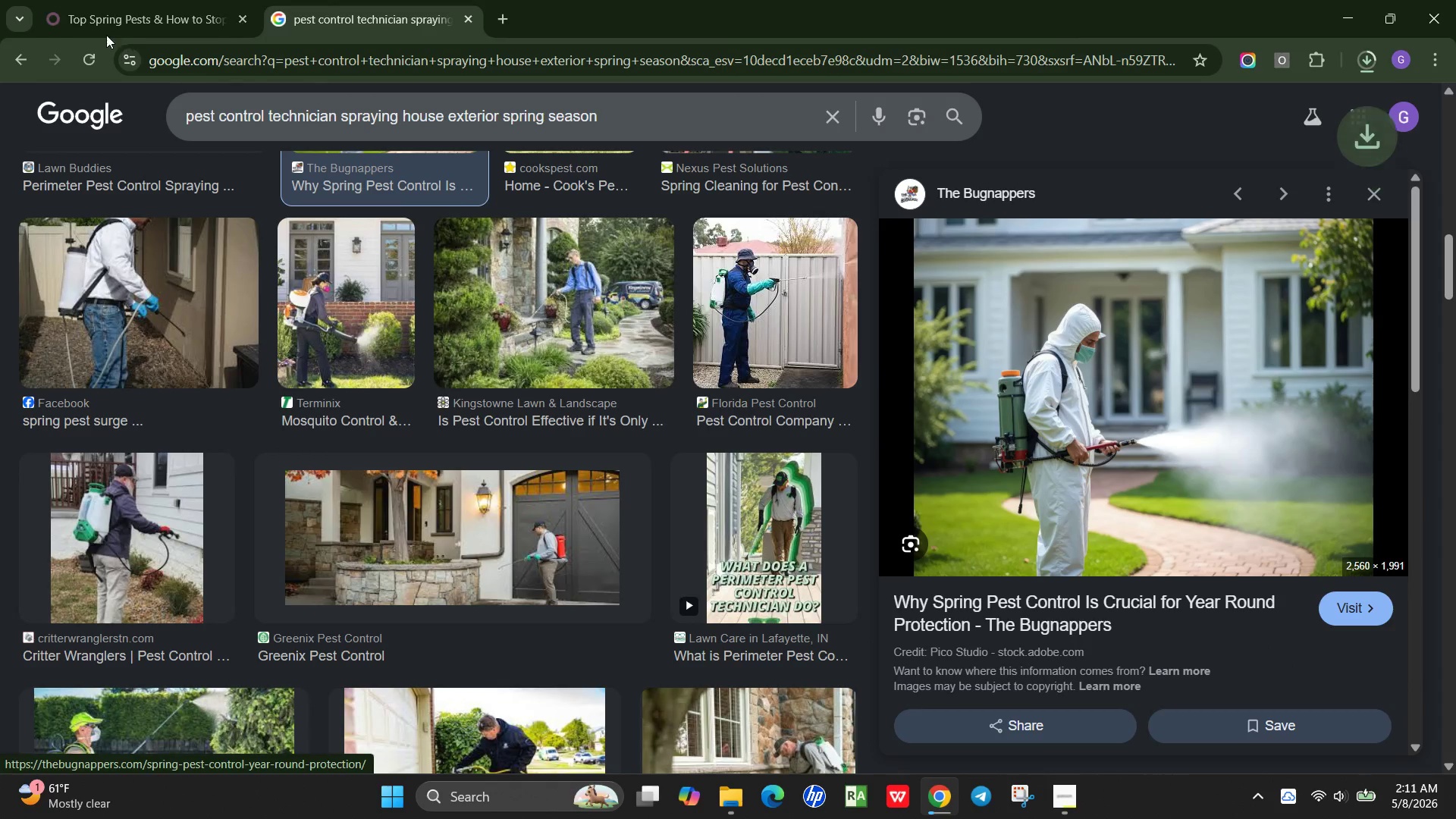 
left_click([127, 9])
 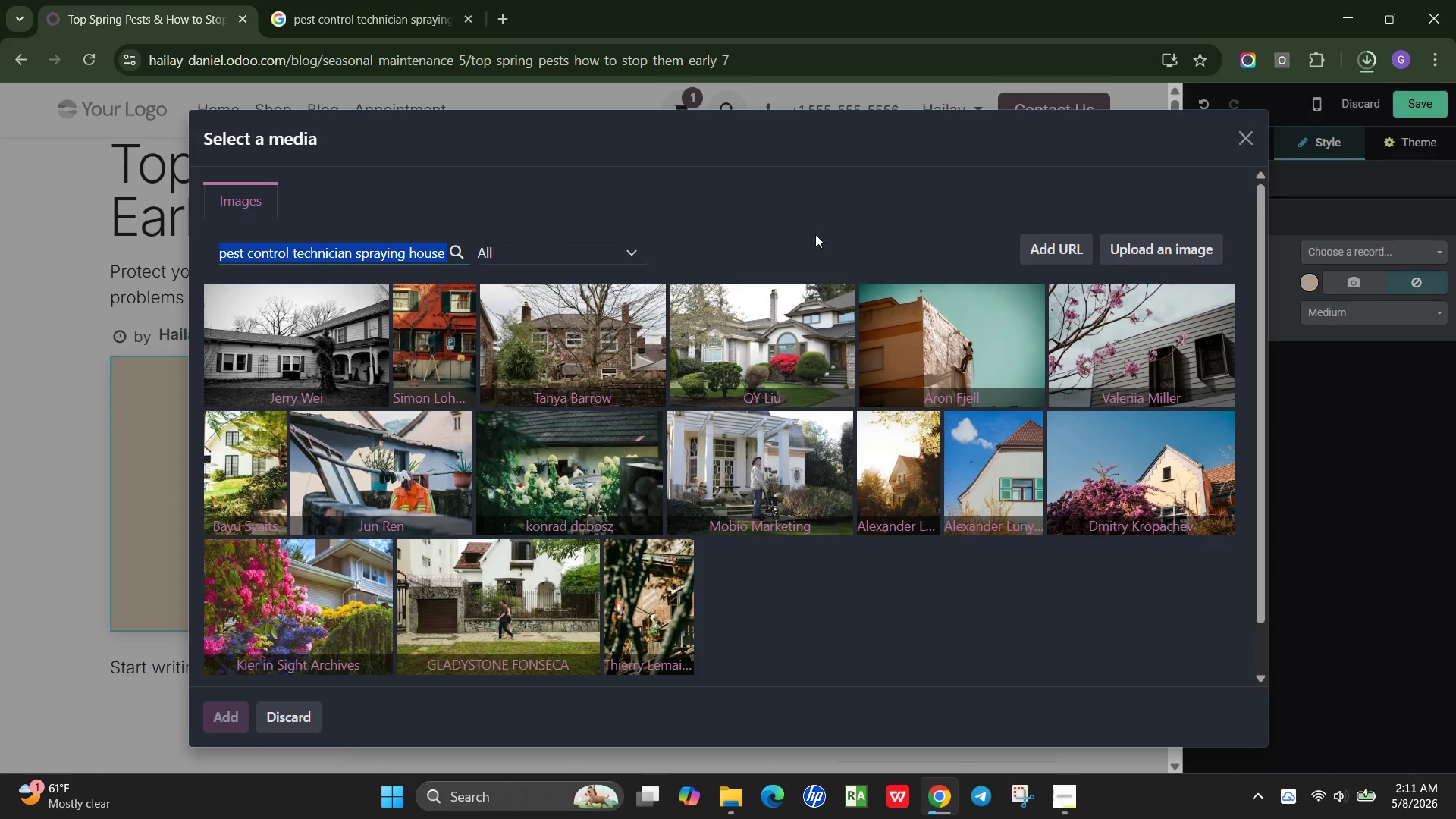 
left_click([1144, 249])
 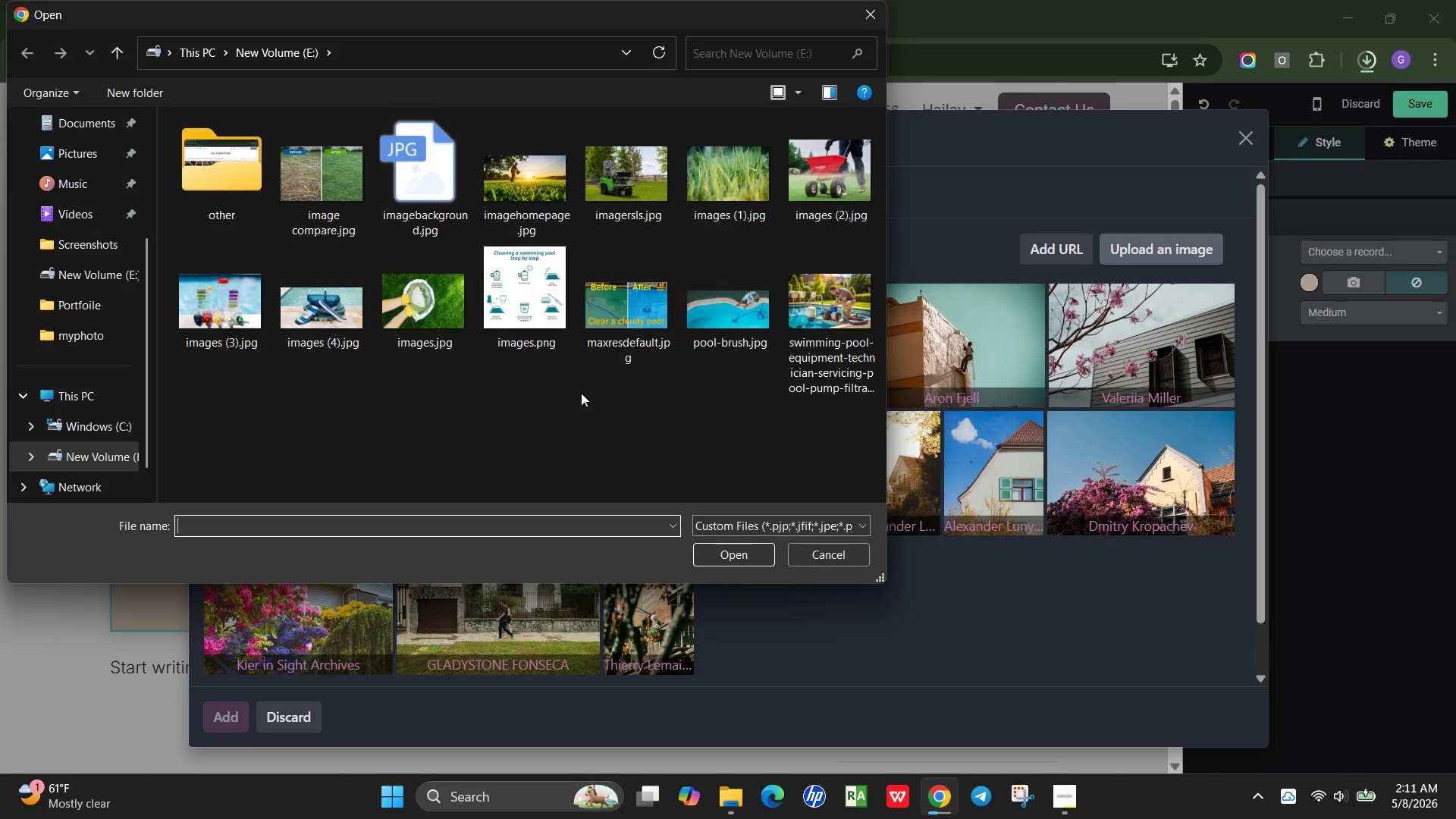 
mouse_move([405, 342])
 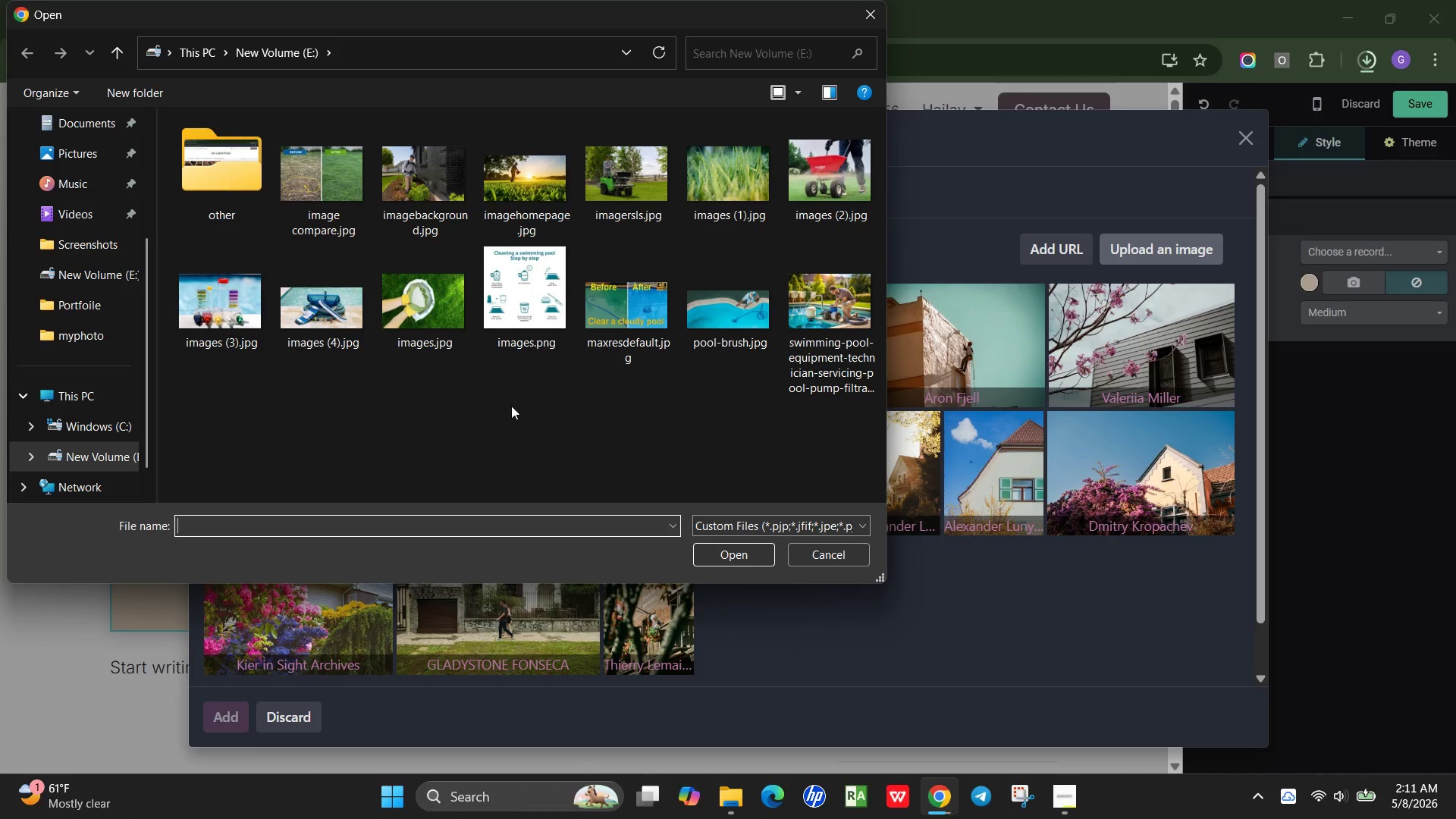 
scroll: coordinate [479, 402], scroll_direction: up, amount: 2.0
 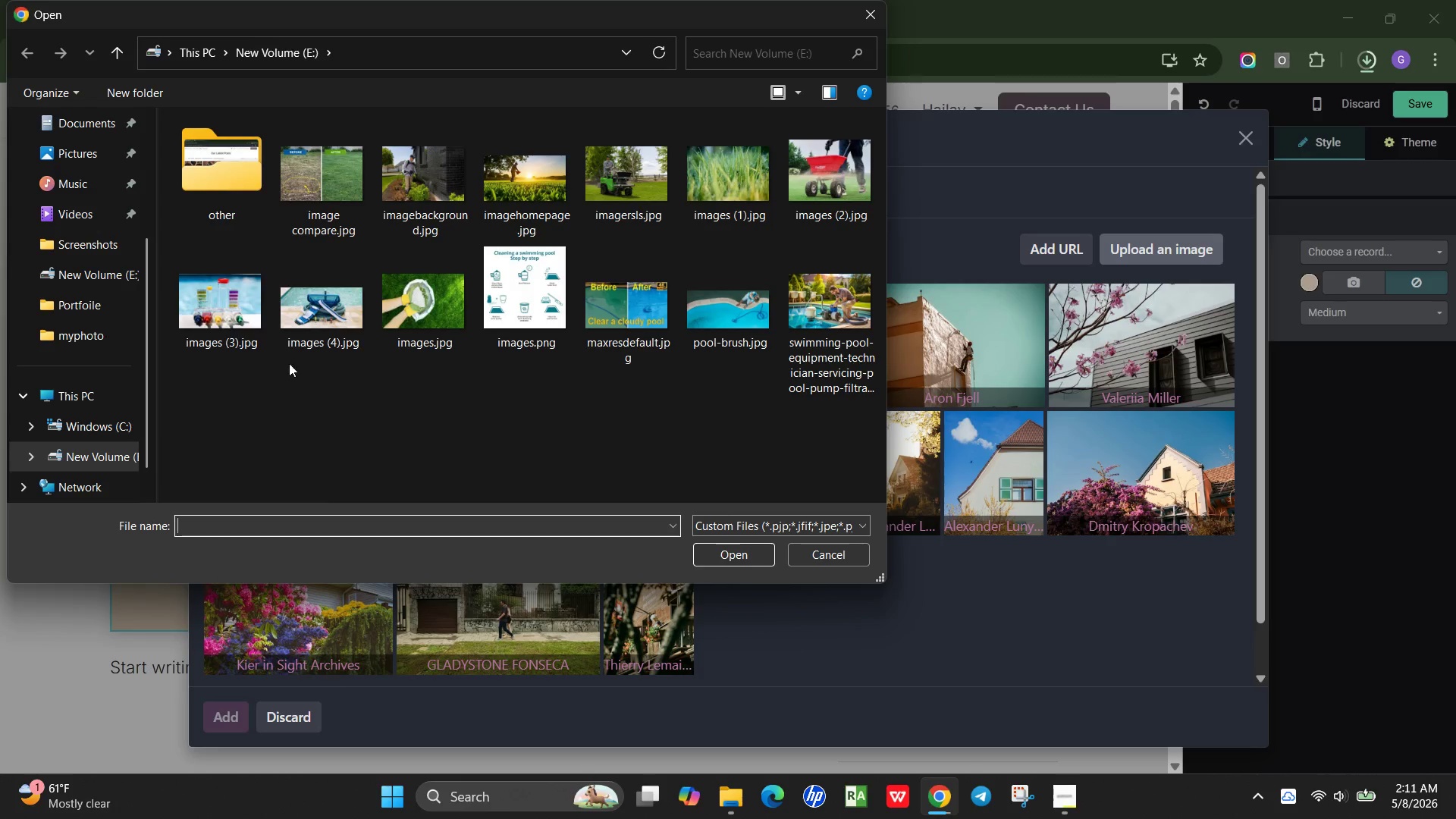 
mouse_move([212, 331])
 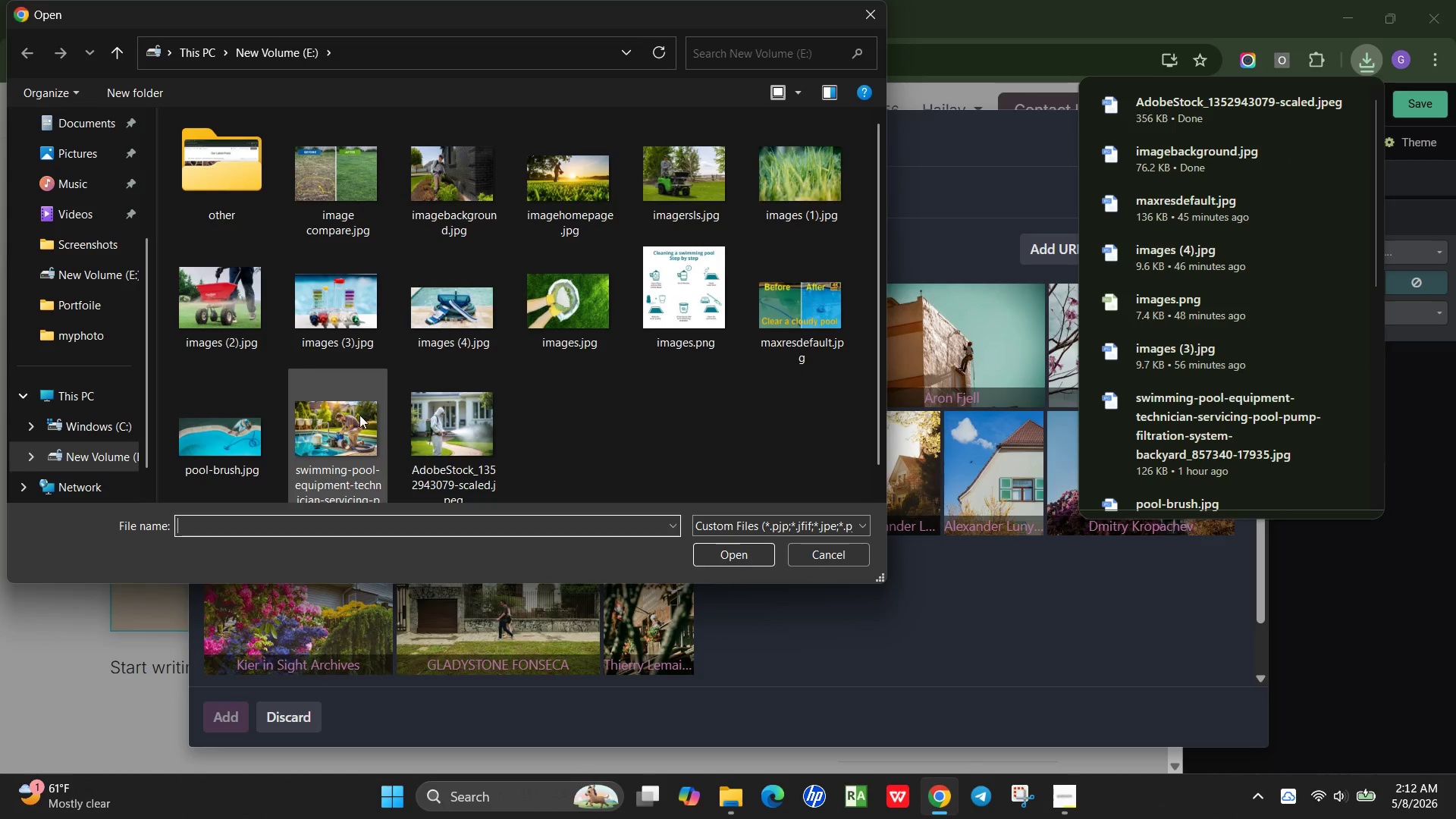 
wait(6.75)
 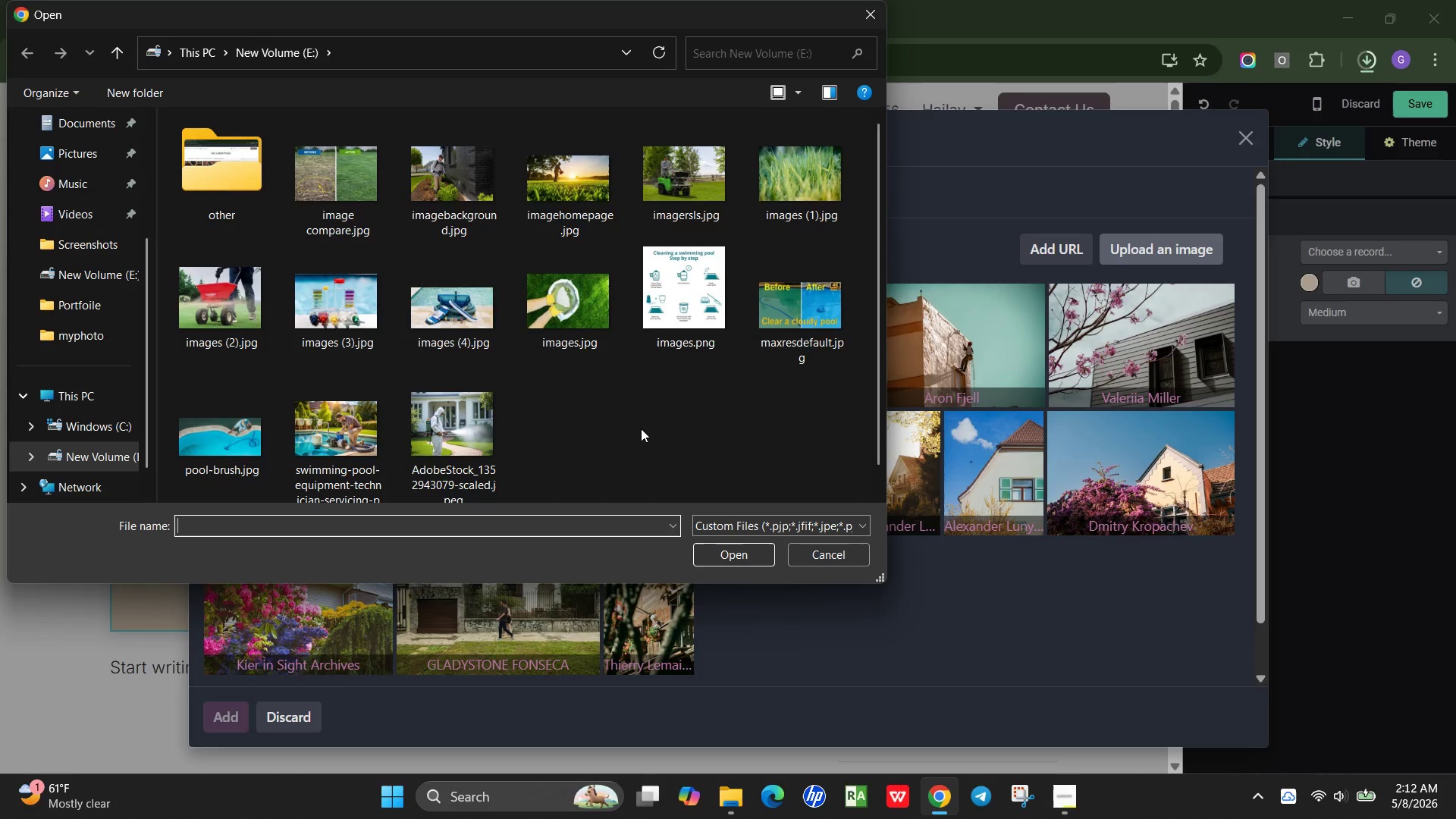 
double_click([461, 190])
 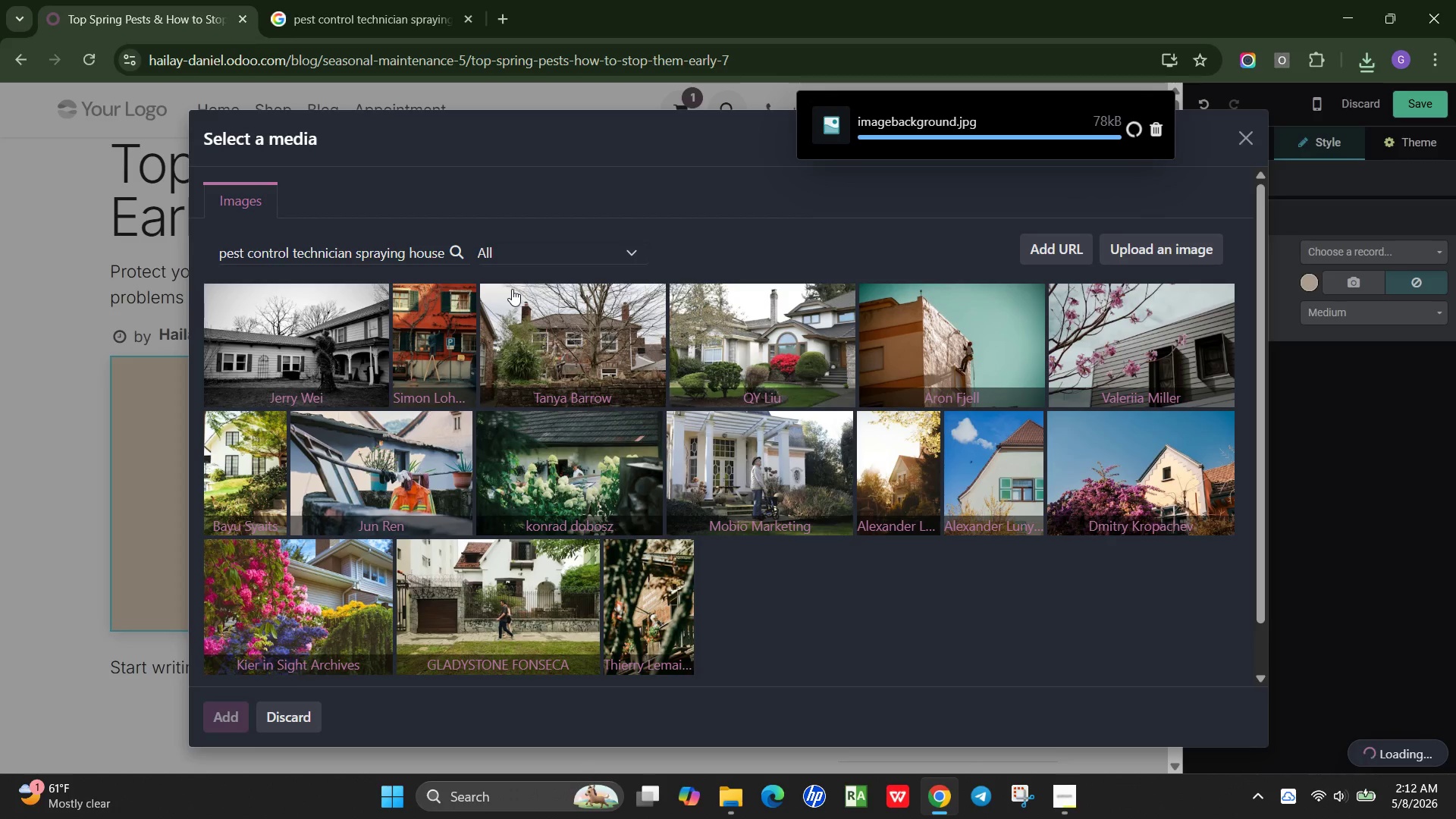 
wait(12.49)
 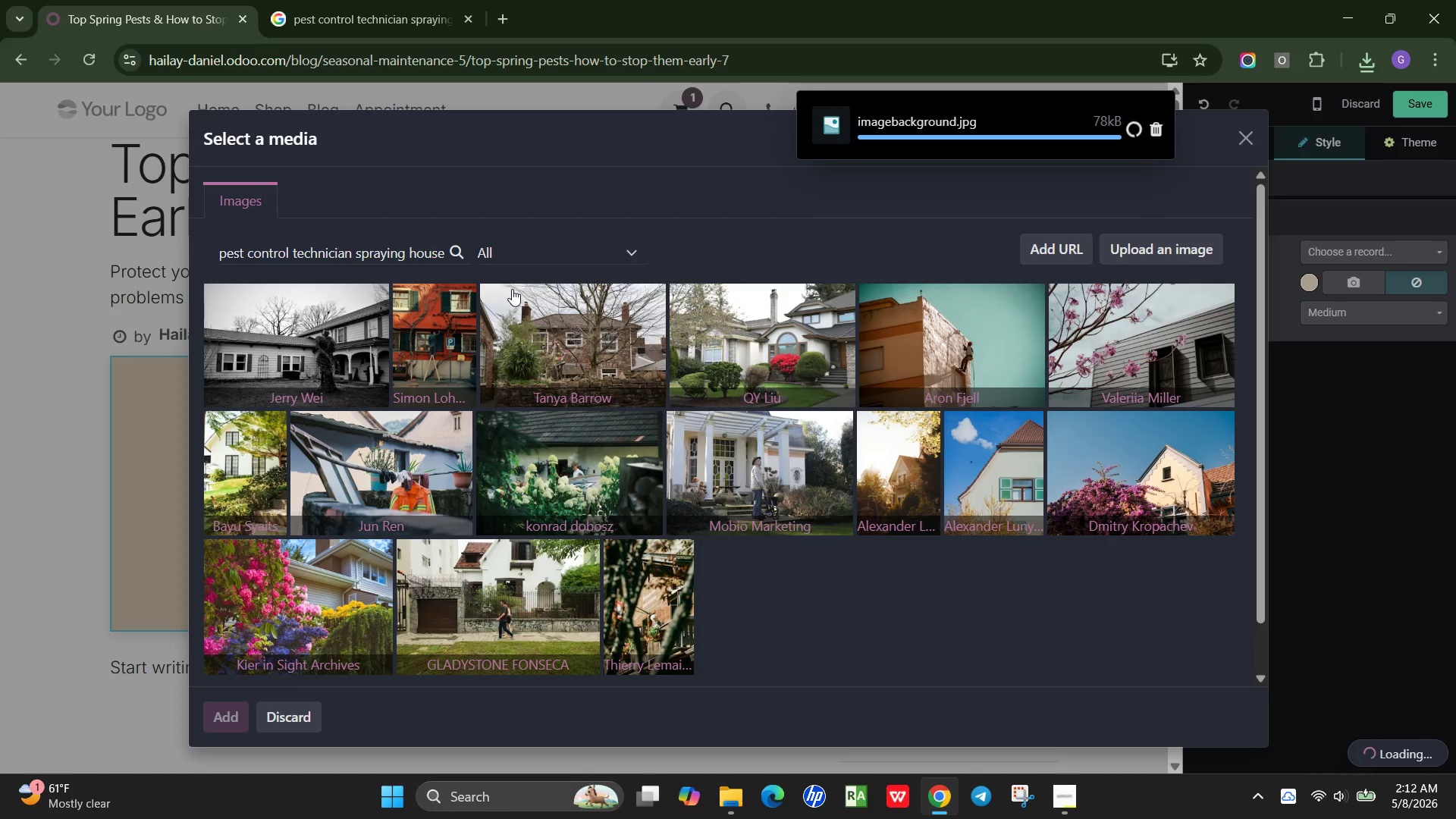 
left_click([1315, 796])
 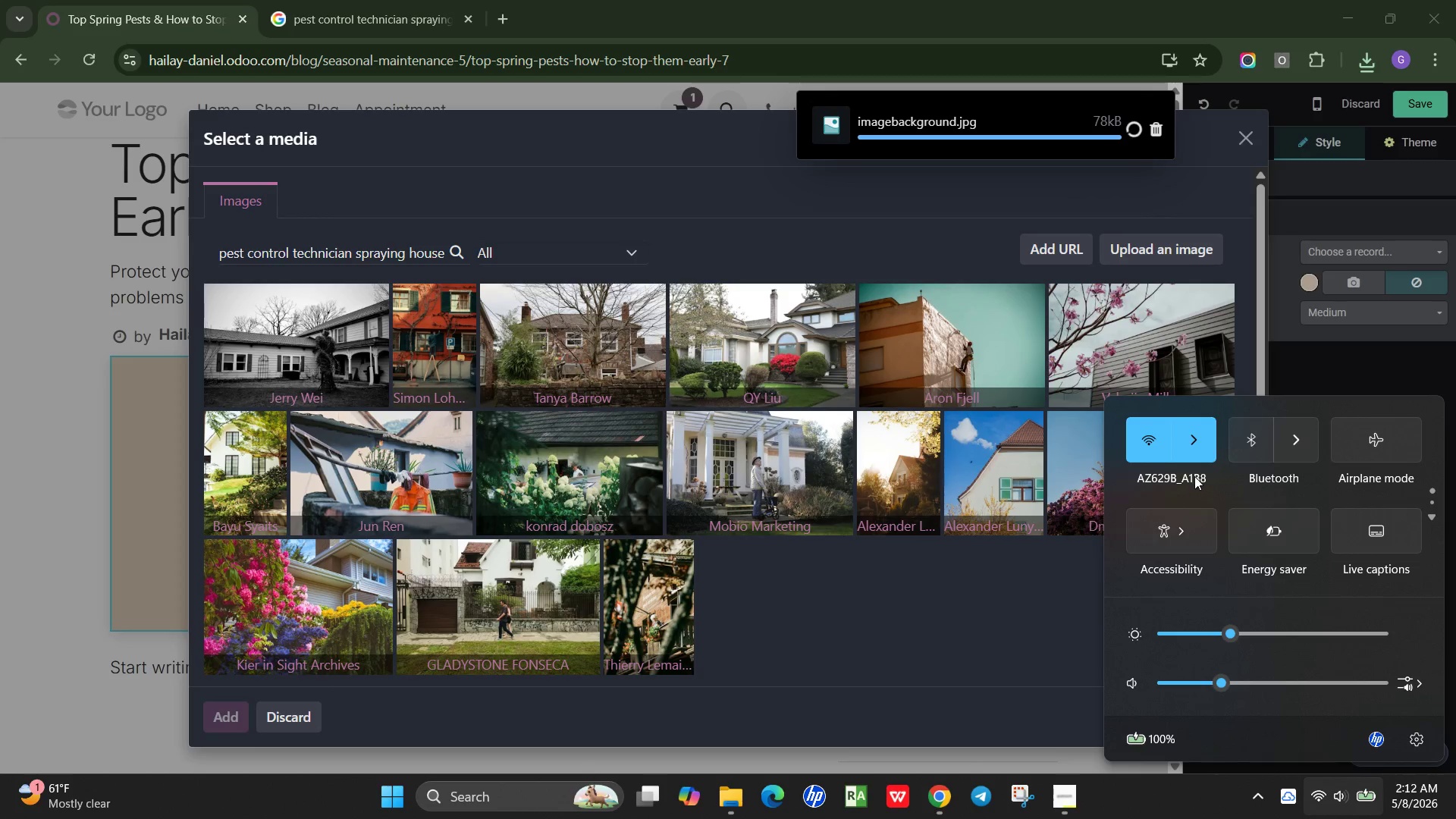 
left_click([1197, 458])
 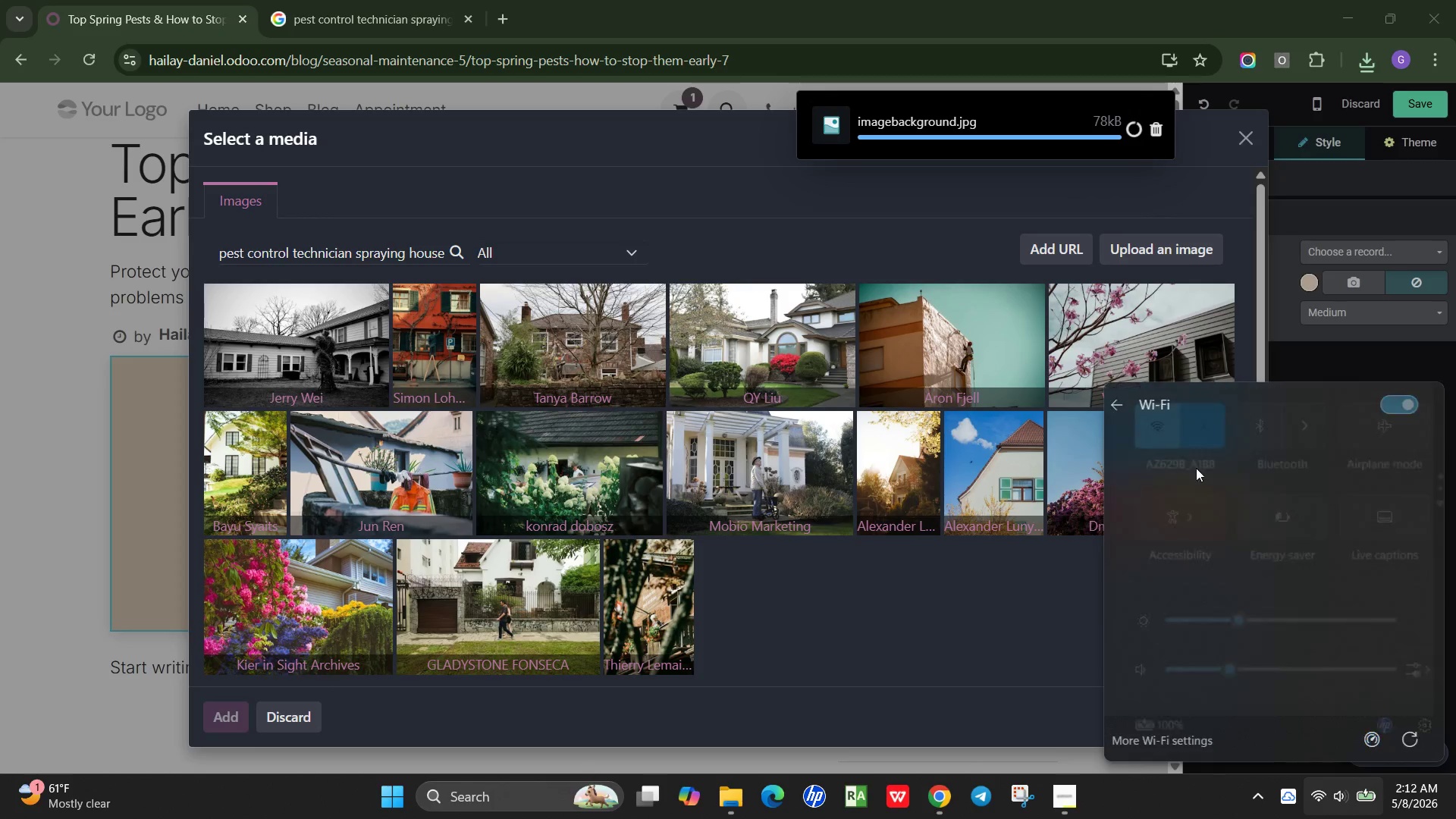 
mouse_move([1181, 498])
 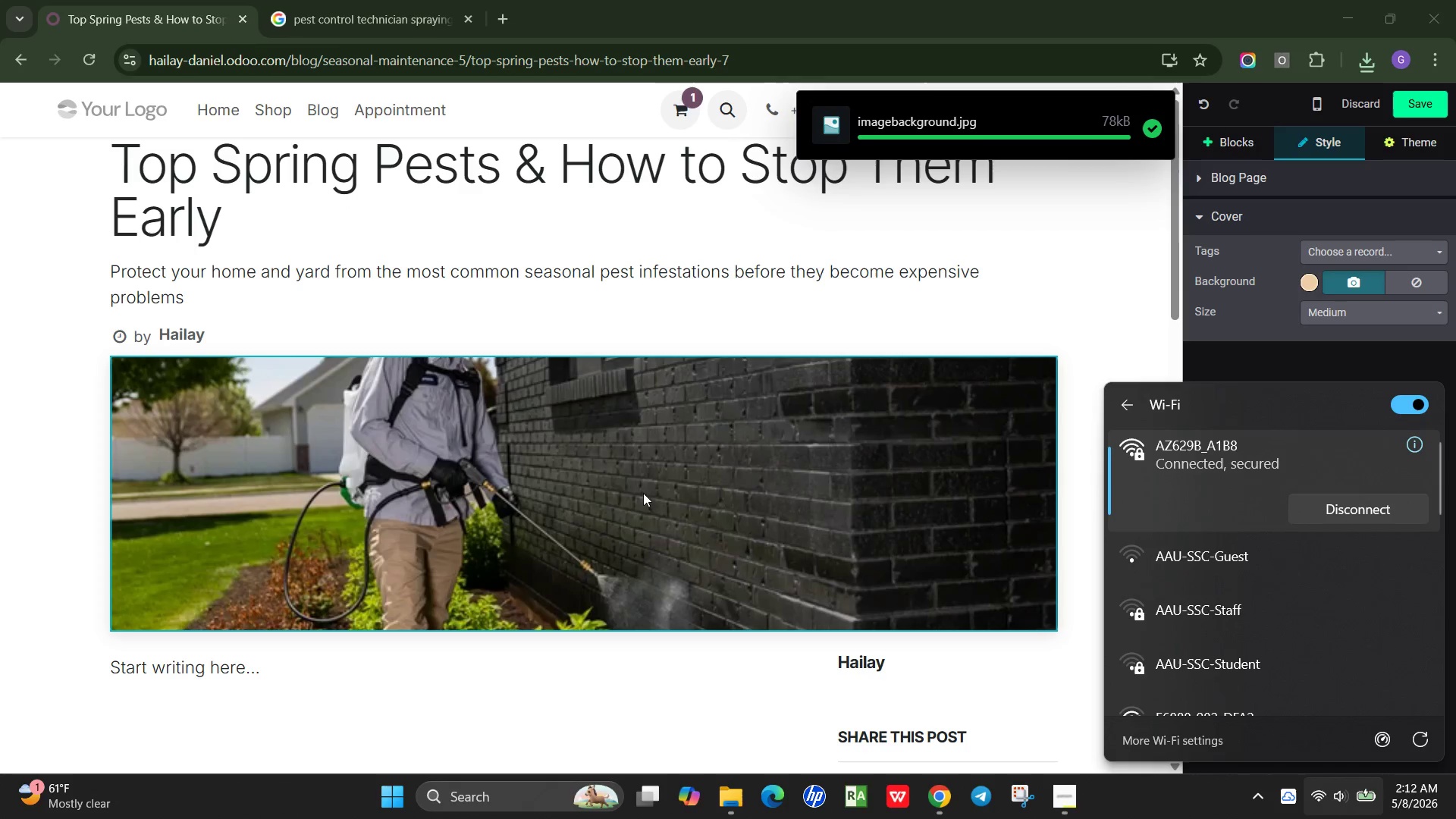 
left_click([688, 470])
 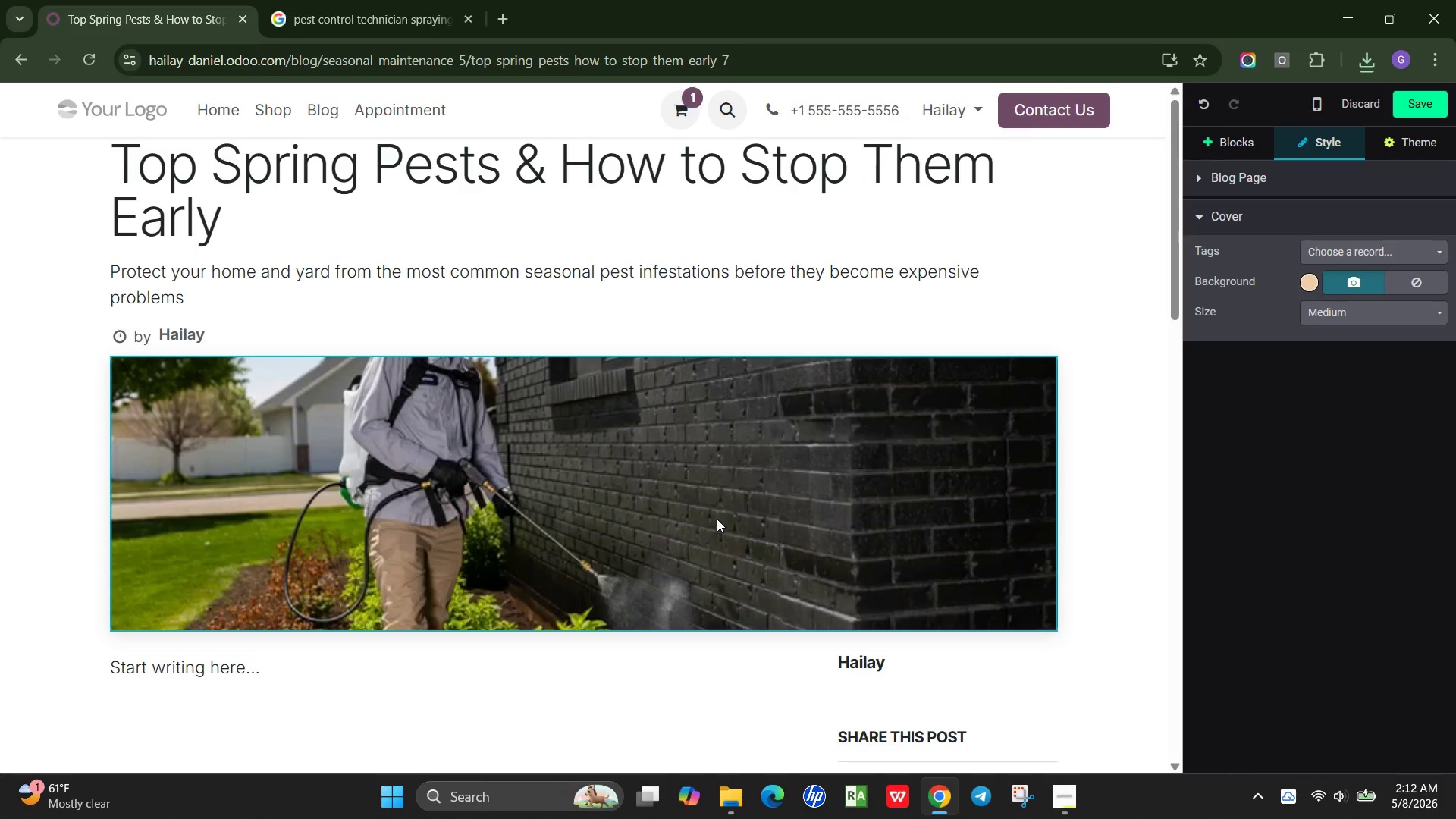 
left_click_drag(start_coordinate=[739, 494], to_coordinate=[758, 570])
 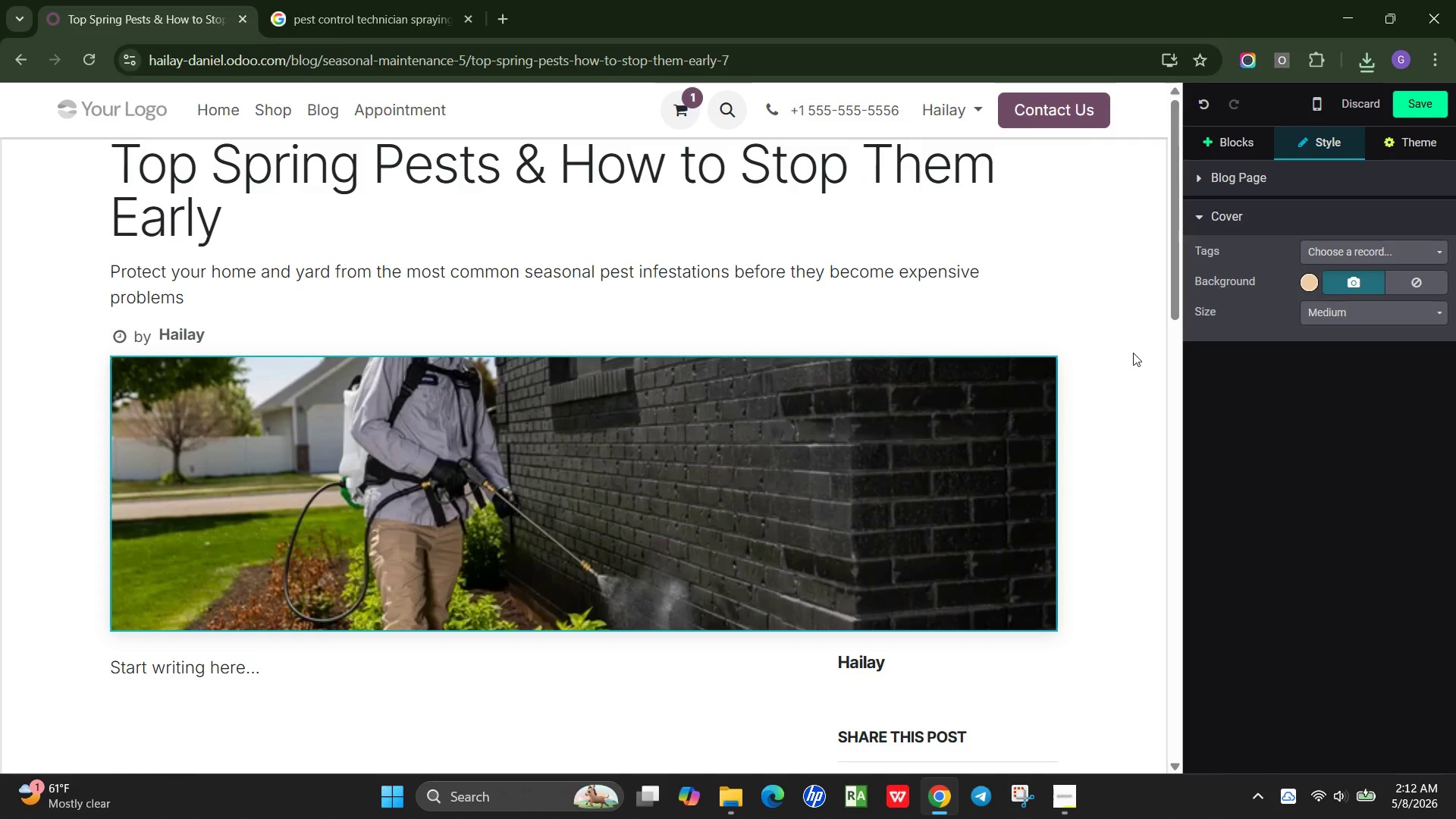 
left_click([1200, 211])
 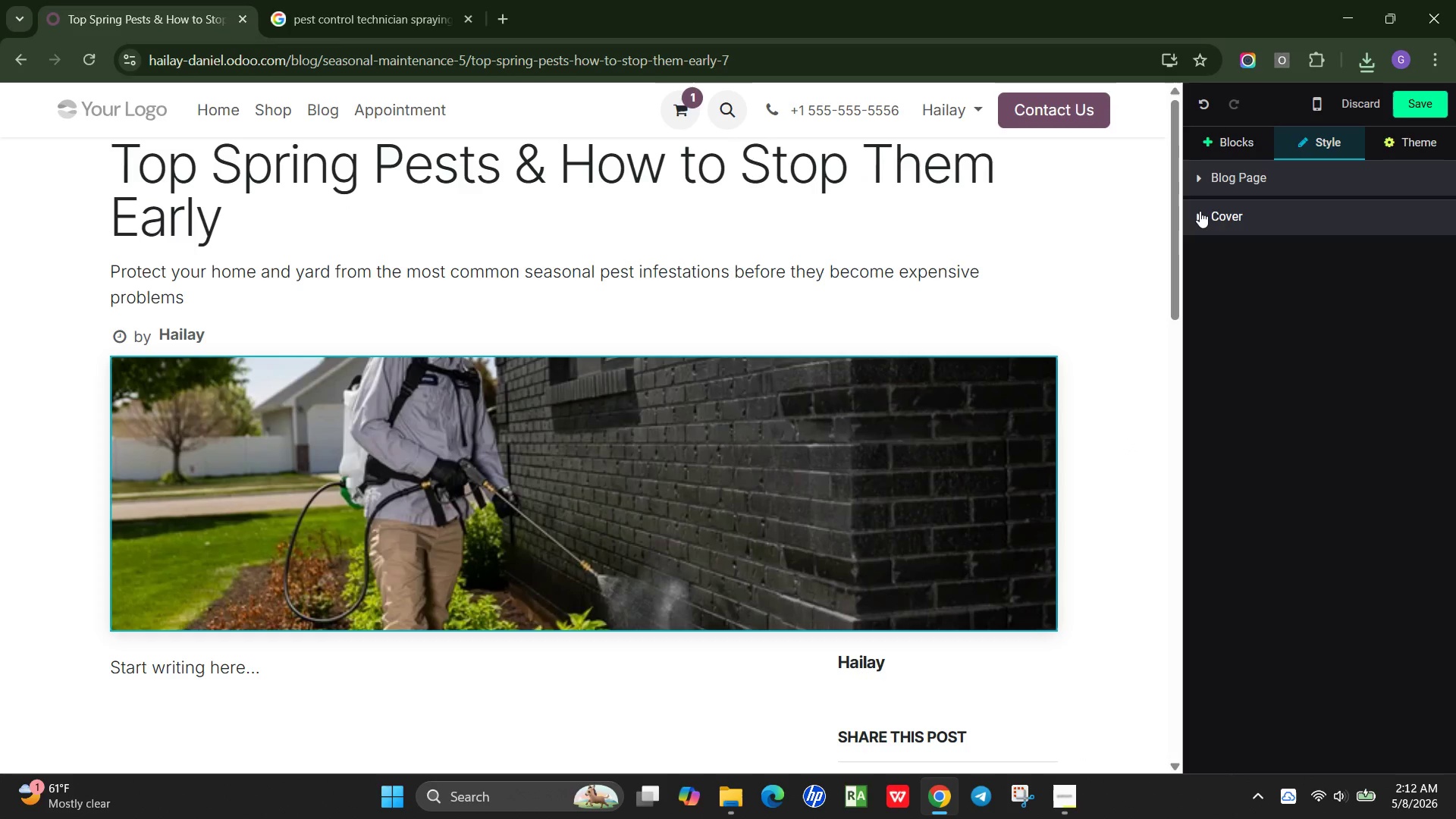 
left_click([1200, 211])
 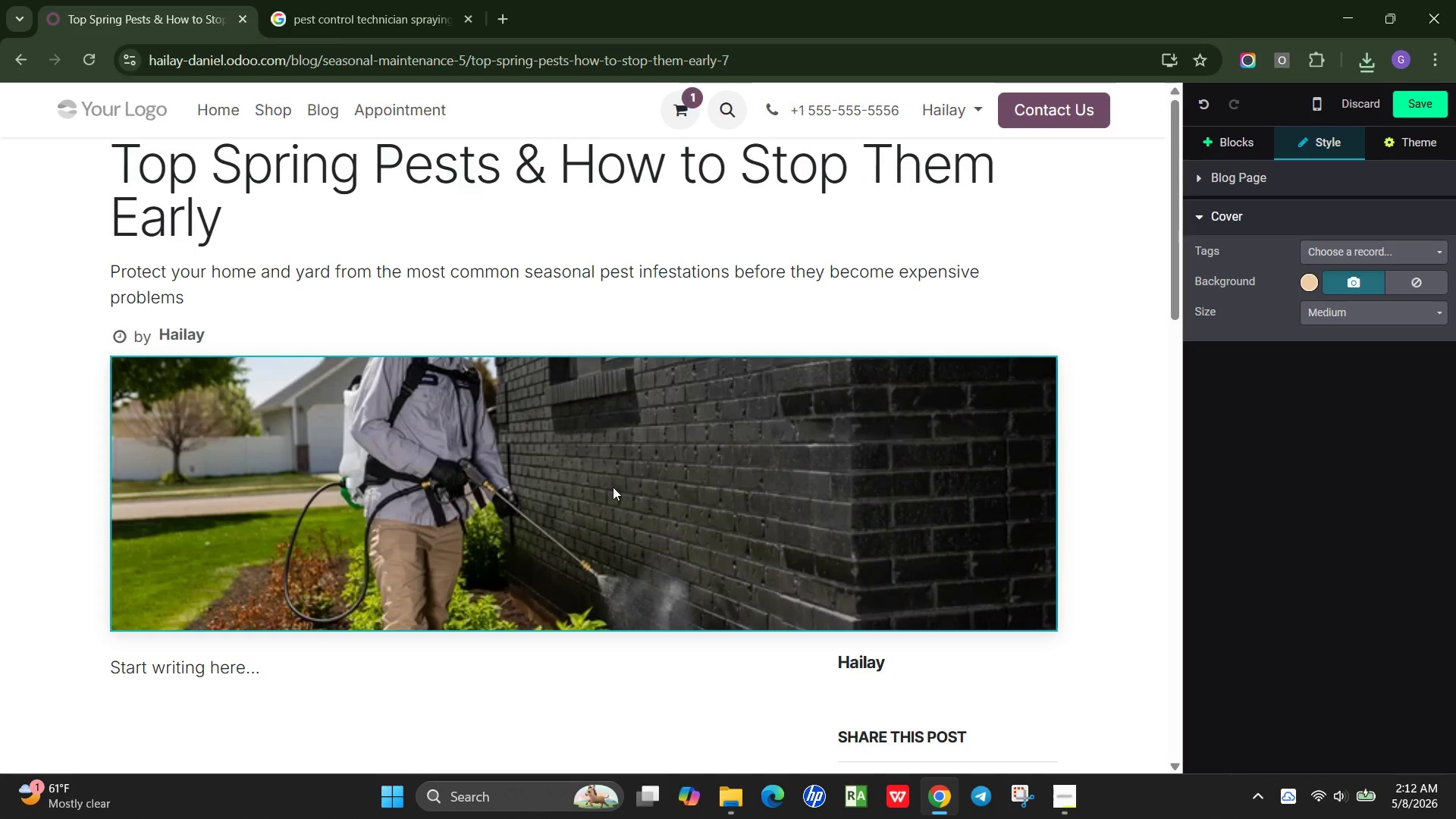 
left_click([612, 487])
 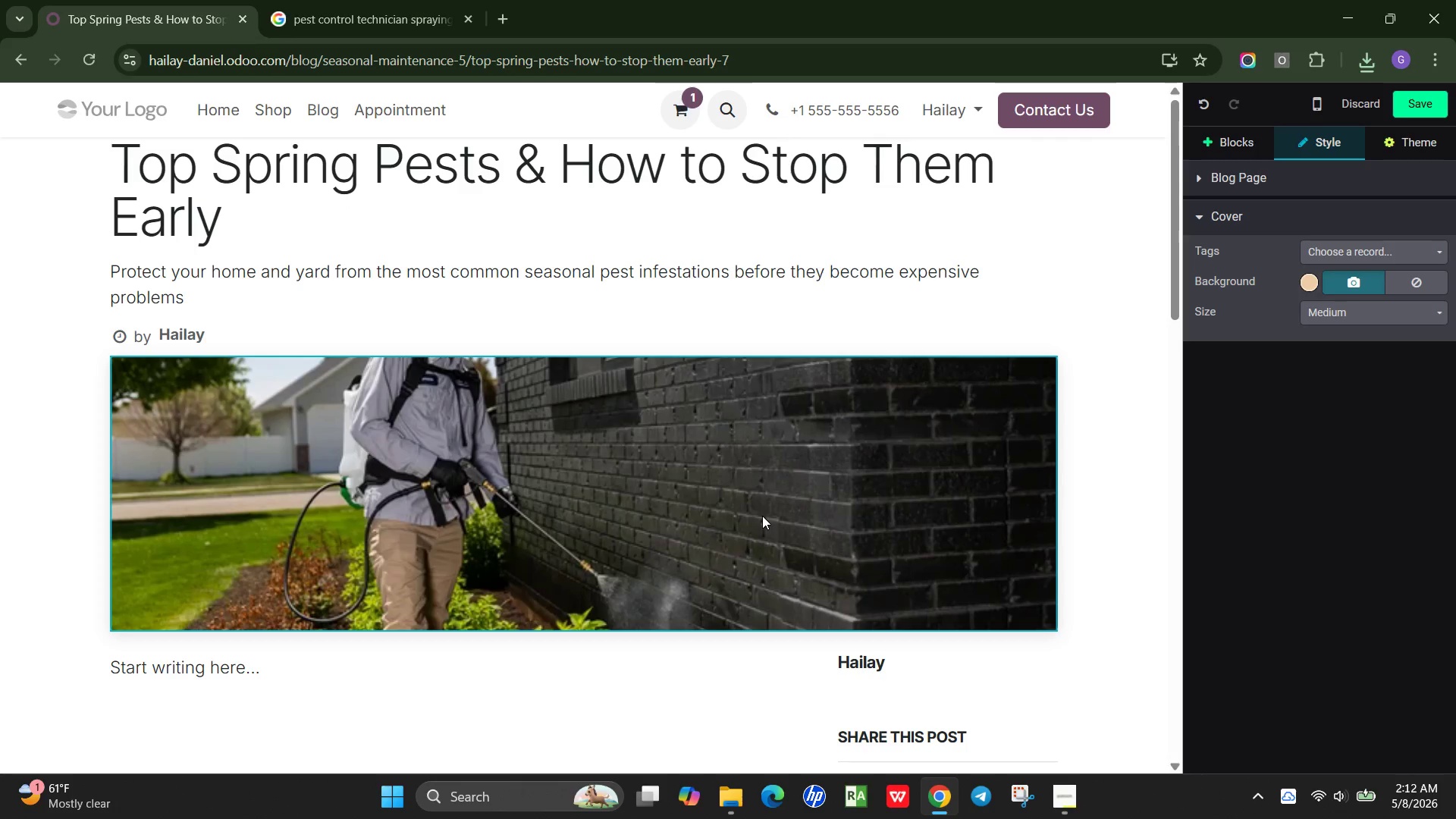 
scroll: coordinate [765, 516], scroll_direction: down, amount: 3.0
 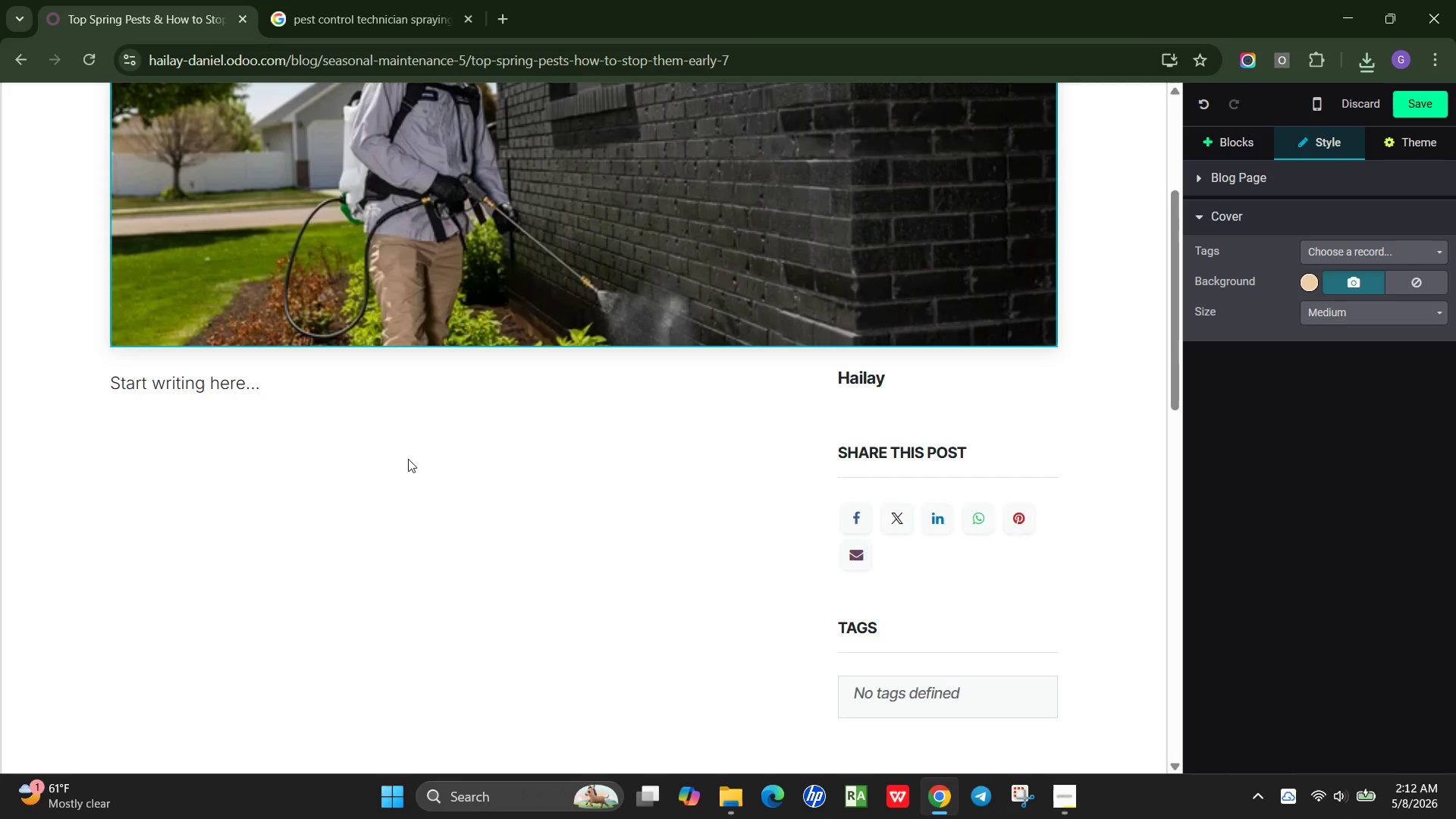 
scroll: coordinate [408, 459], scroll_direction: up, amount: 4.0
 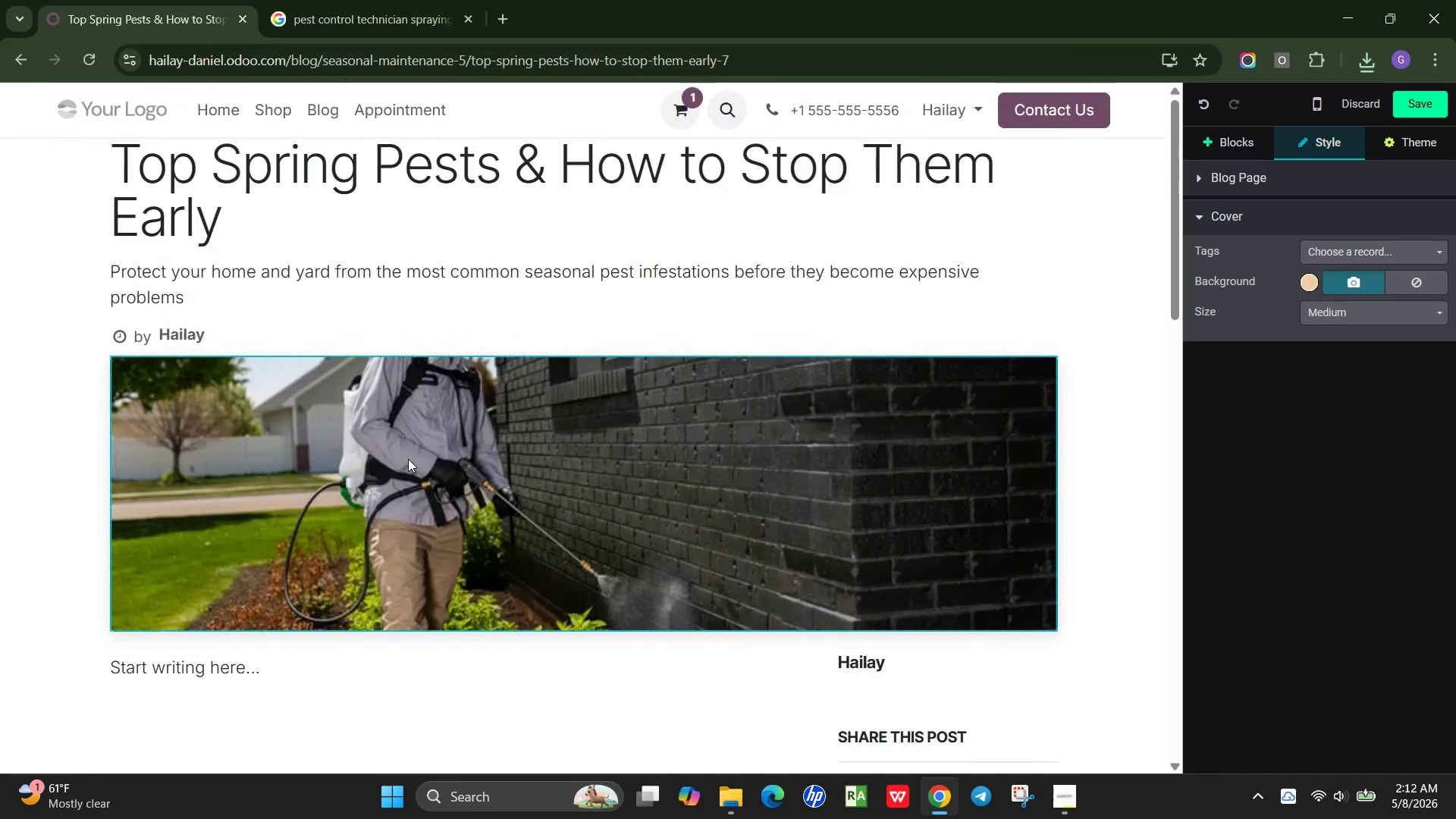 
scroll: coordinate [408, 459], scroll_direction: down, amount: 2.0
 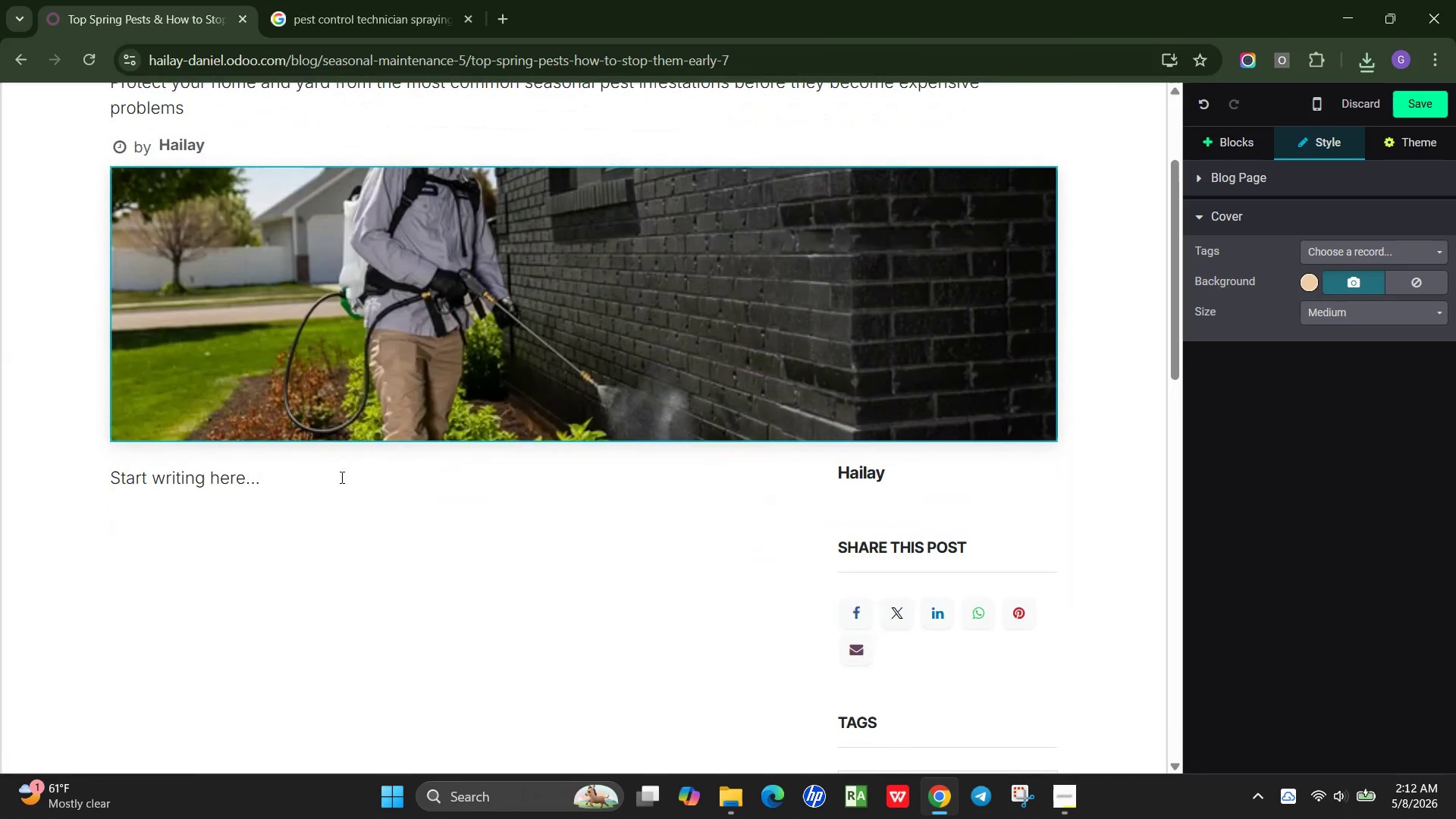 
scroll: coordinate [415, 469], scroll_direction: up, amount: 4.0
 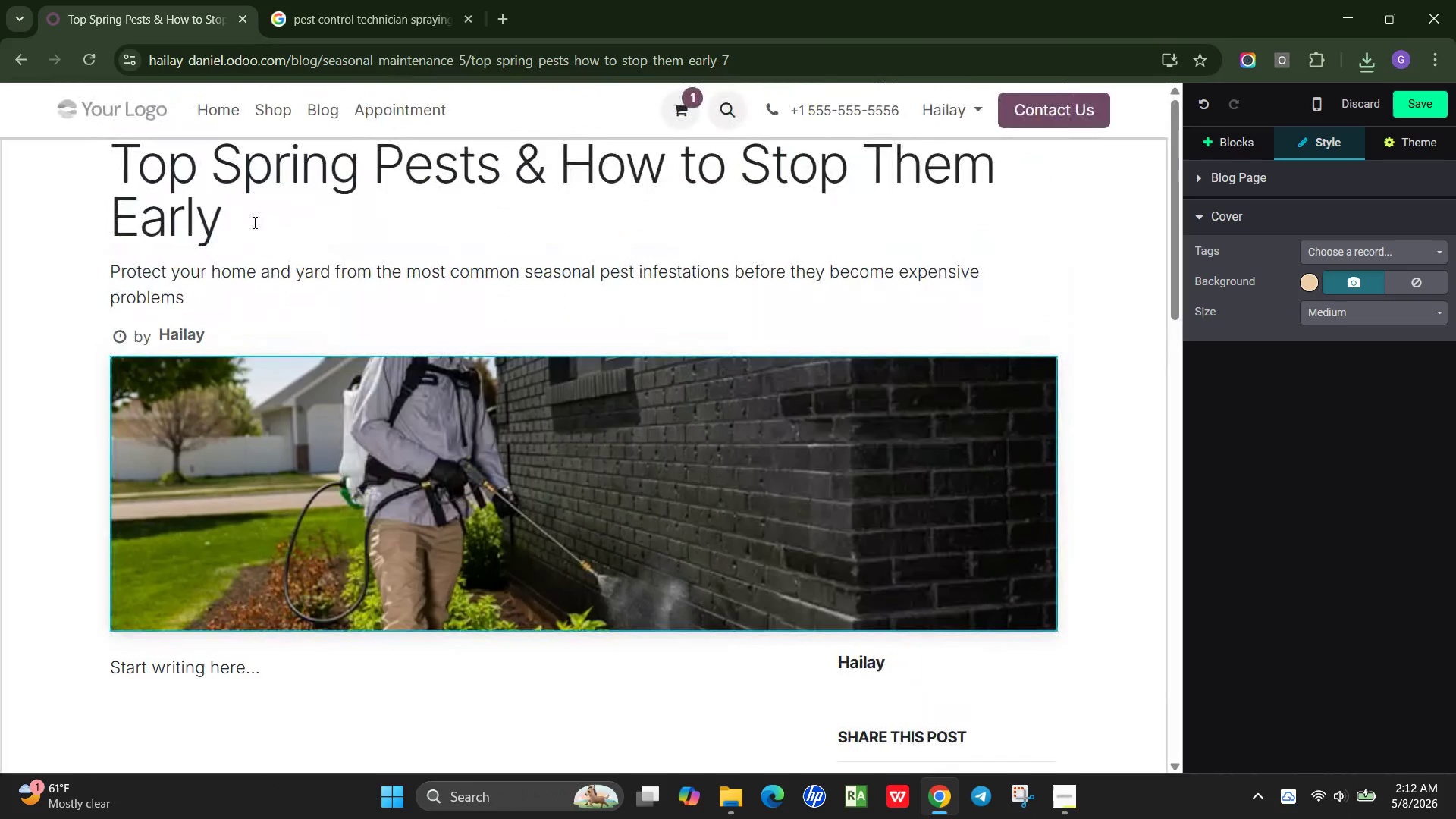 
left_click_drag(start_coordinate=[253, 222], to_coordinate=[109, 174])
 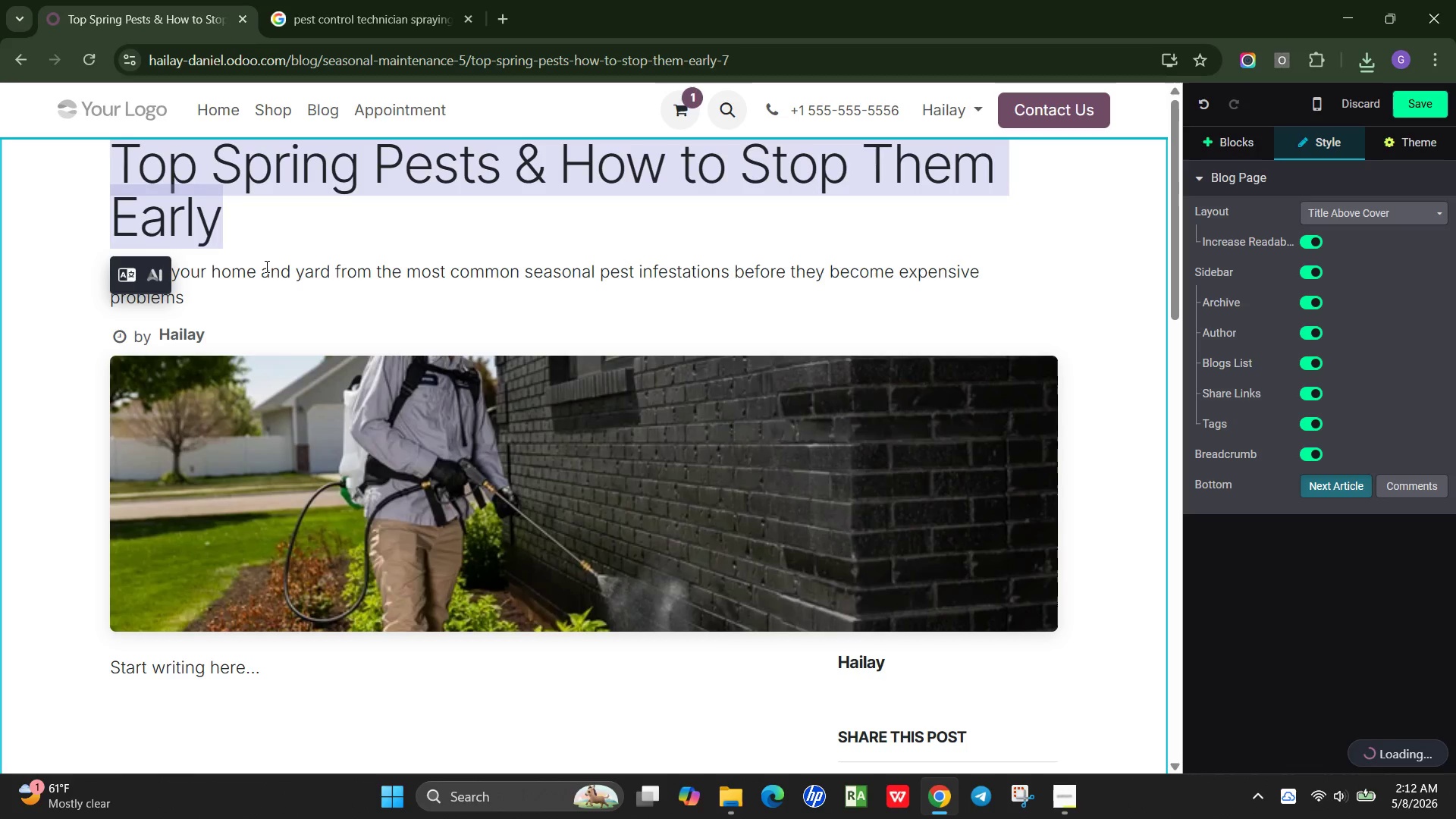 
scroll: coordinate [298, 319], scroll_direction: down, amount: 4.0
 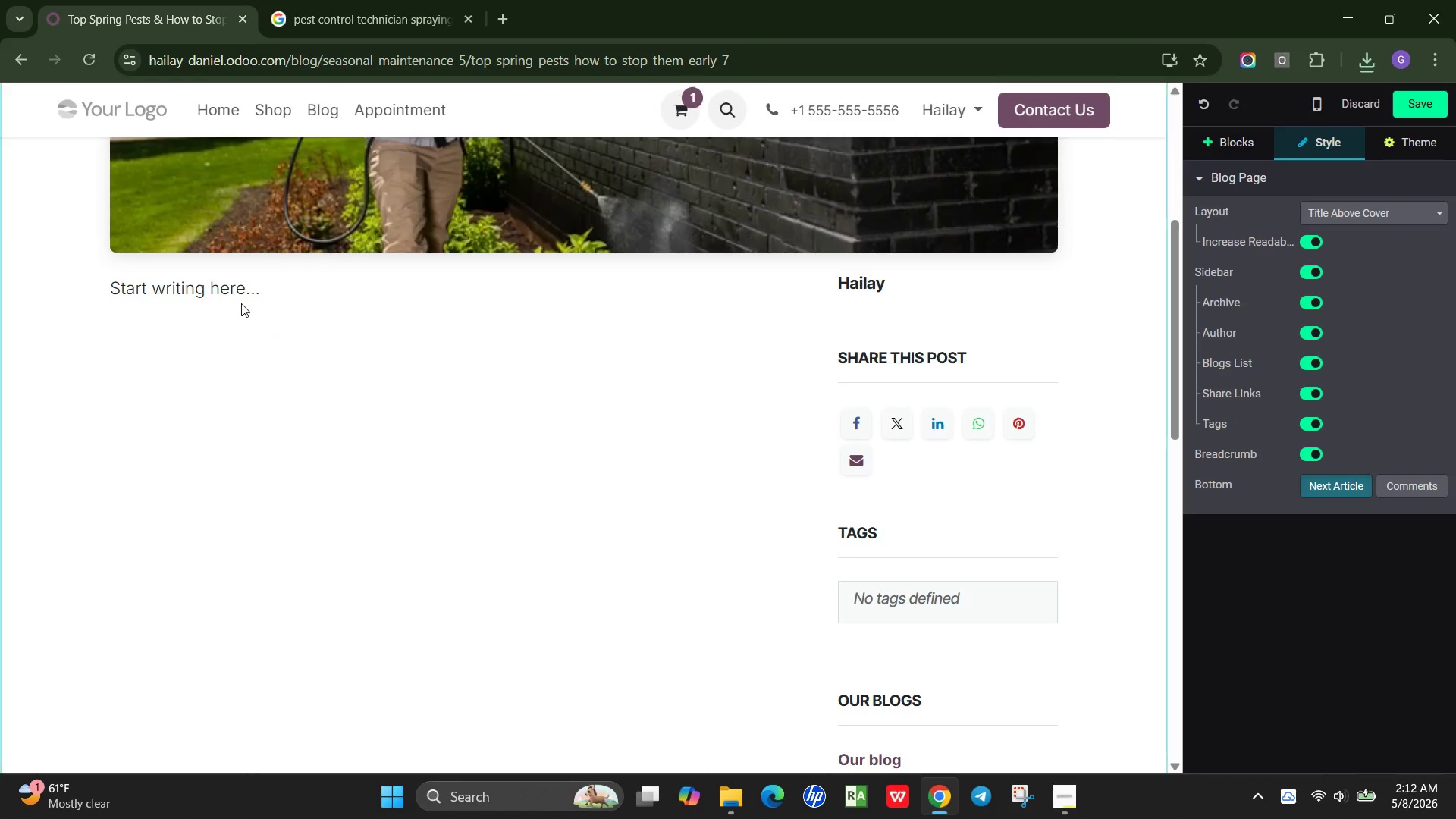 
left_click([241, 303])
 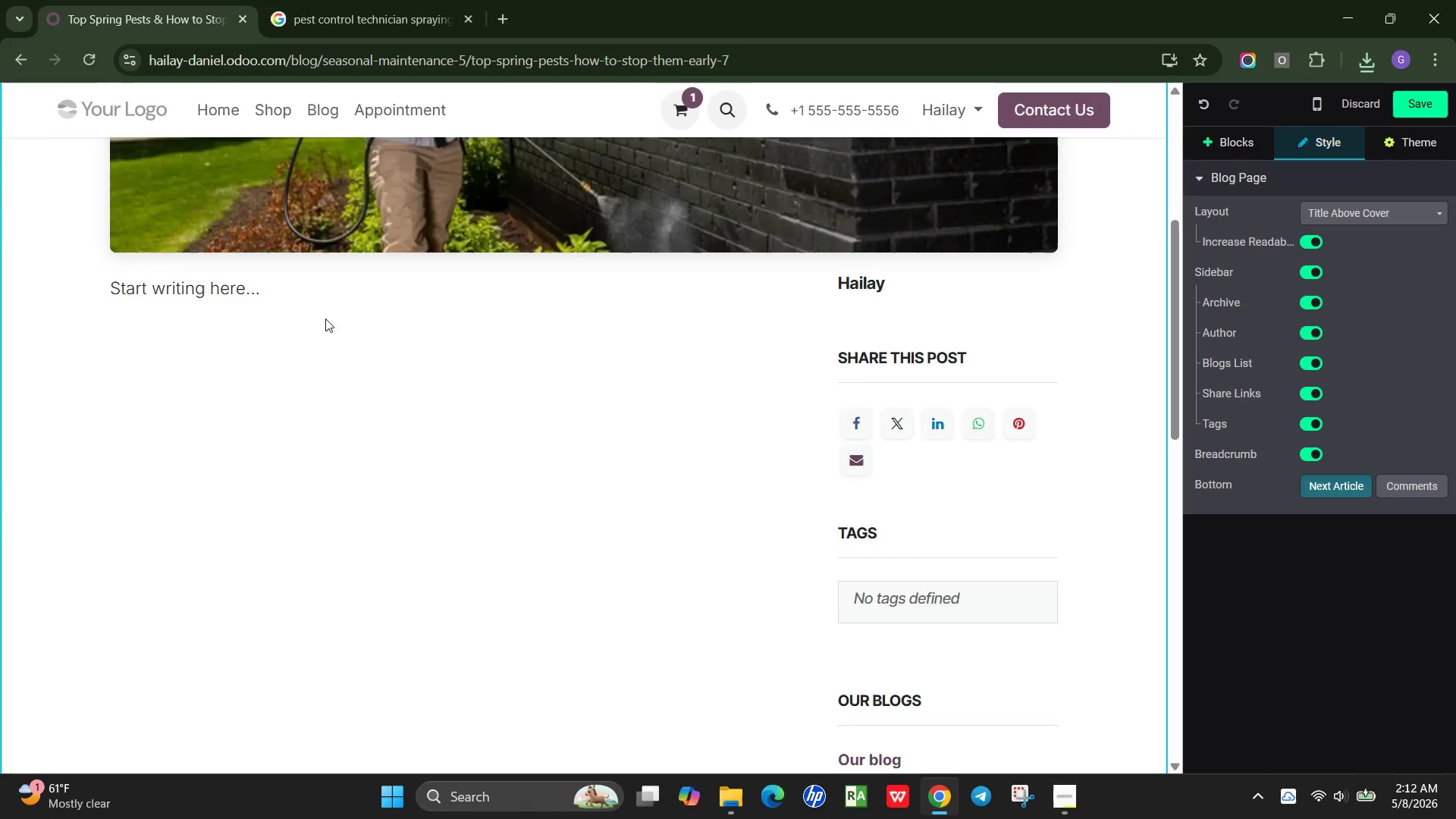 
scroll: coordinate [327, 318], scroll_direction: up, amount: 2.0
 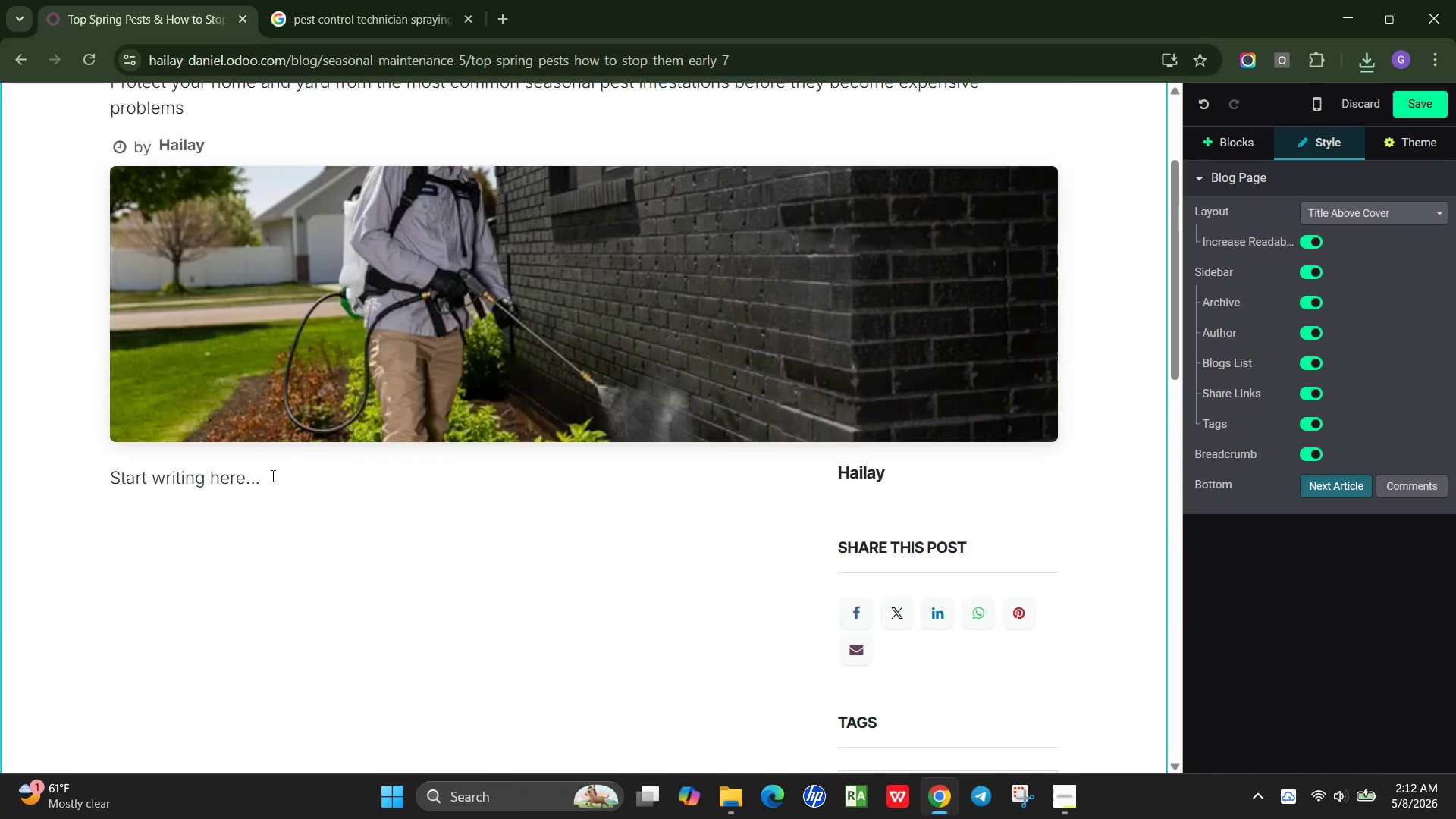 
left_click_drag(start_coordinate=[271, 476], to_coordinate=[93, 475])
 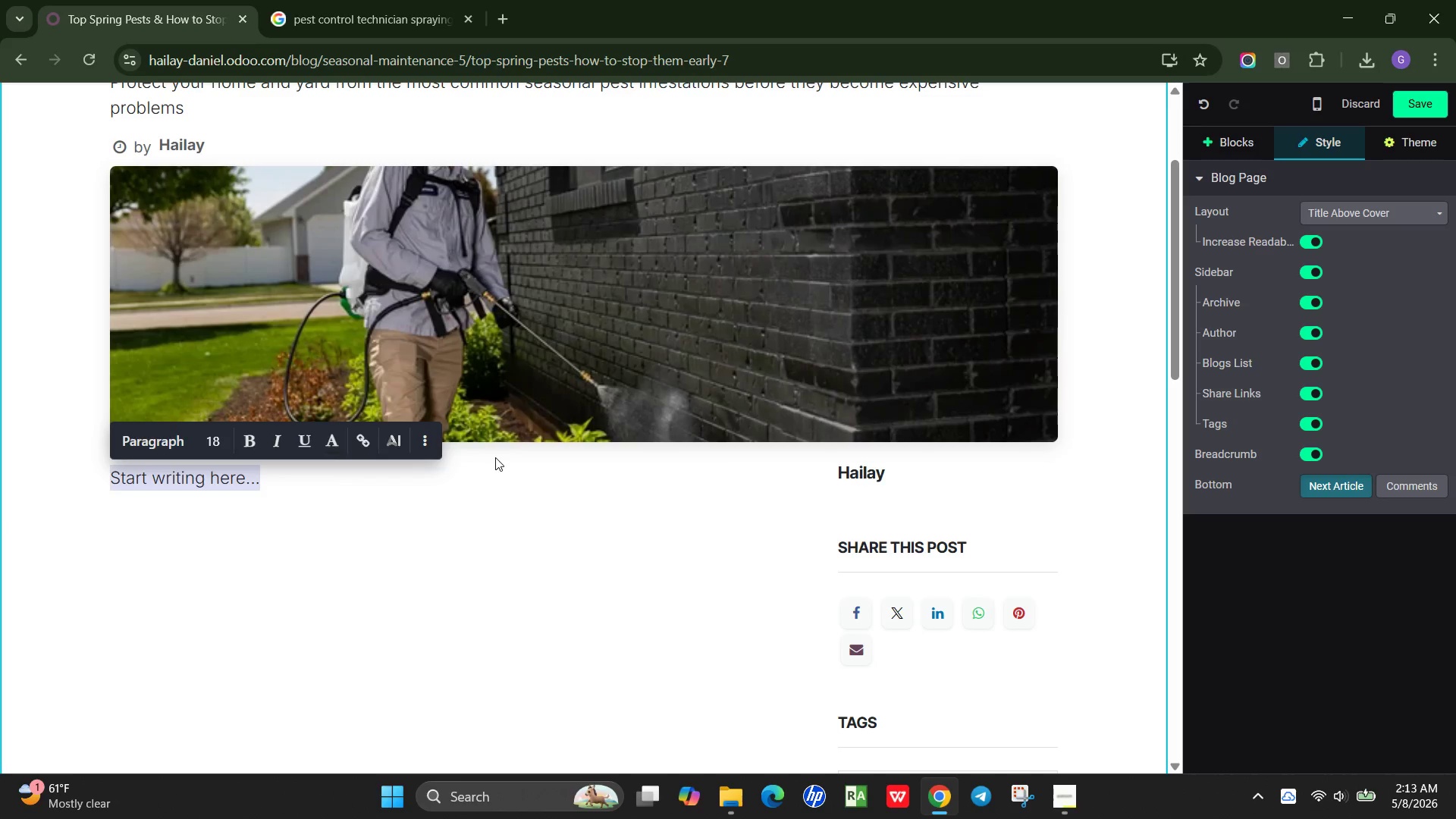 
wait(17.7)
 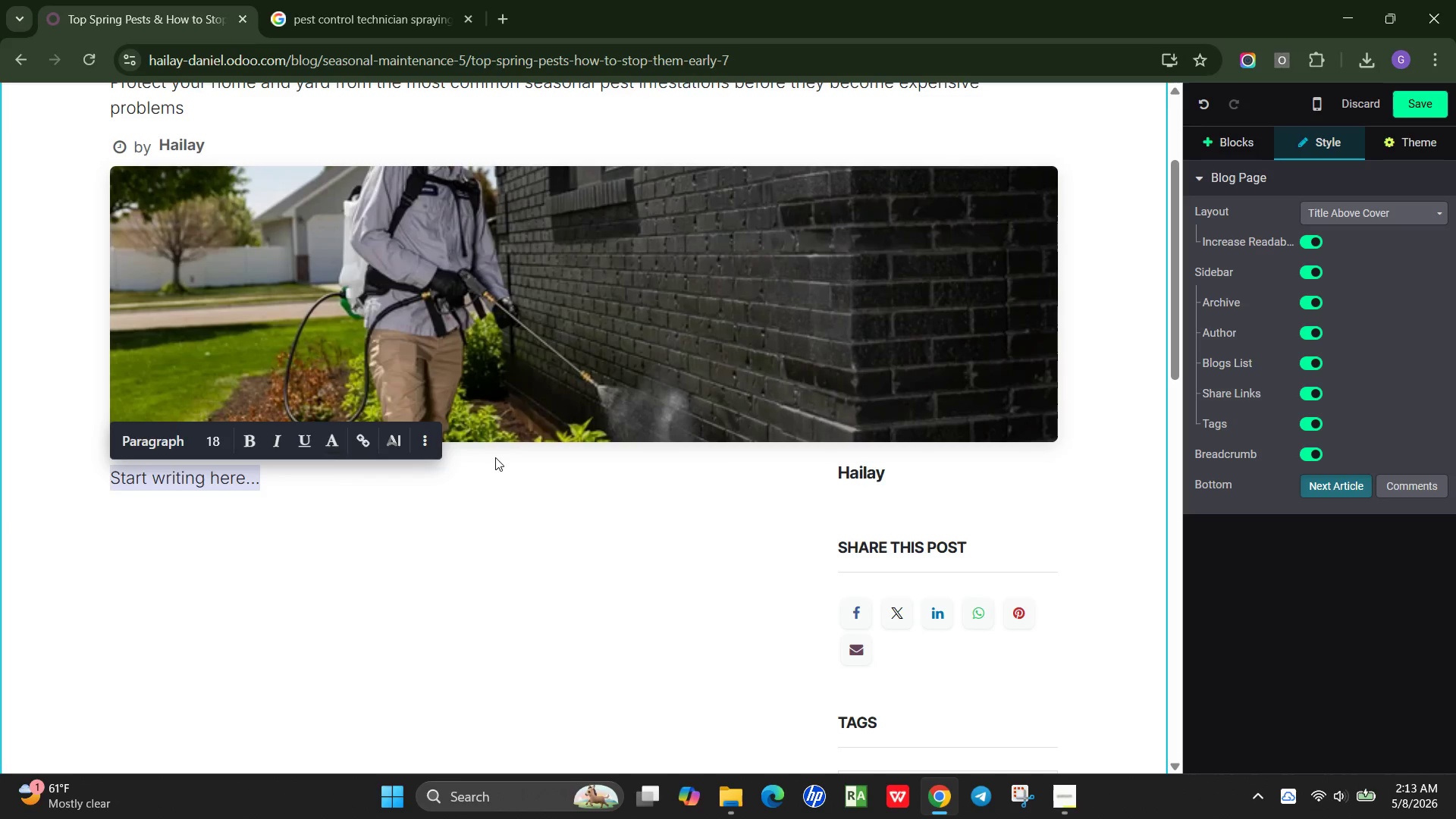 
type(Warmer spring weather brings increased pest activity across many regions, making early prevention more ip)
key(Backspace)
type(mportant than ever. Common seasonal pests like termits)
key(Backspace)
type(es, mosquitoes, i)
key(Backspace)
type(fire ants, fleas, and ticks a)
key(Backspace)
type(can quickly become serious problems if left untreated This guid)
 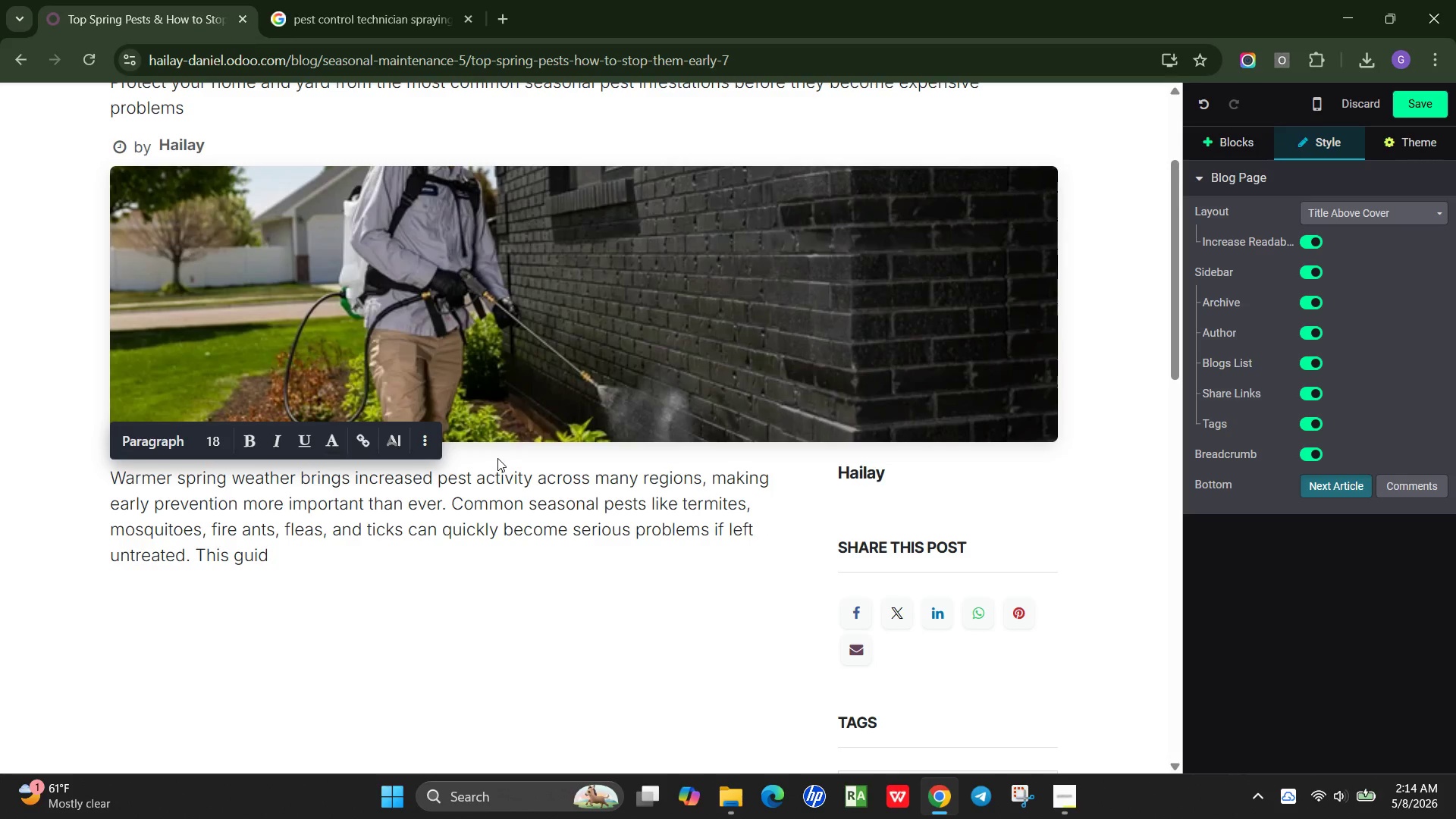 
type(e highlights the most commo spring pests found in the dataset and explains pre)
key(Backspace)
type(actical prevention strategies to help homeowners protect their prob)
key(Backspace)
type(perty before infestations spread.)
 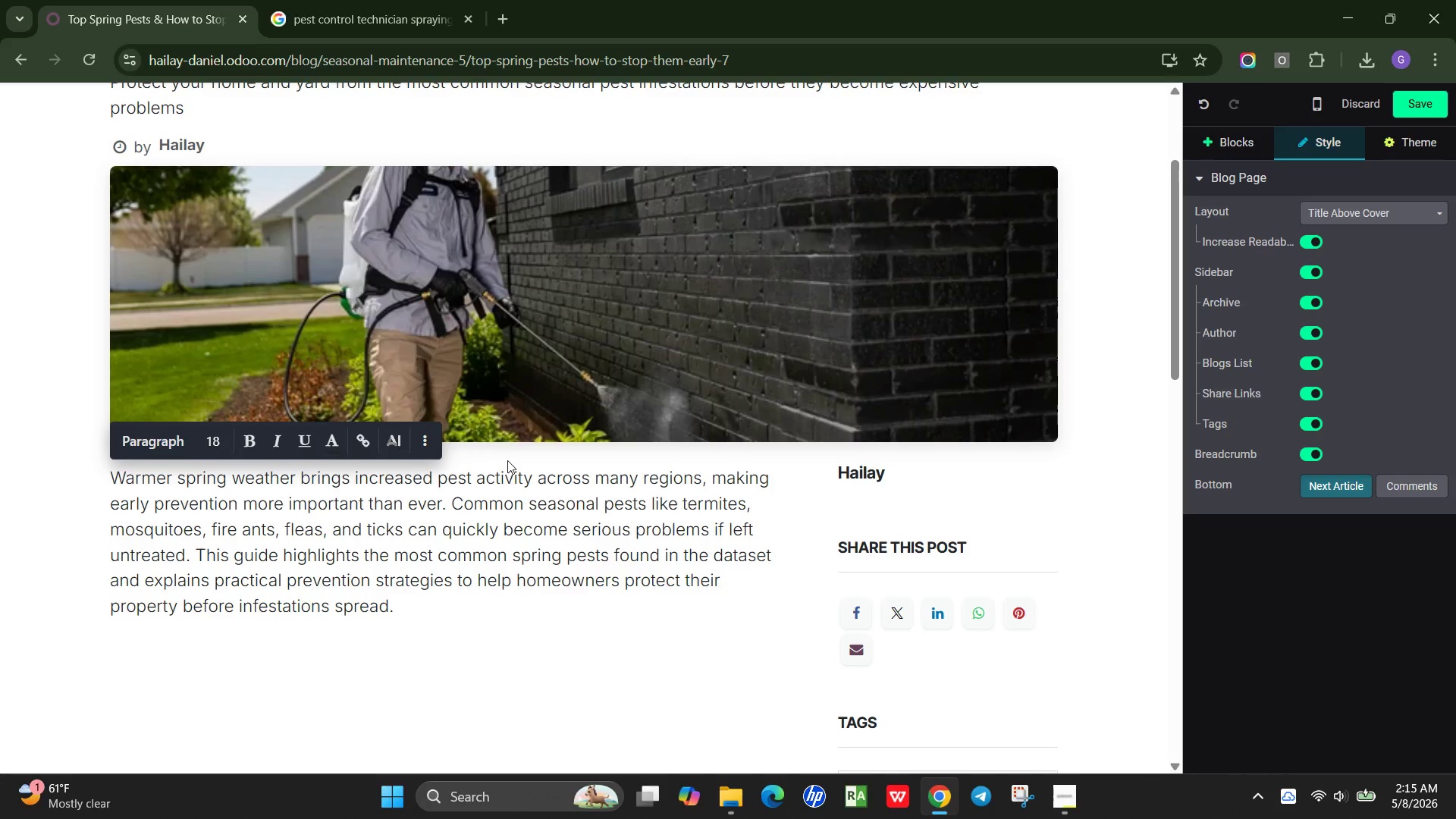 
wait(6.89)
 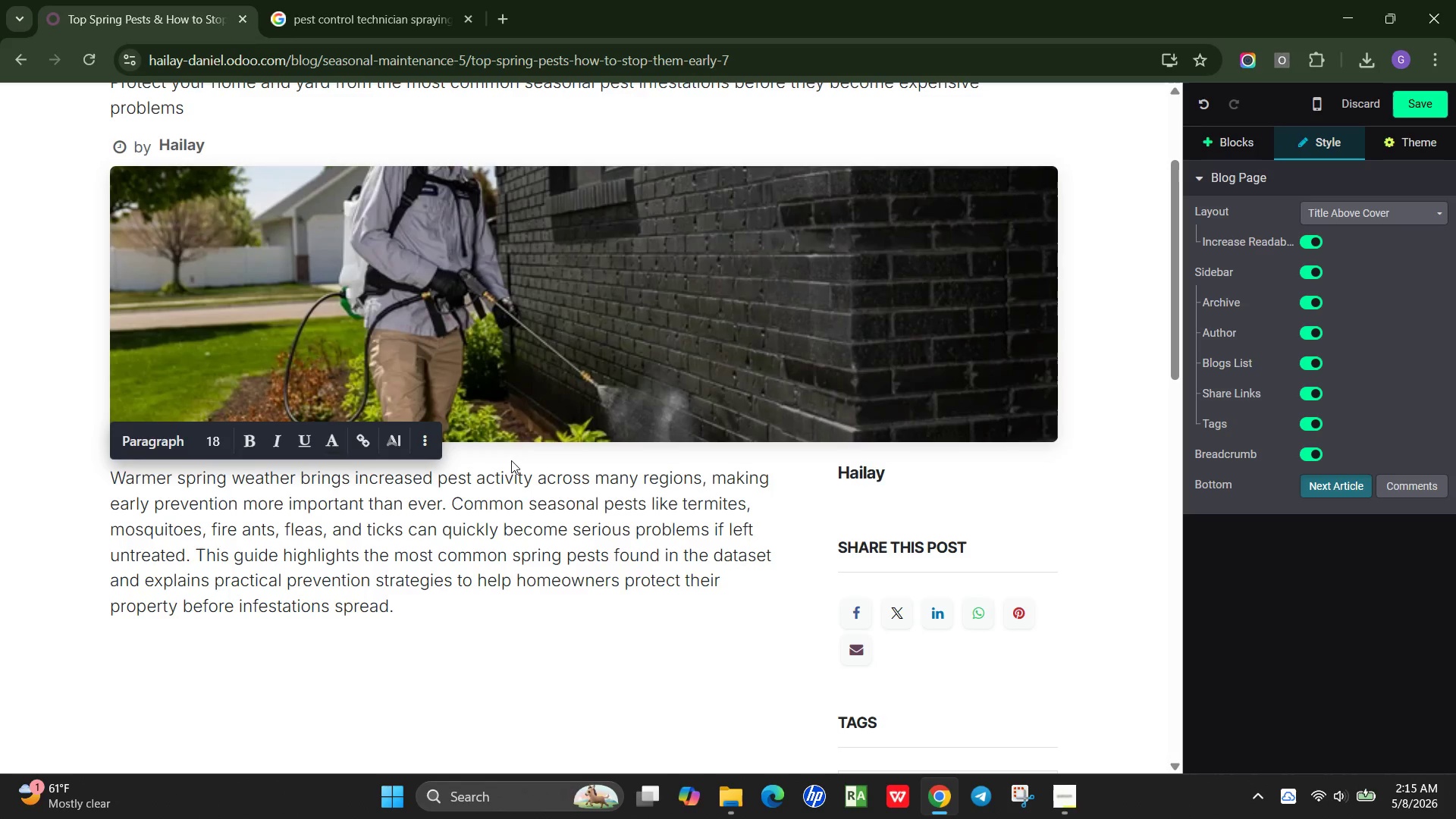 
left_click([197, 552])
 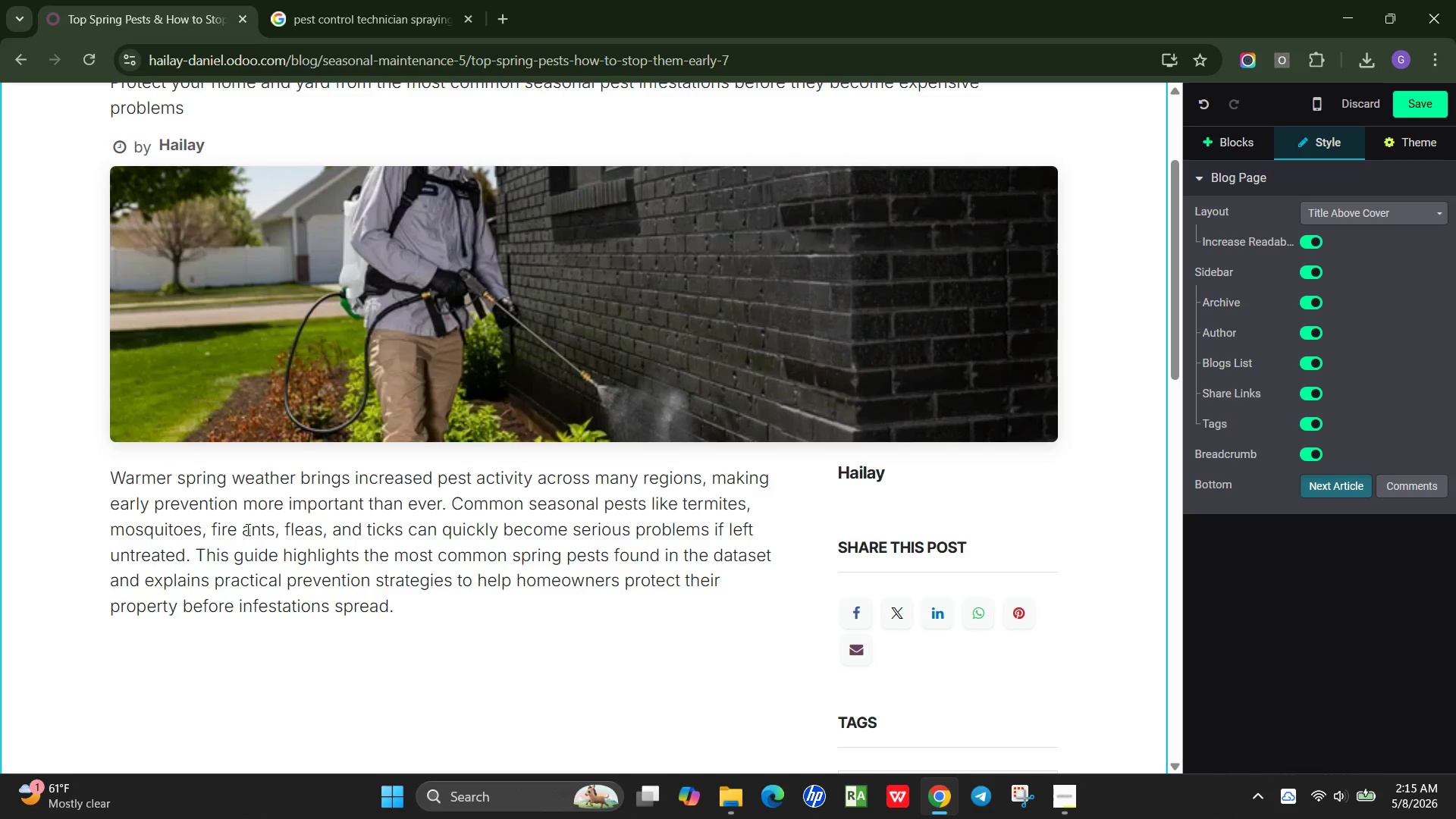 
key(Enter)
 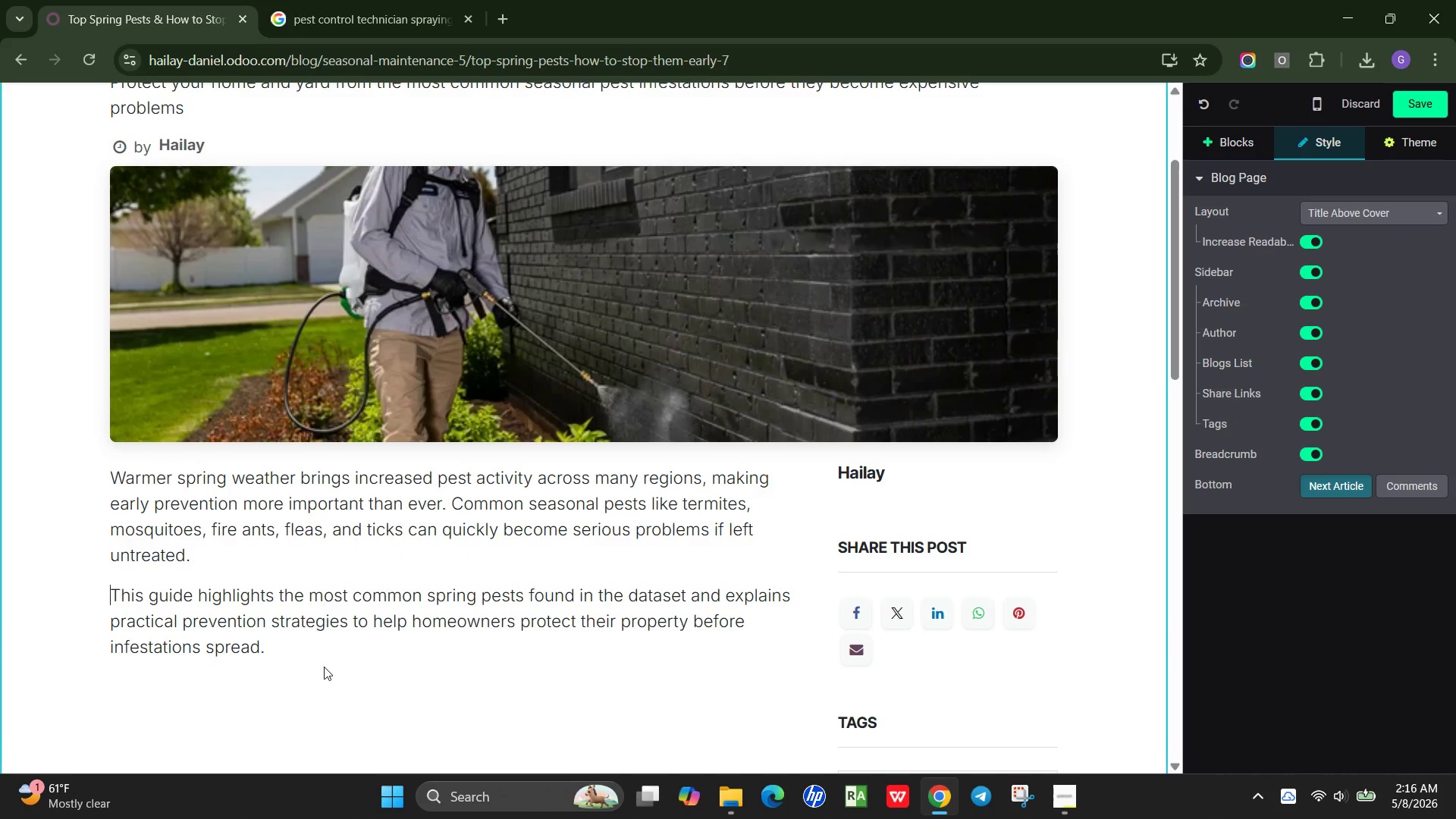 
left_click([325, 661])
 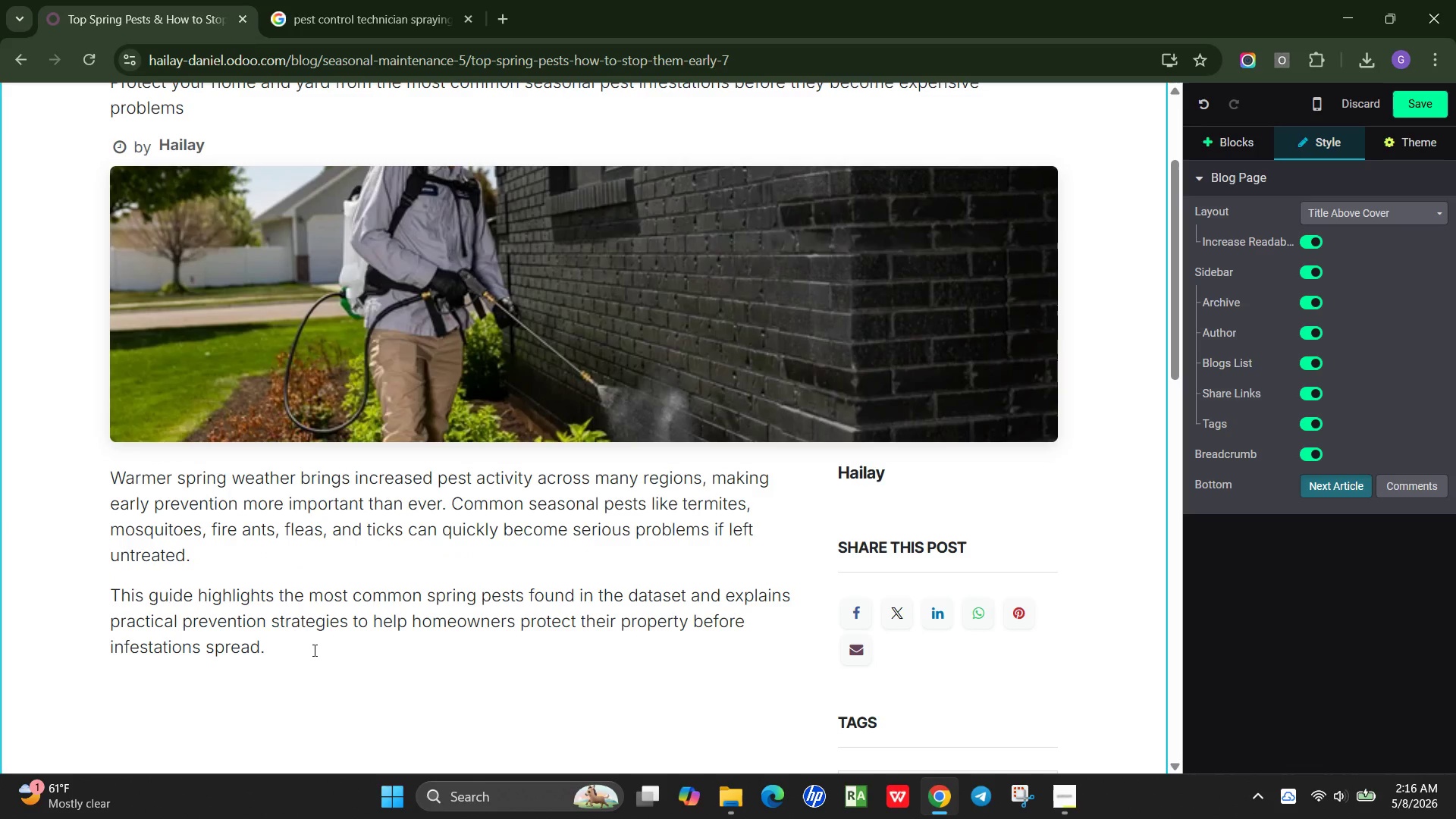 
left_click([313, 650])
 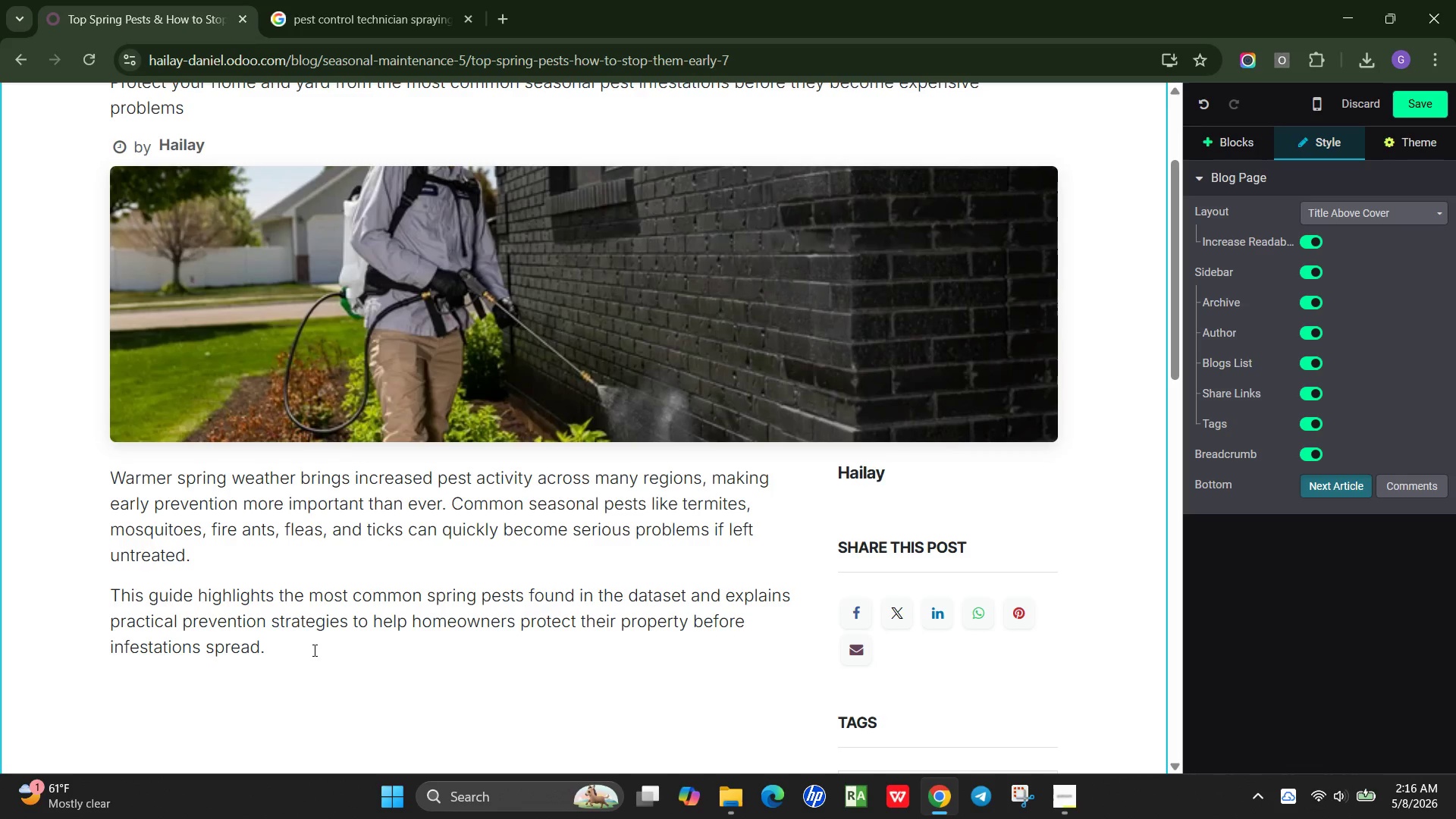 
wait(16.34)
 